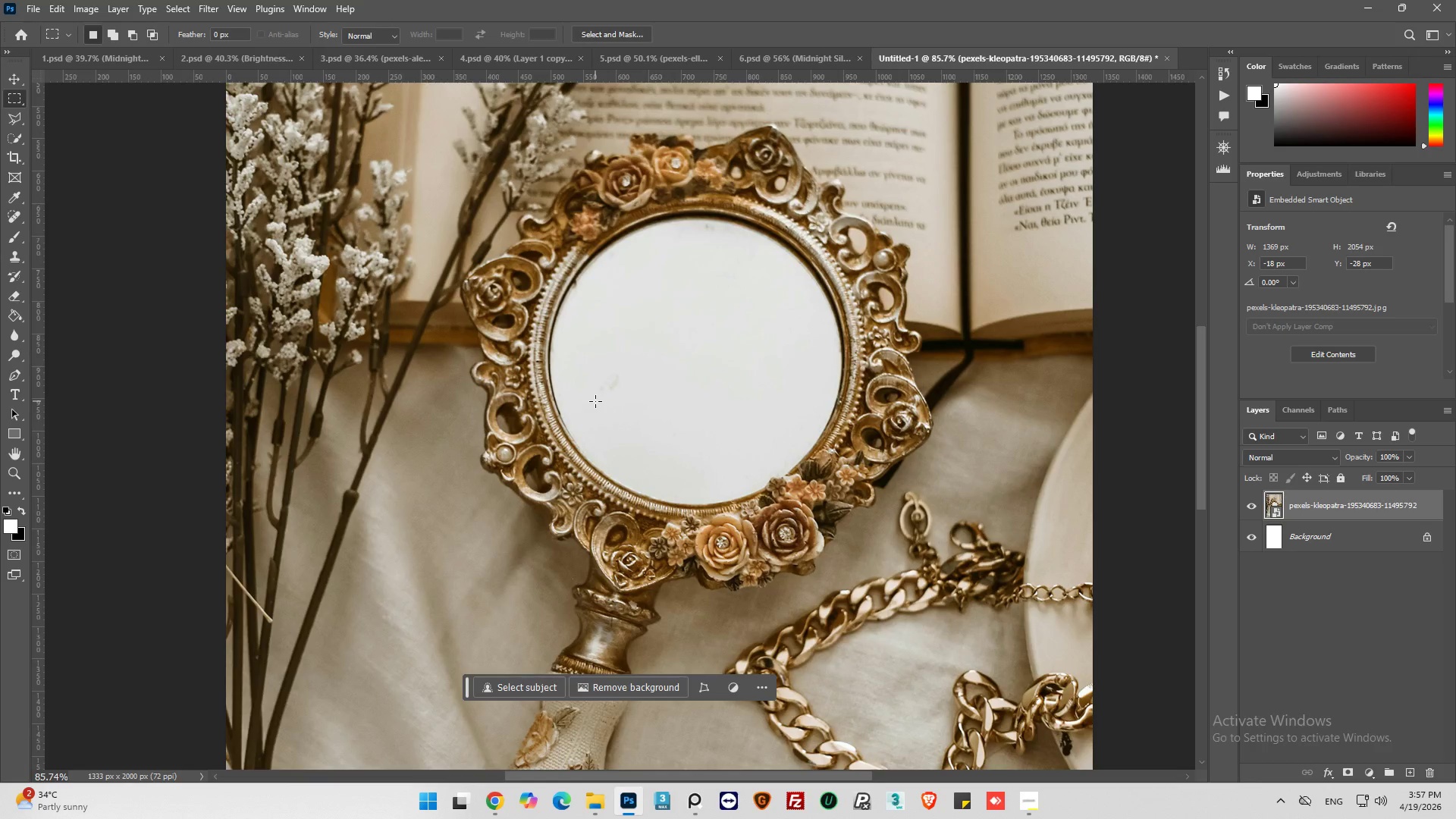 
key(Alt+AltLeft)
 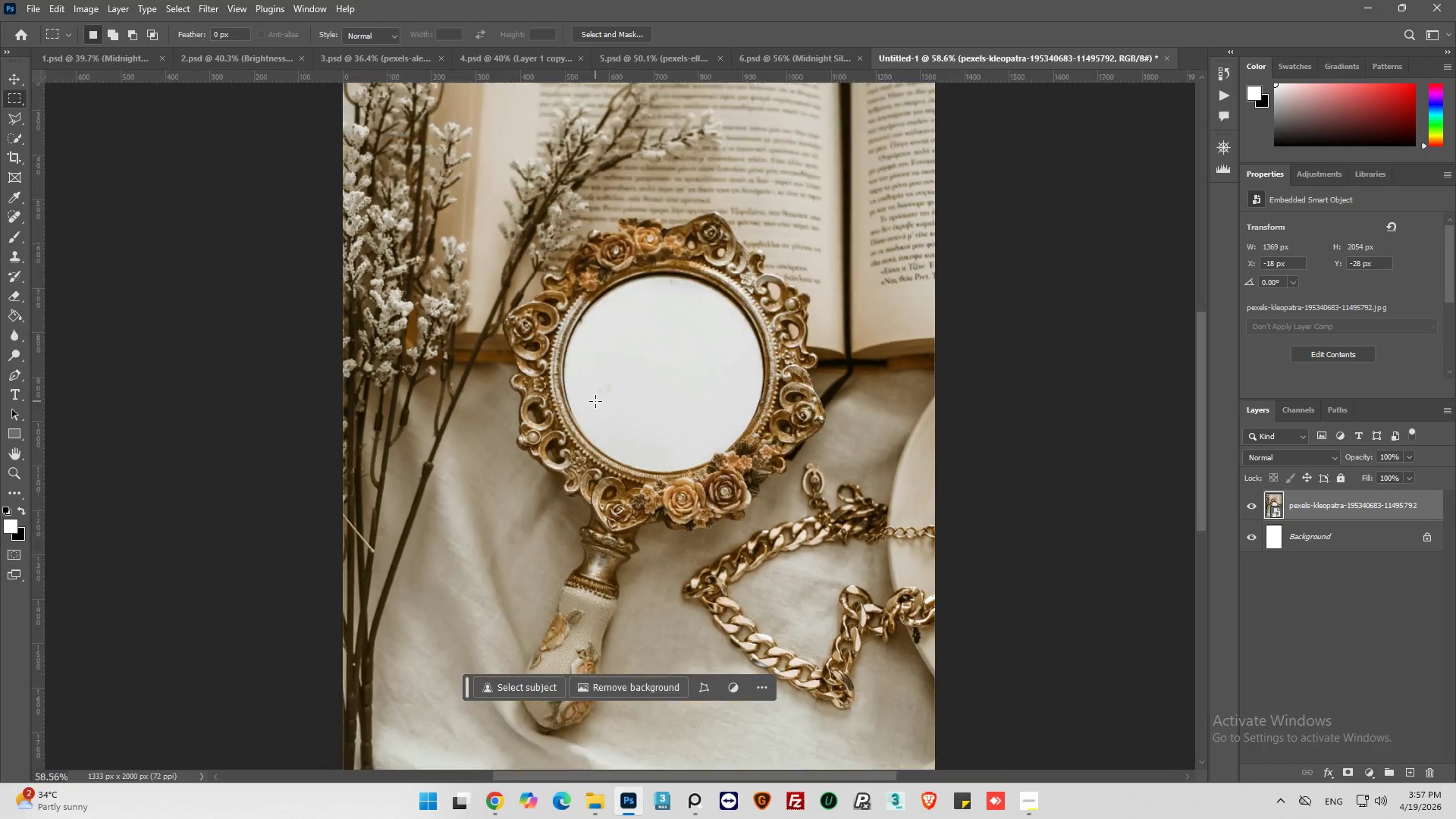 
scroll: coordinate [596, 401], scroll_direction: up, amount: 2.0
 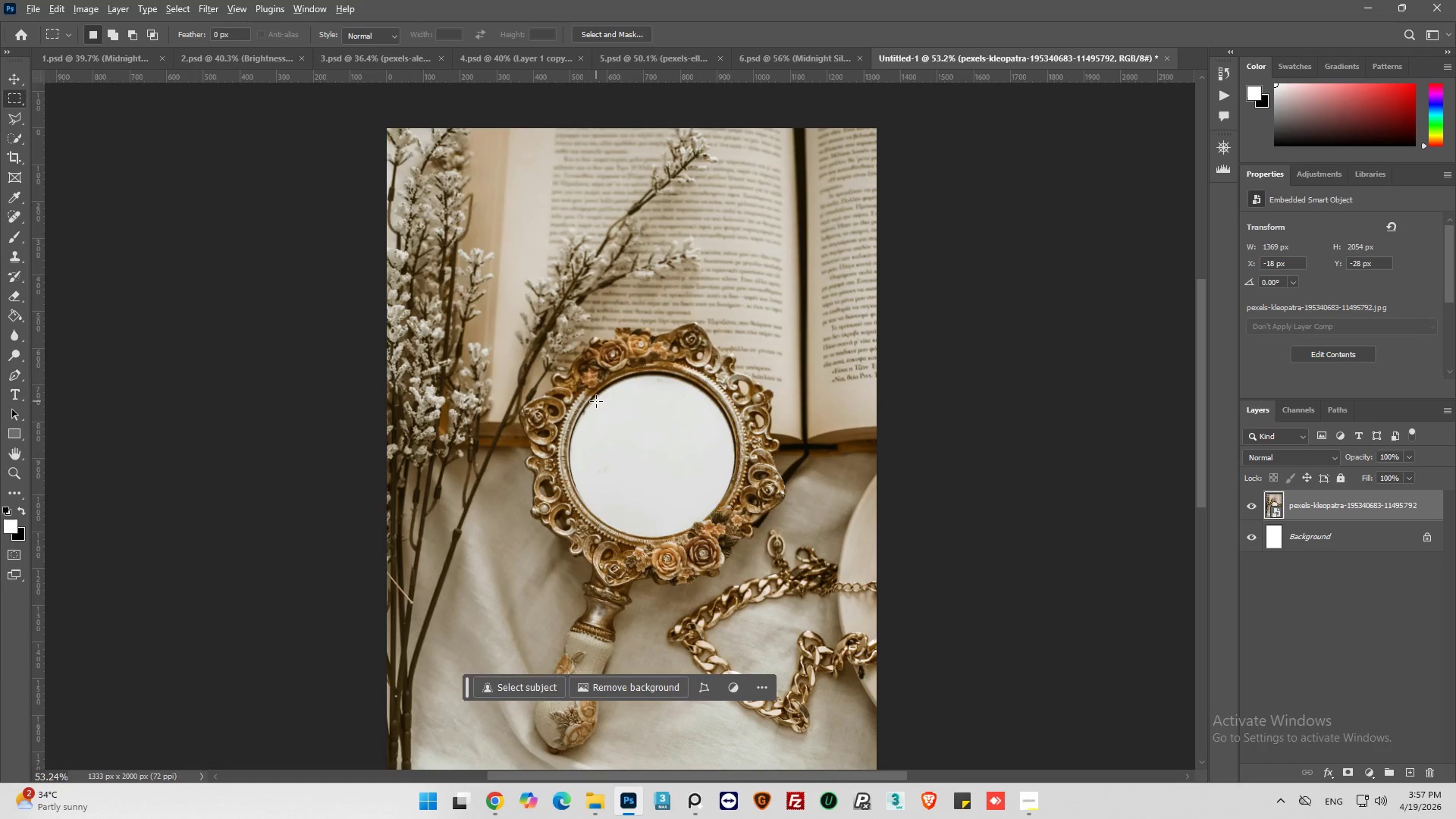 
key(Alt+AltLeft)
 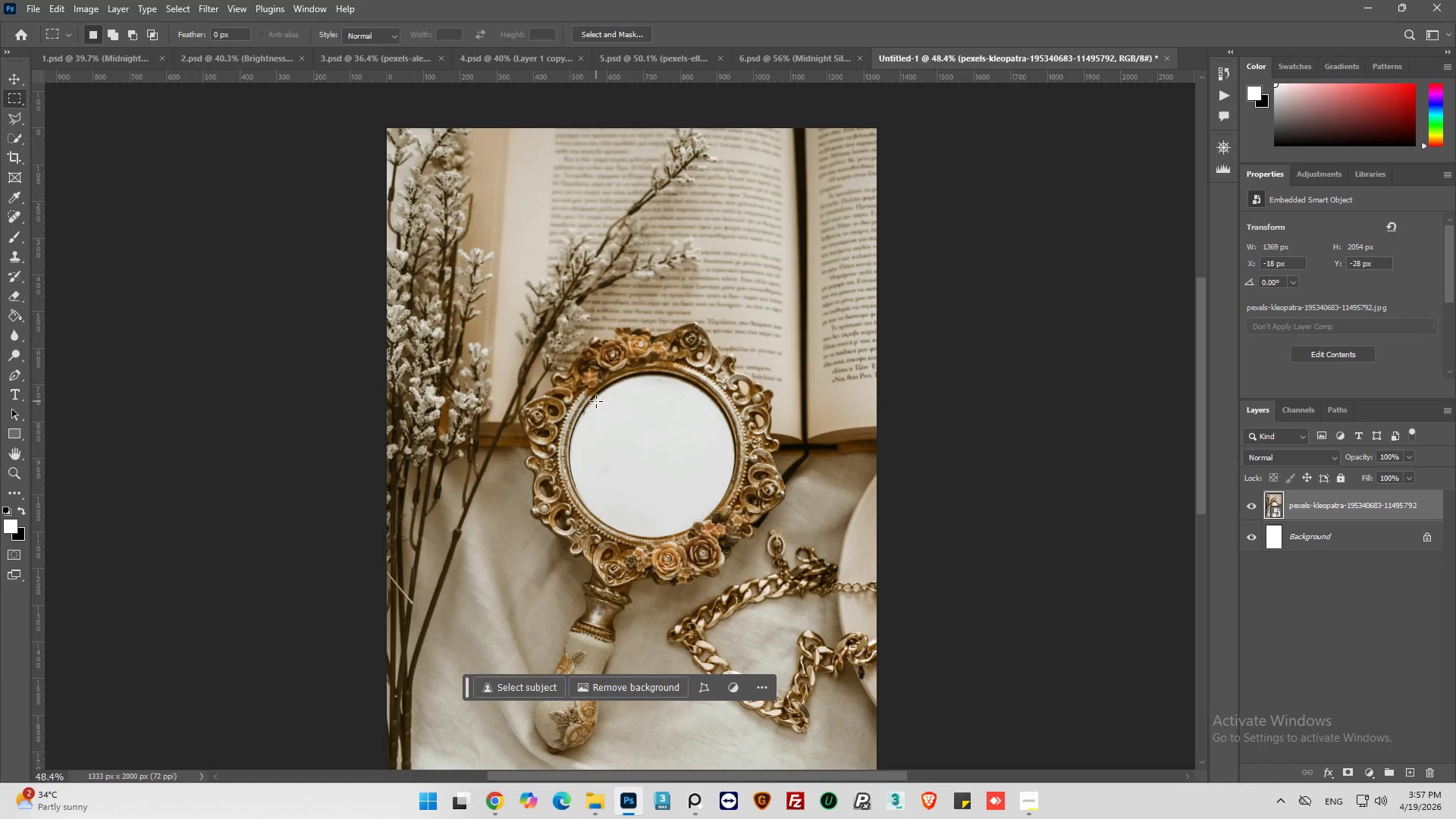 
key(Alt+AltLeft)
 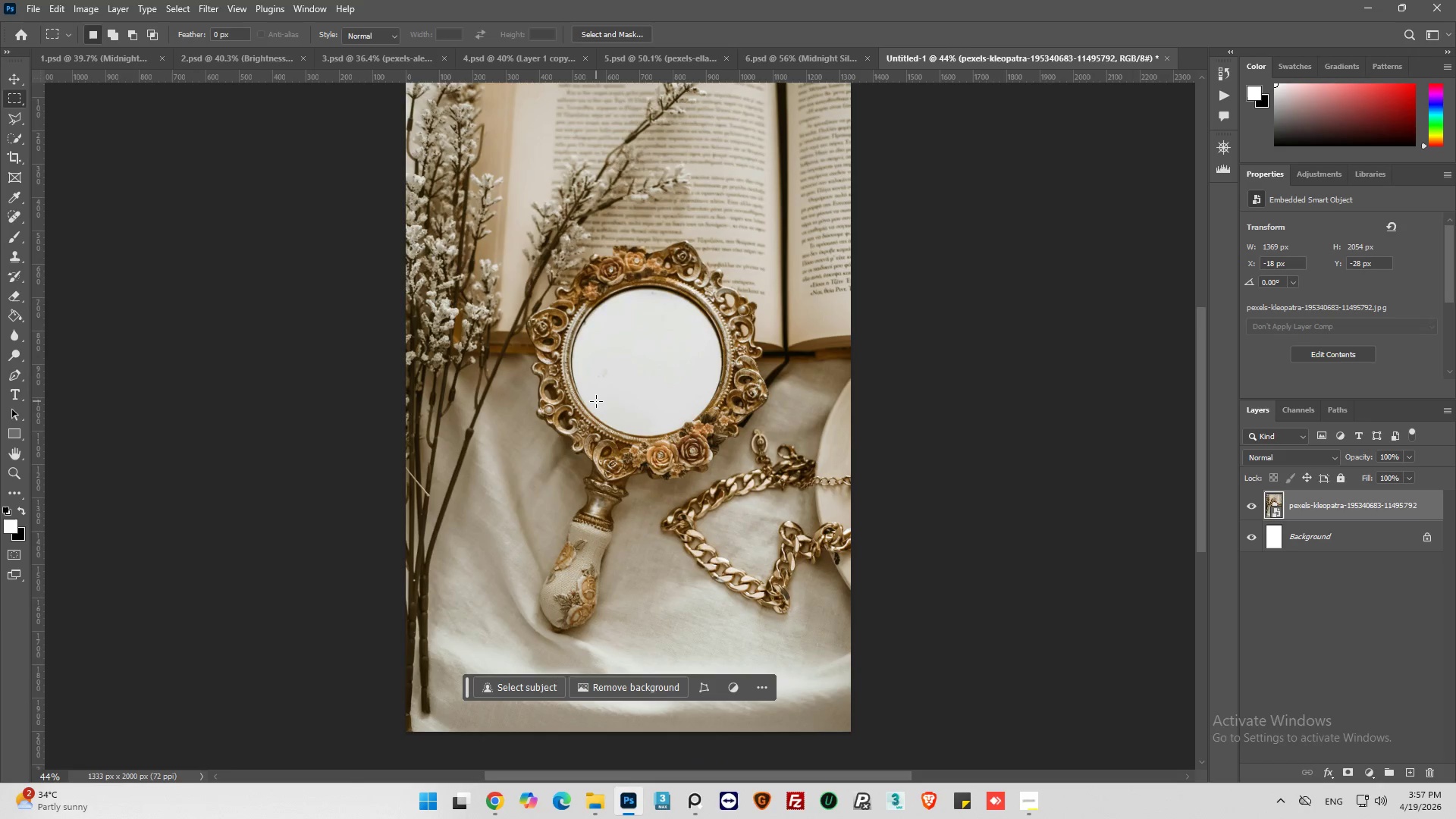 
hold_key(key=AltLeft, duration=0.48)
scroll: coordinate [596, 401], scroll_direction: down, amount: 9.0
 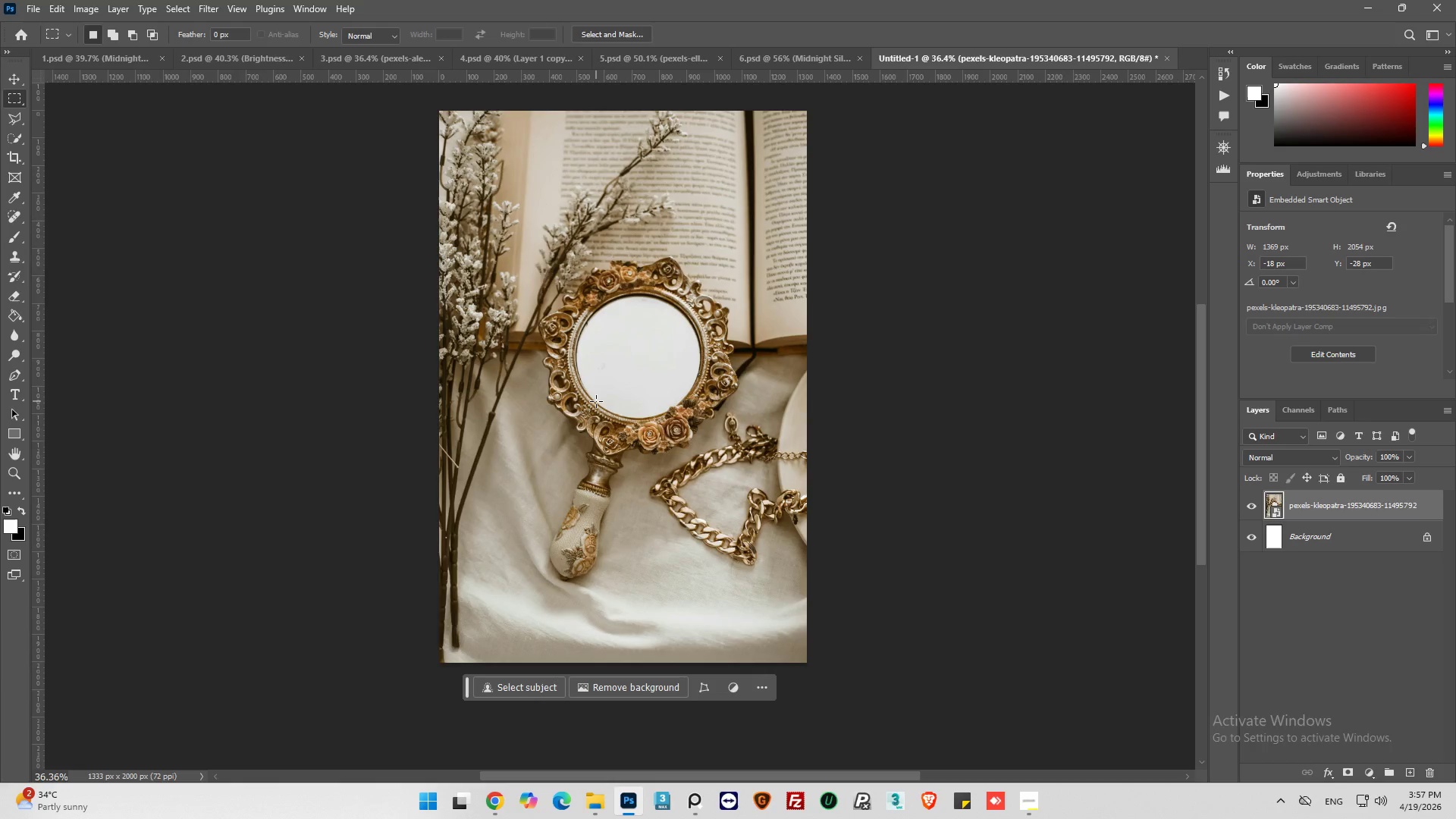 
left_click([1225, 93])
 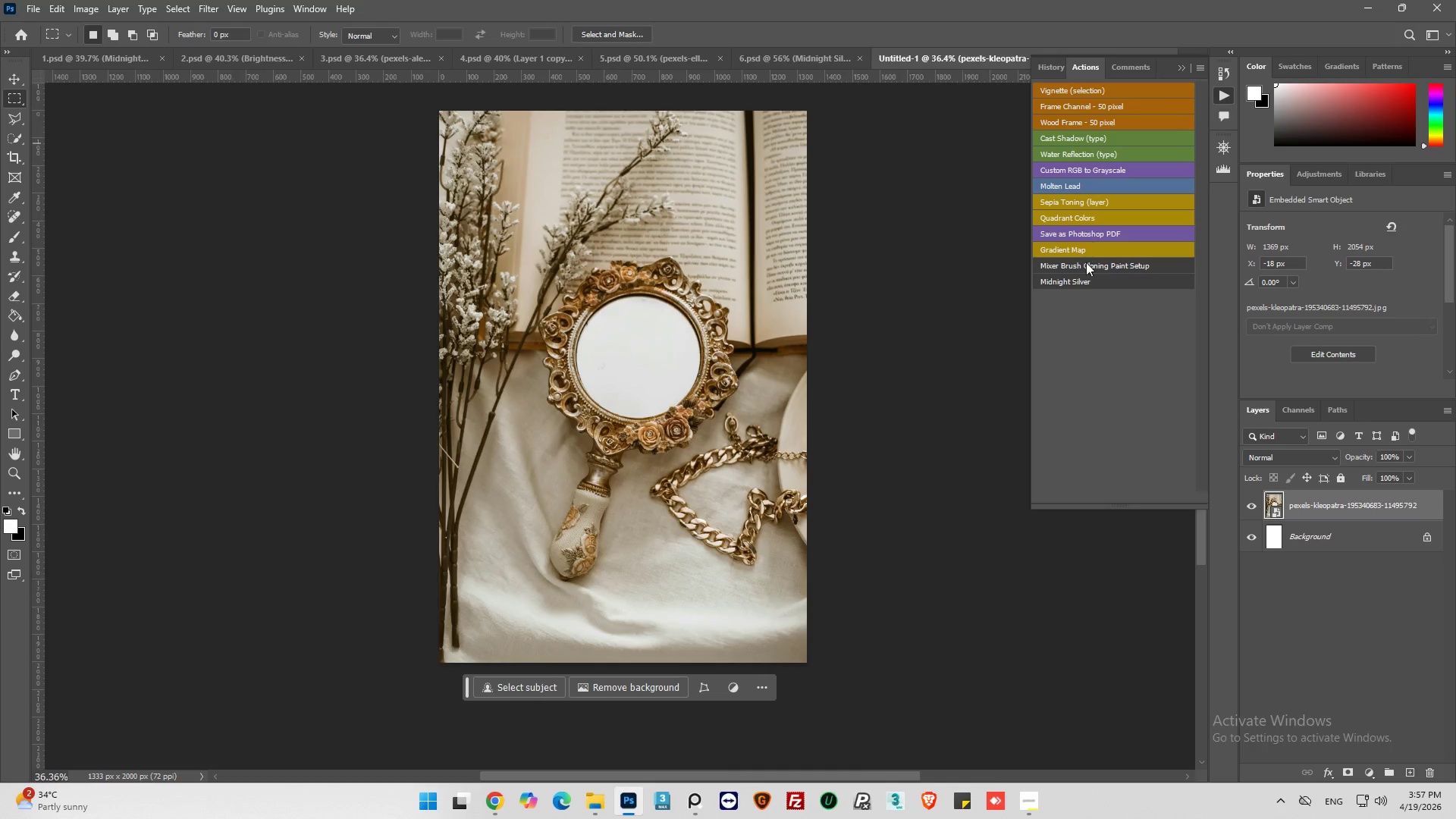 
left_click([1086, 276])
 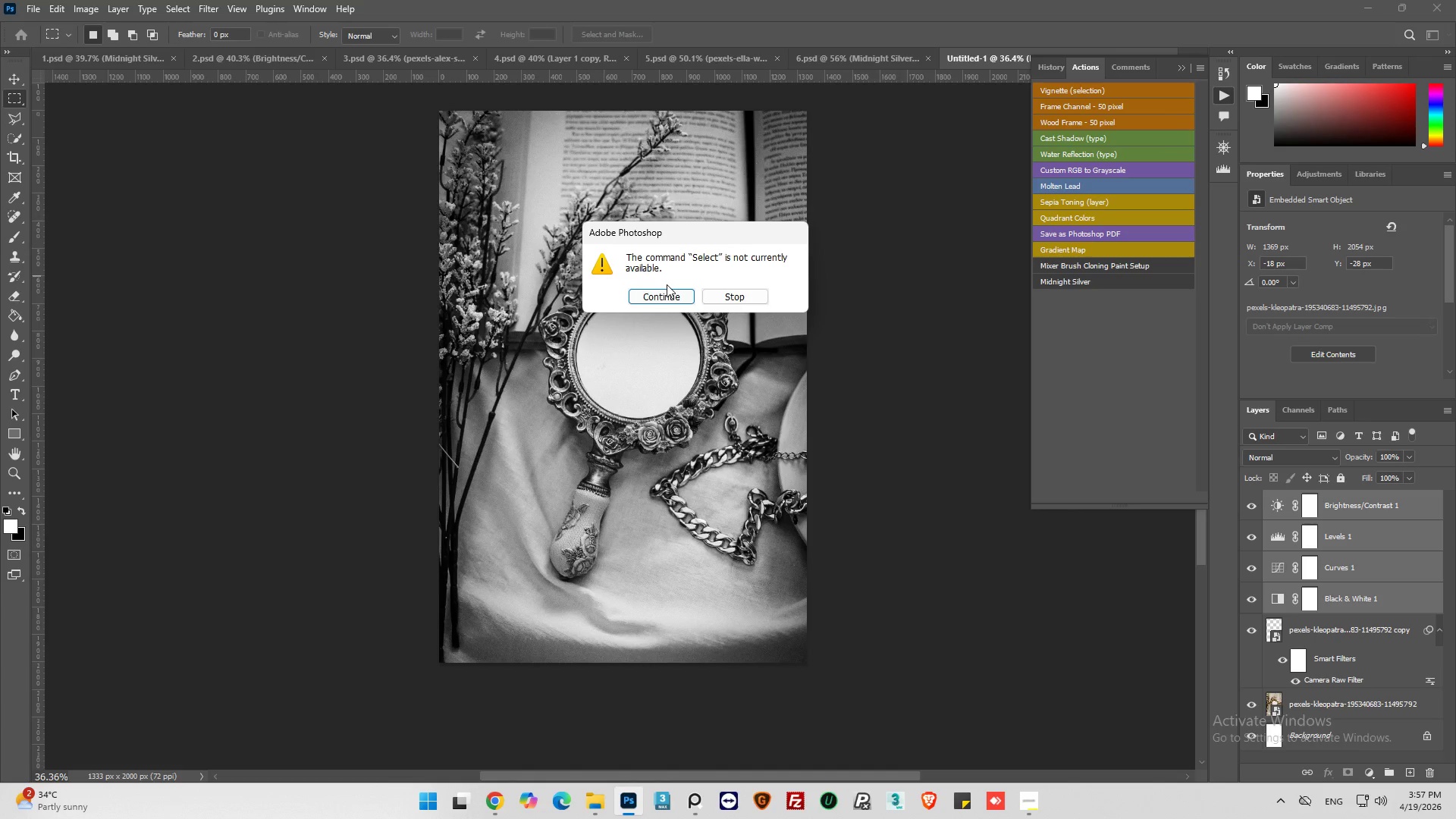 
left_click([665, 291])
 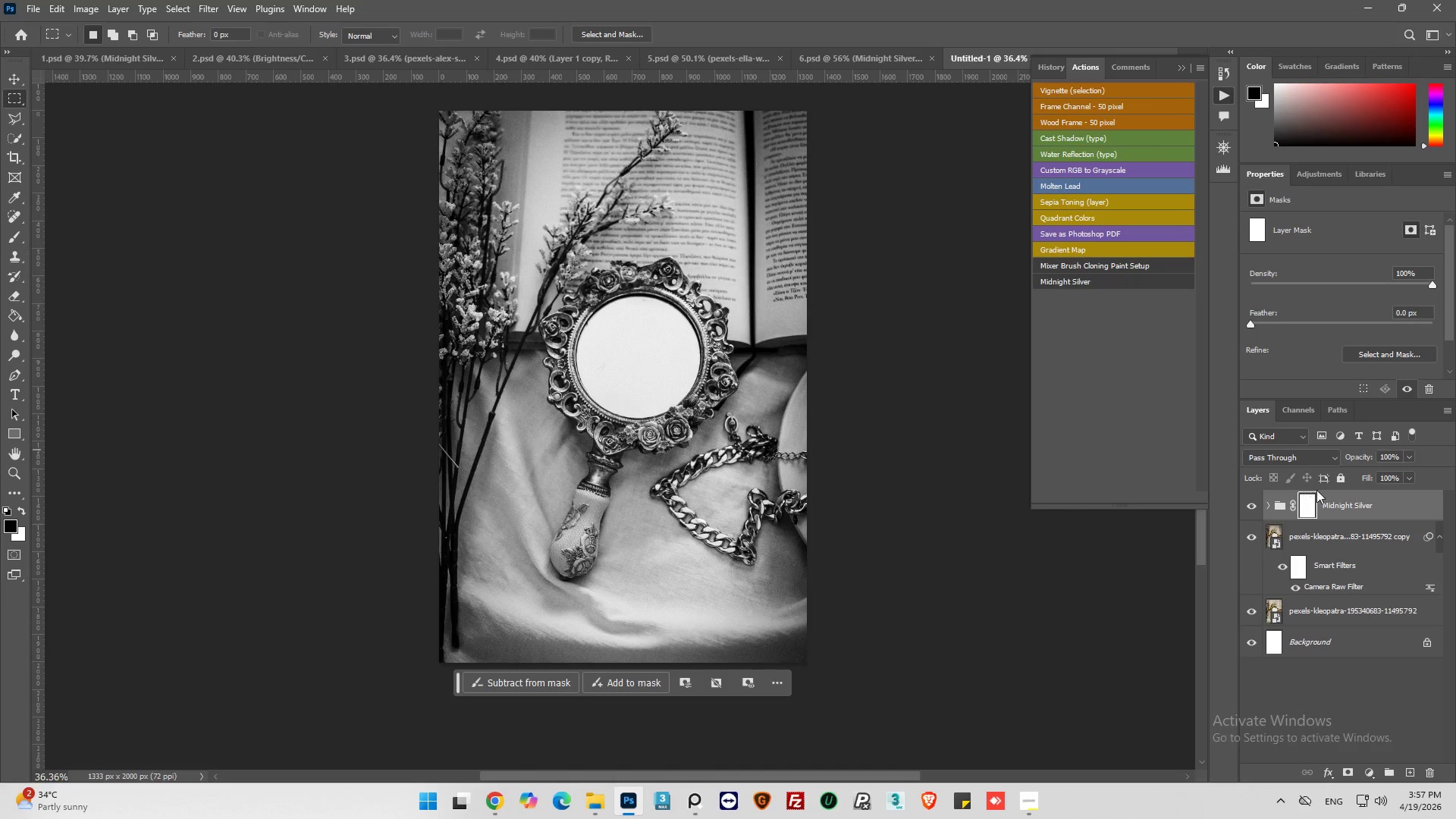 
hold_key(key=AltLeft, duration=0.5)
scroll: coordinate [626, 557], scroll_direction: up, amount: 5.0
 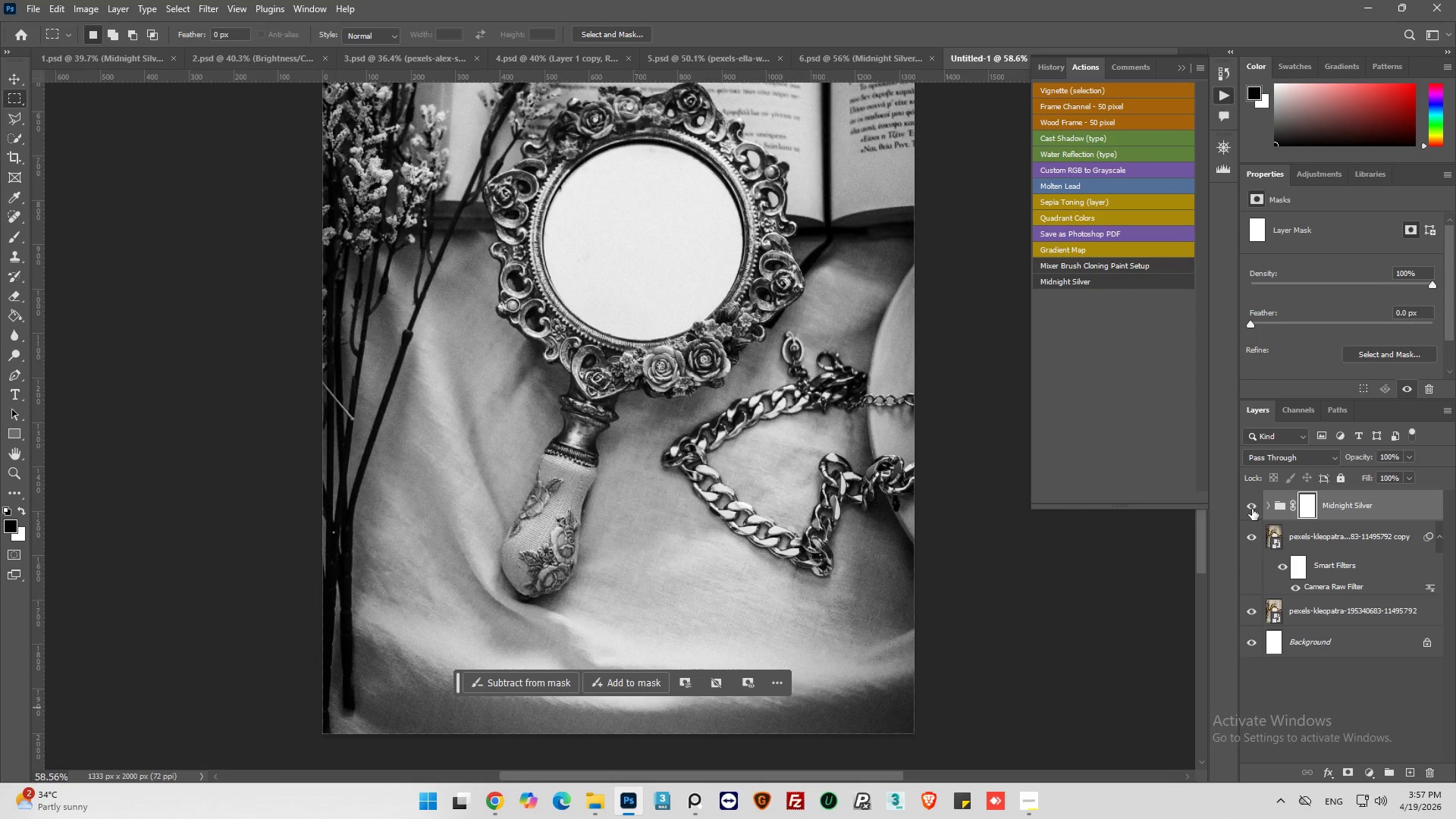 
left_click([1252, 508])
 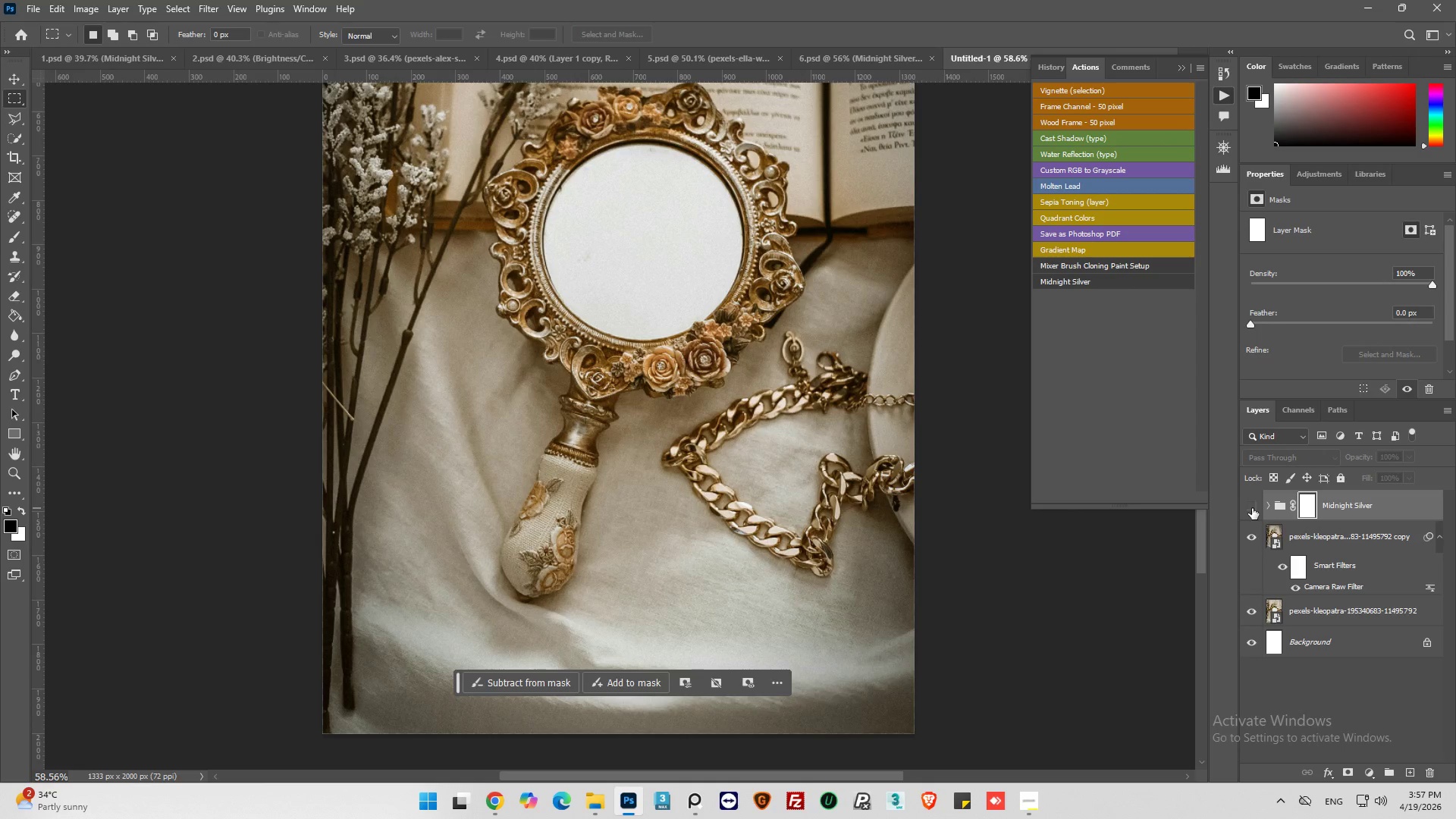 
left_click([1252, 508])
 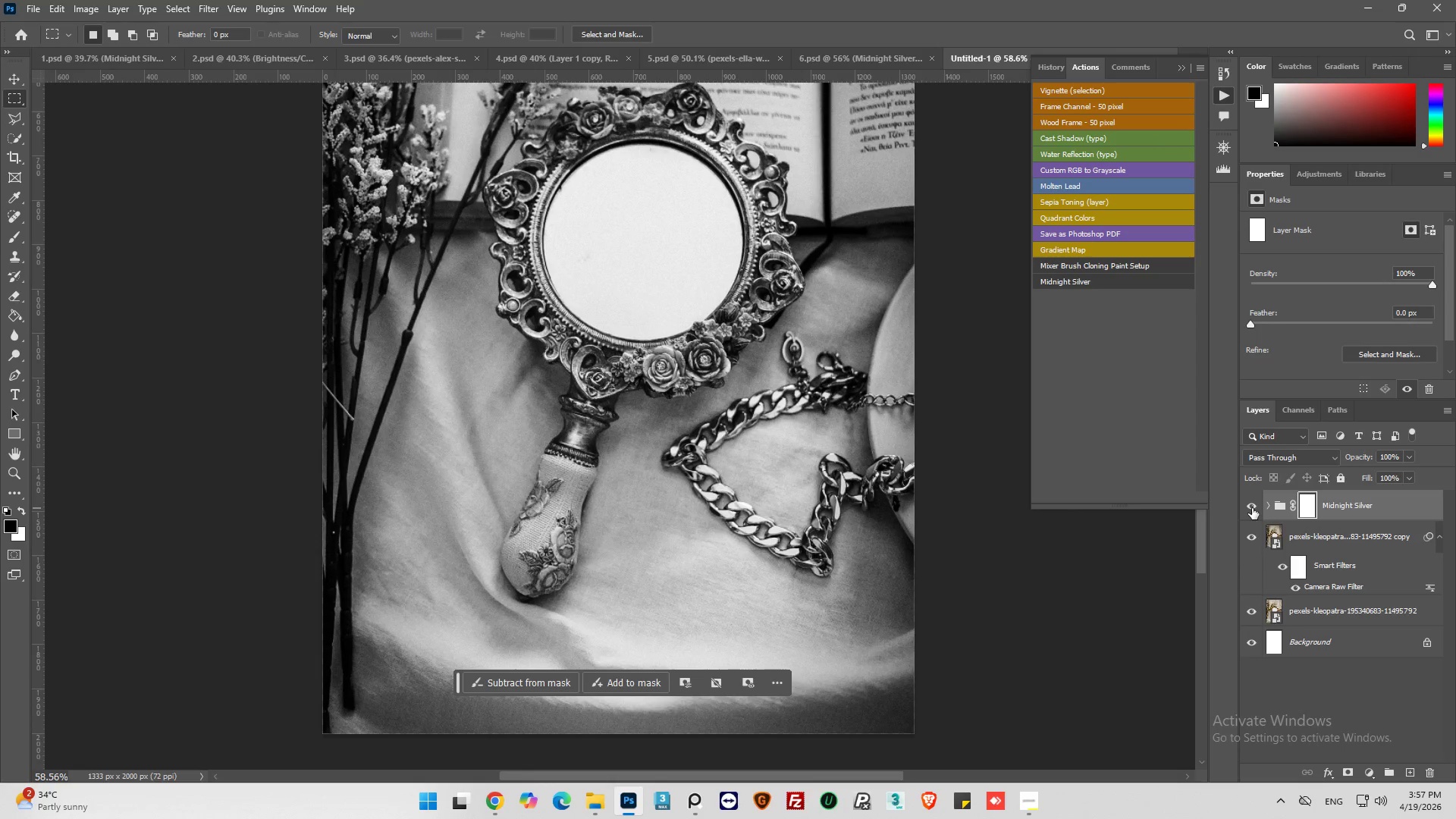 
hold_key(key=AltLeft, duration=0.52)
 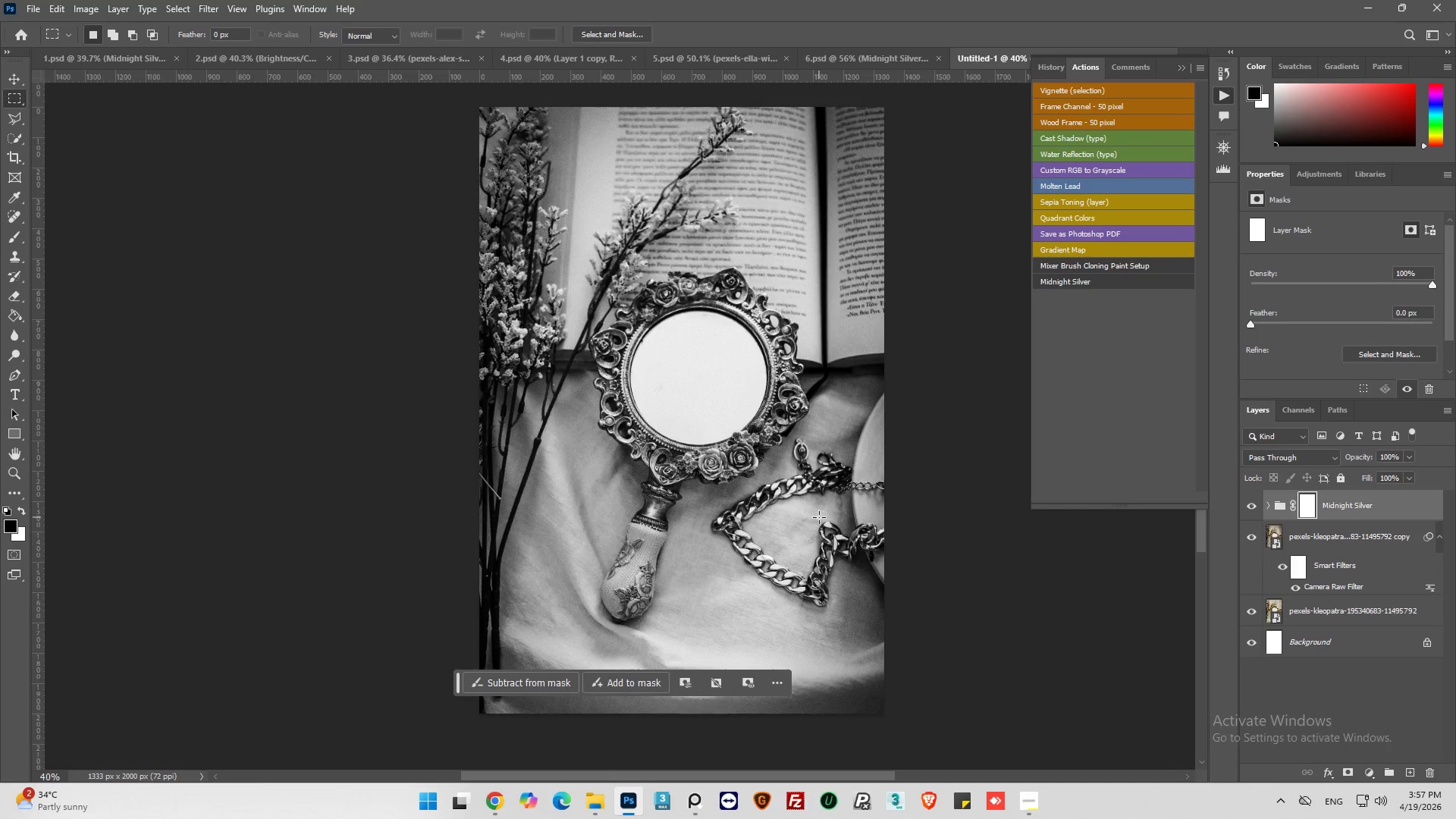 
hold_key(key=AltLeft, duration=0.42)
 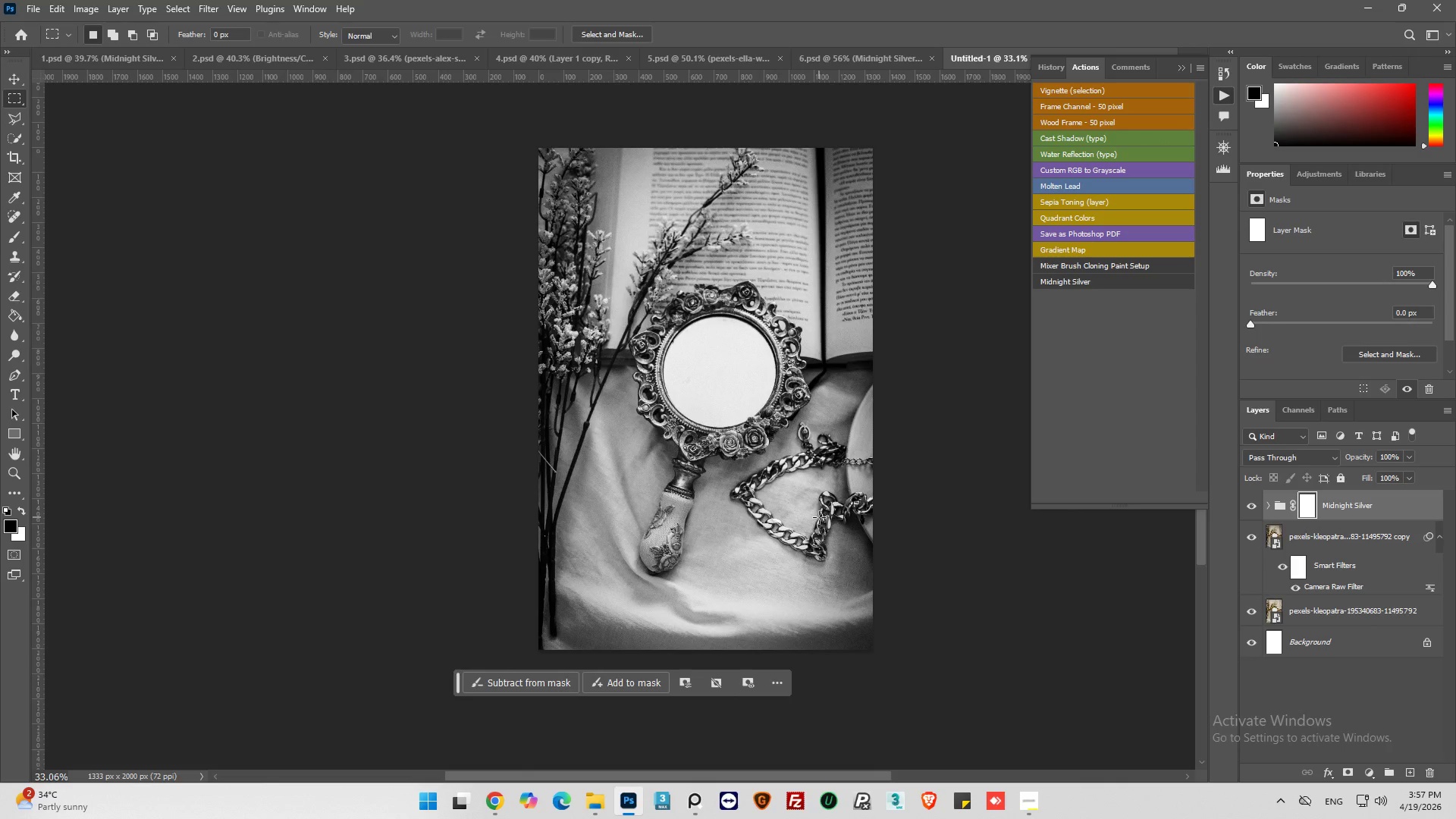 
hold_key(key=AltLeft, duration=0.45)
 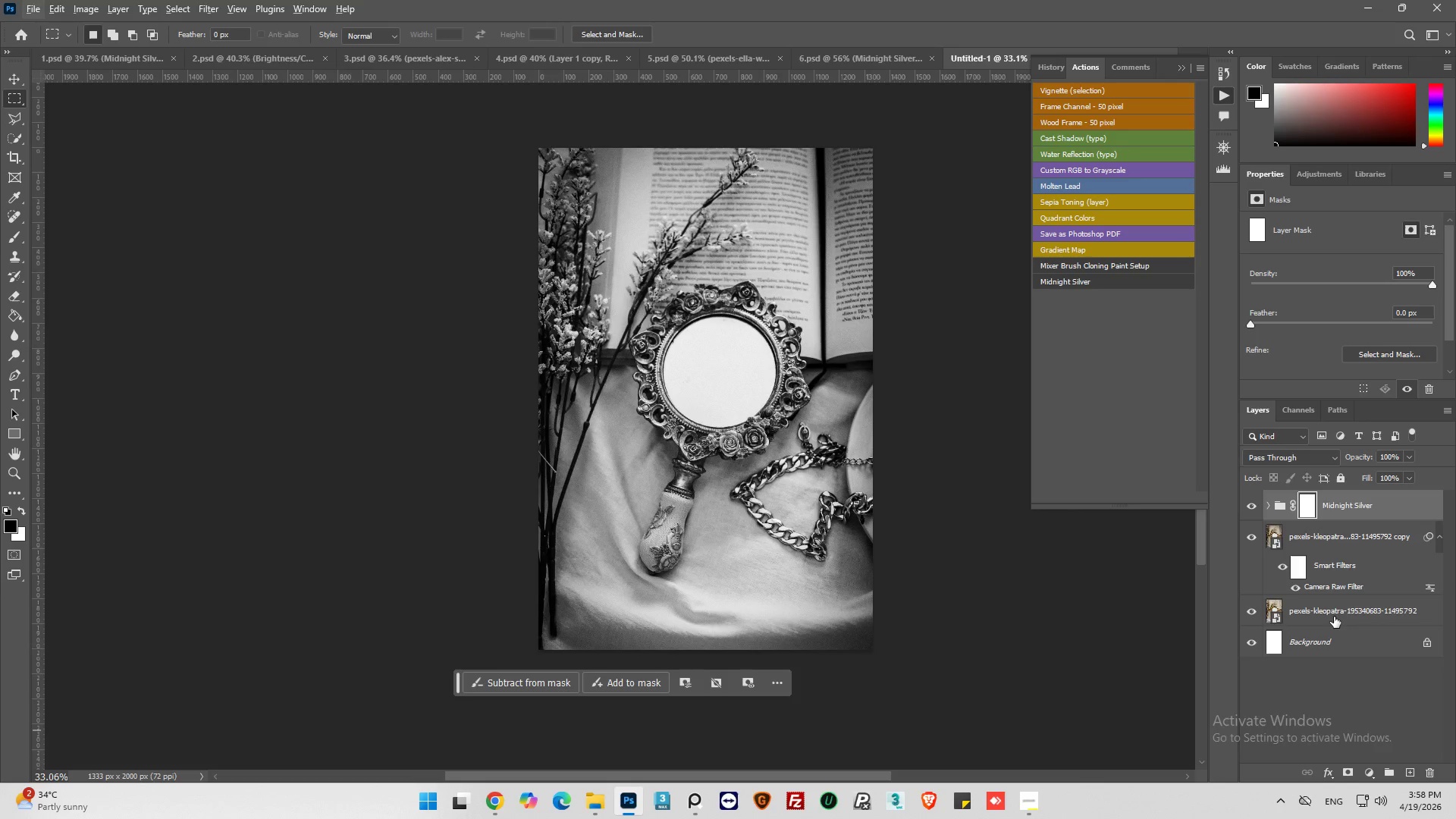 
scroll: coordinate [819, 517], scroll_direction: down, amount: 5.0
 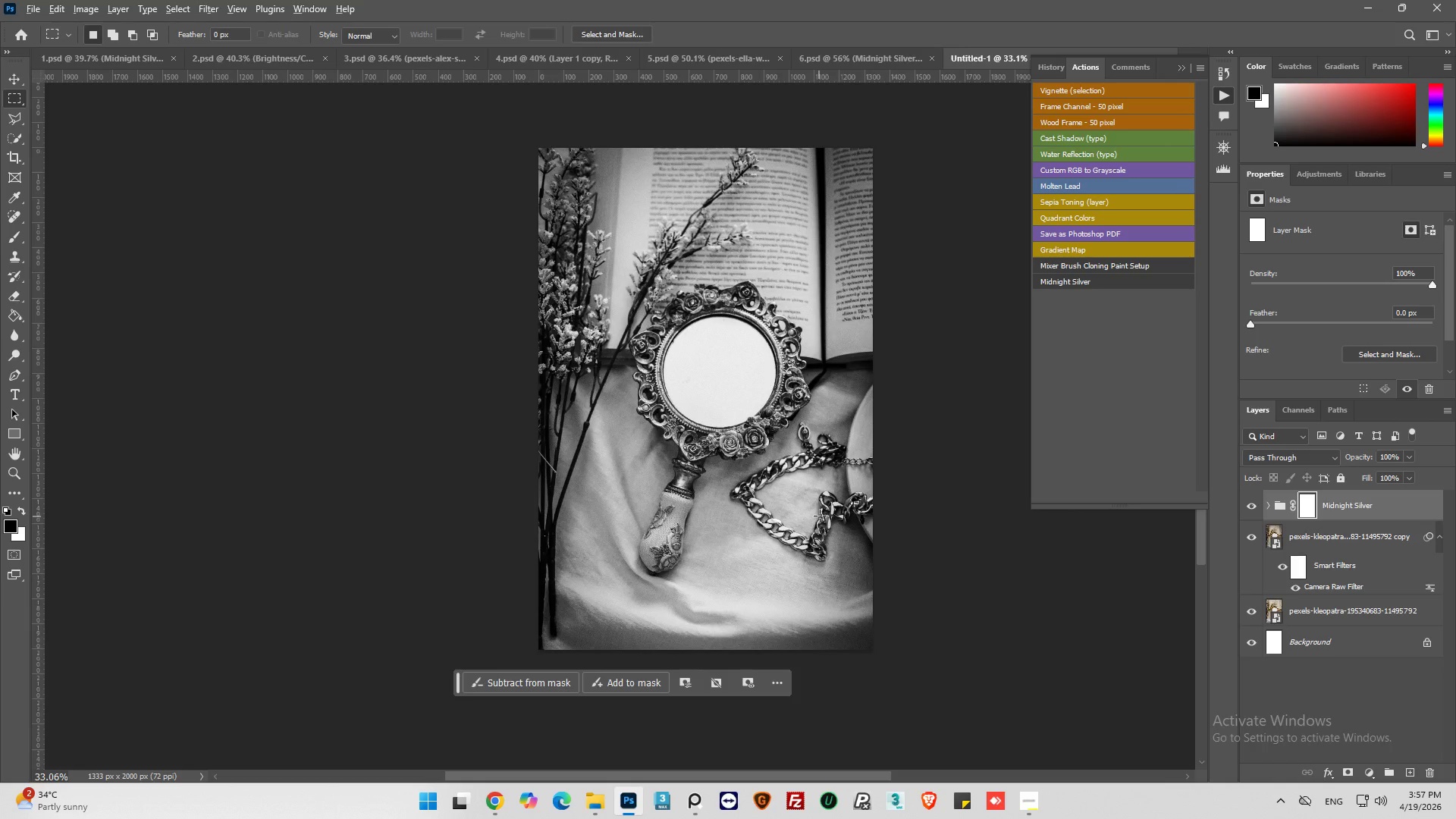 
left_click([1327, 615])
 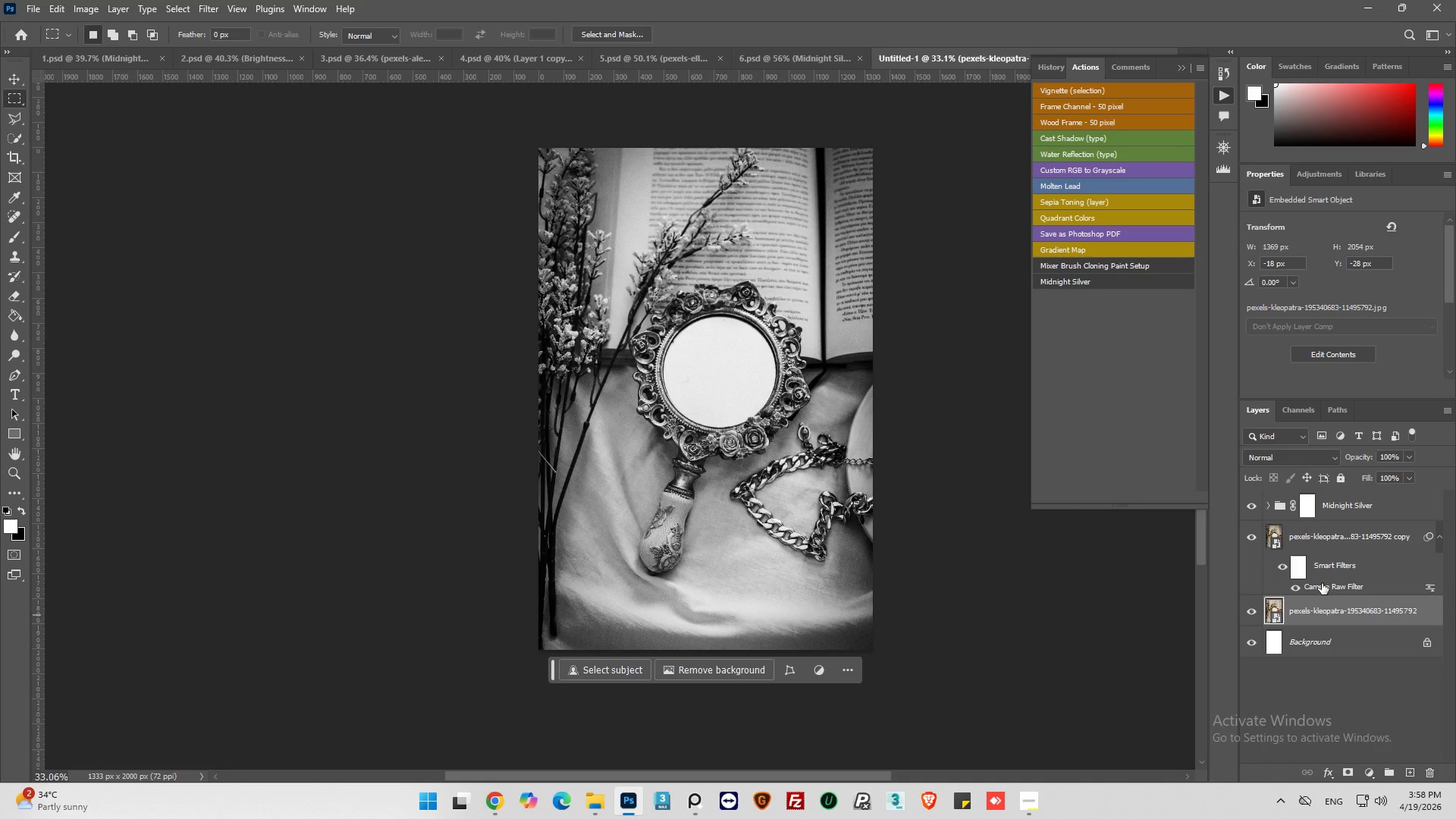 
left_click([1322, 583])
 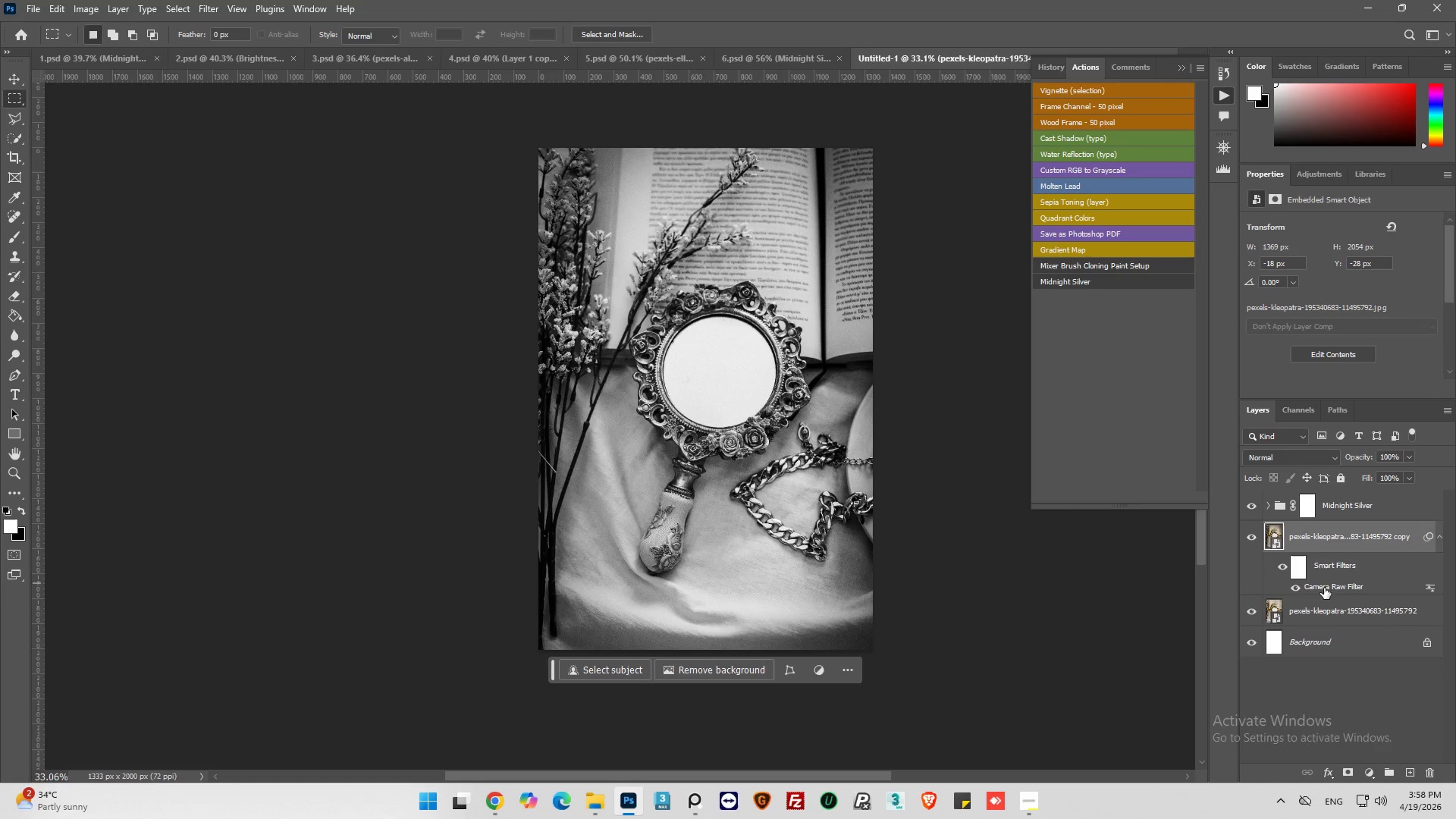 
double_click([1324, 588])
 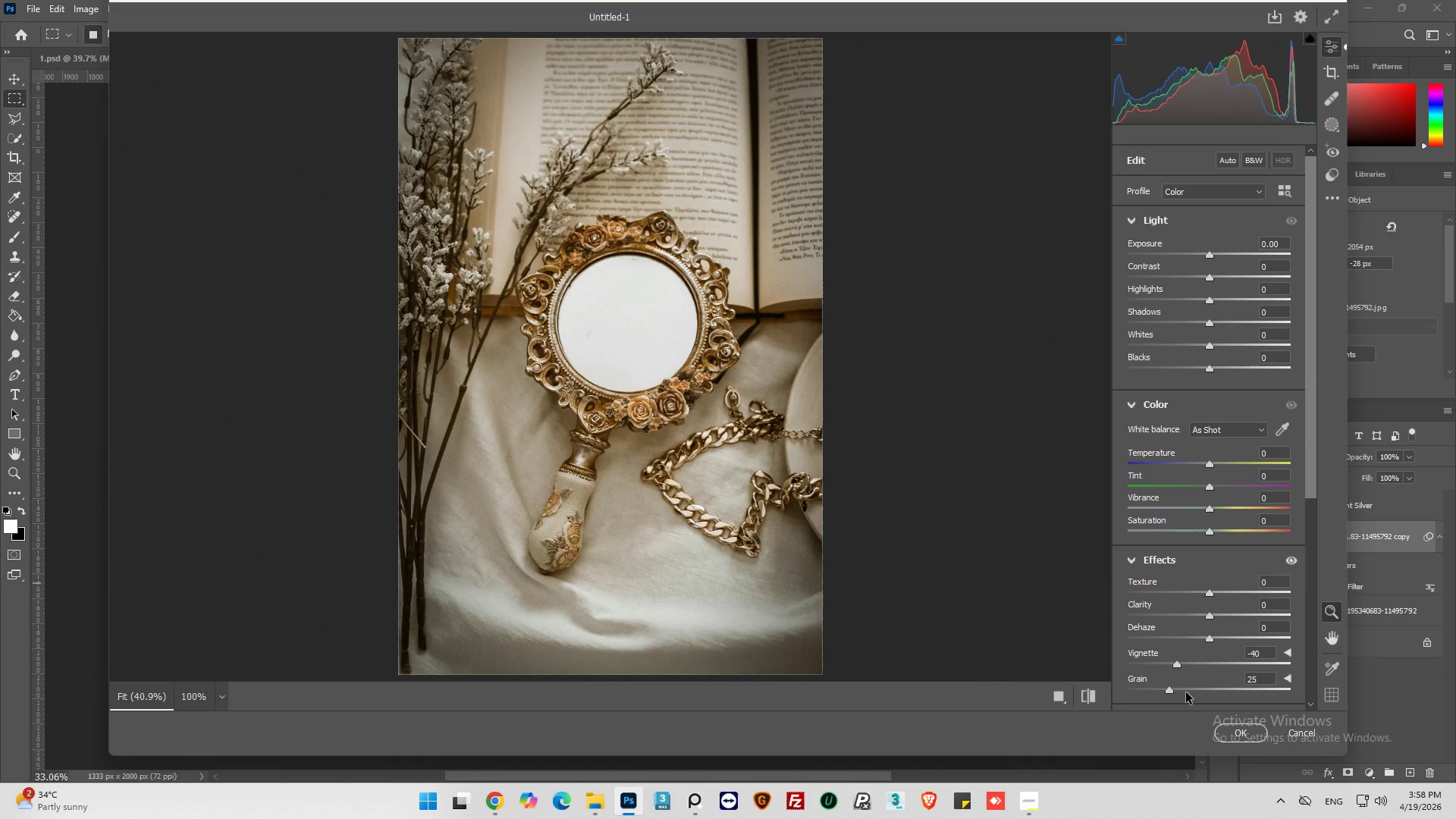 
left_click_drag(start_coordinate=[1175, 666], to_coordinate=[1163, 670])
 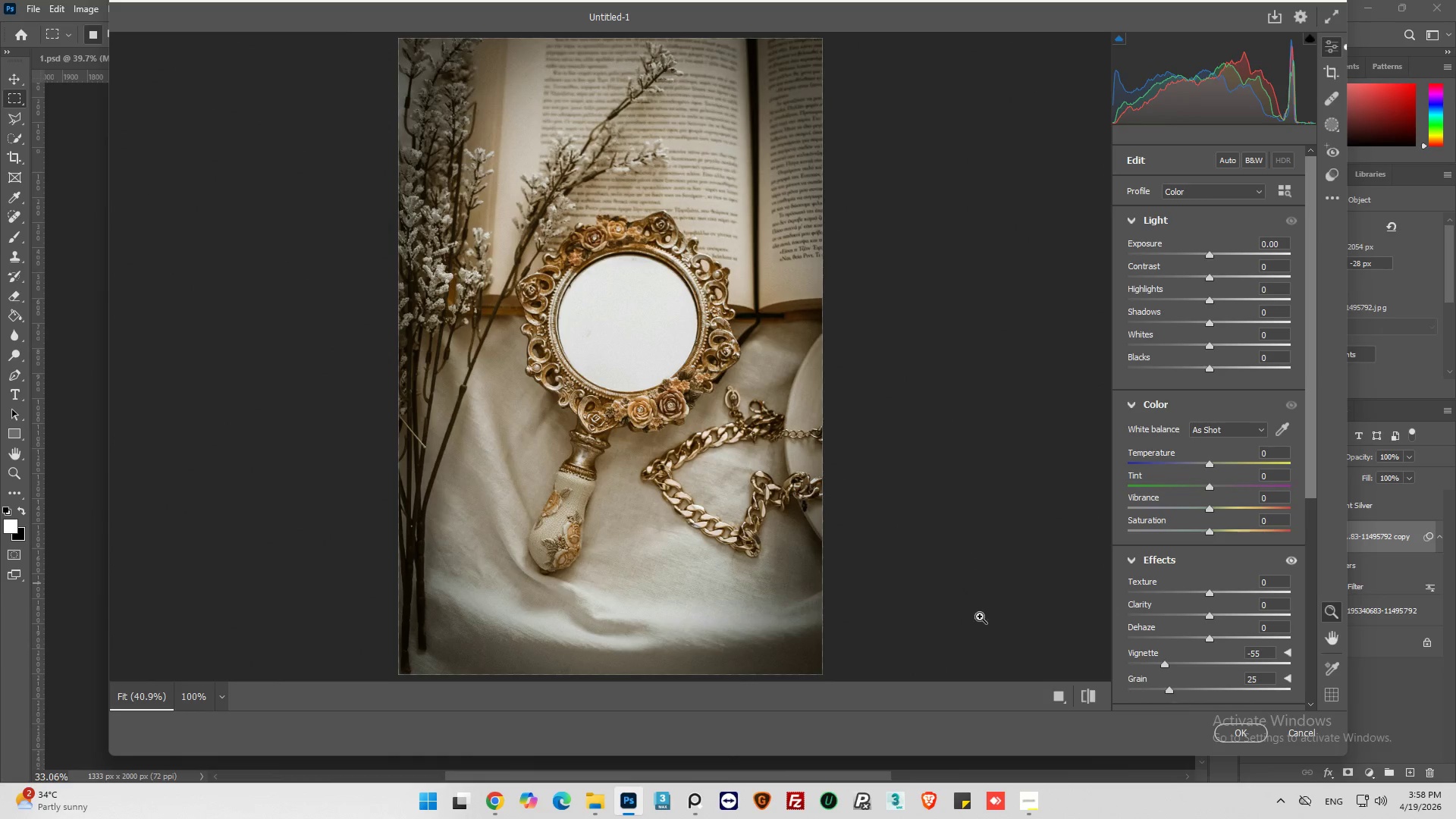 
hold_key(key=AltLeft, duration=1.27)
scroll: coordinate [669, 430], scroll_direction: up, amount: 21.0
 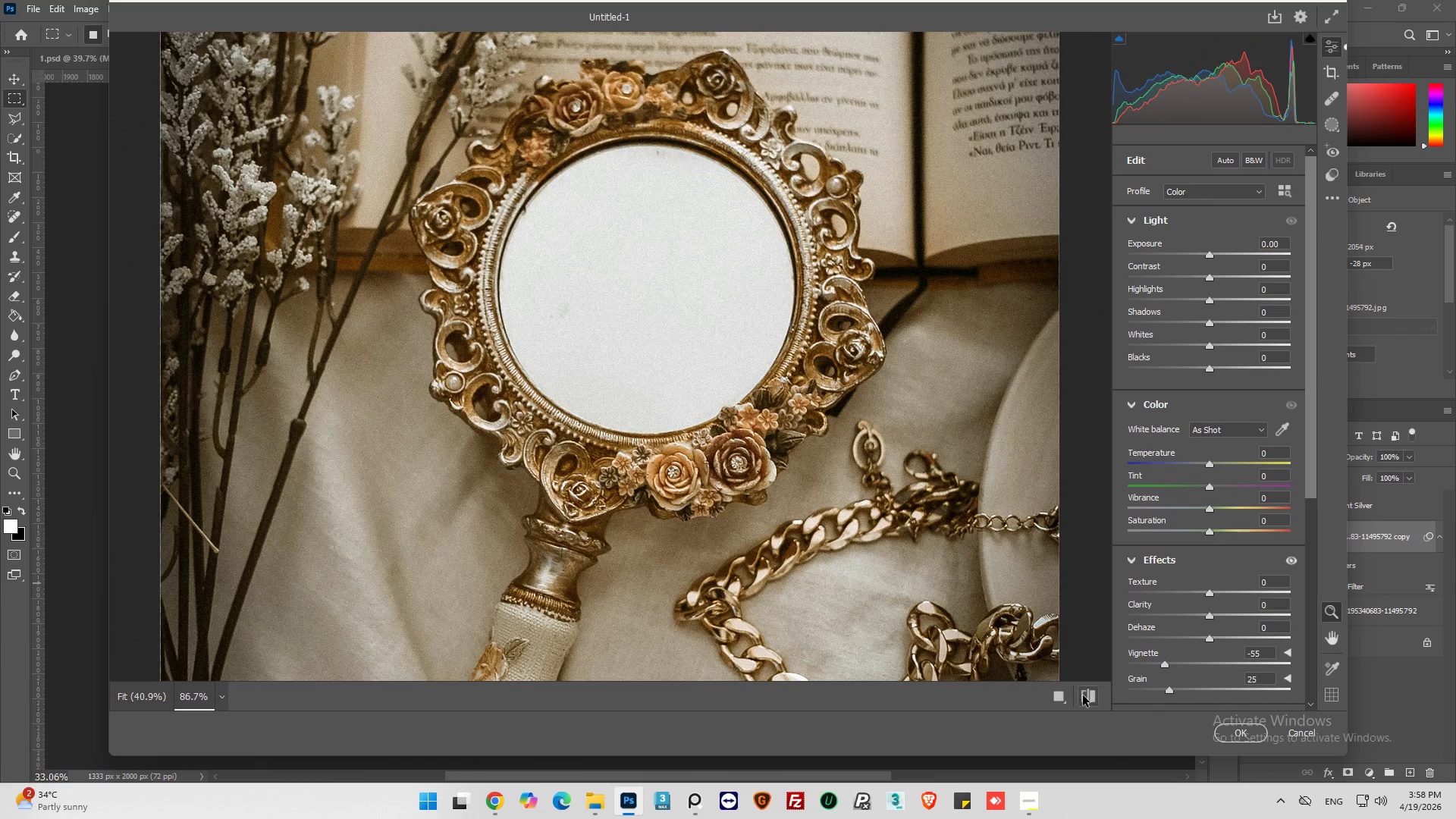 
left_click([1085, 697])
 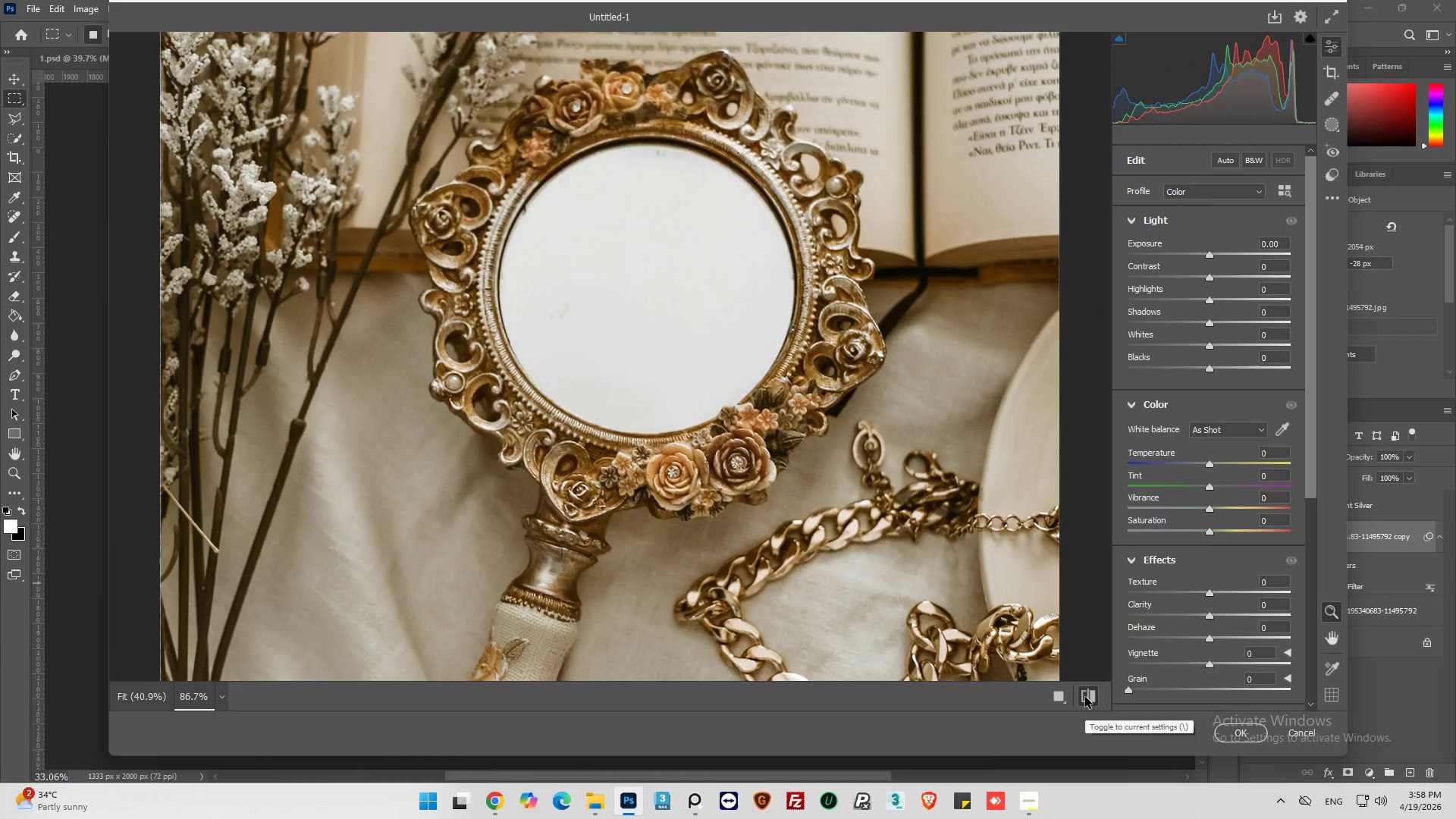 
left_click([1085, 697])
 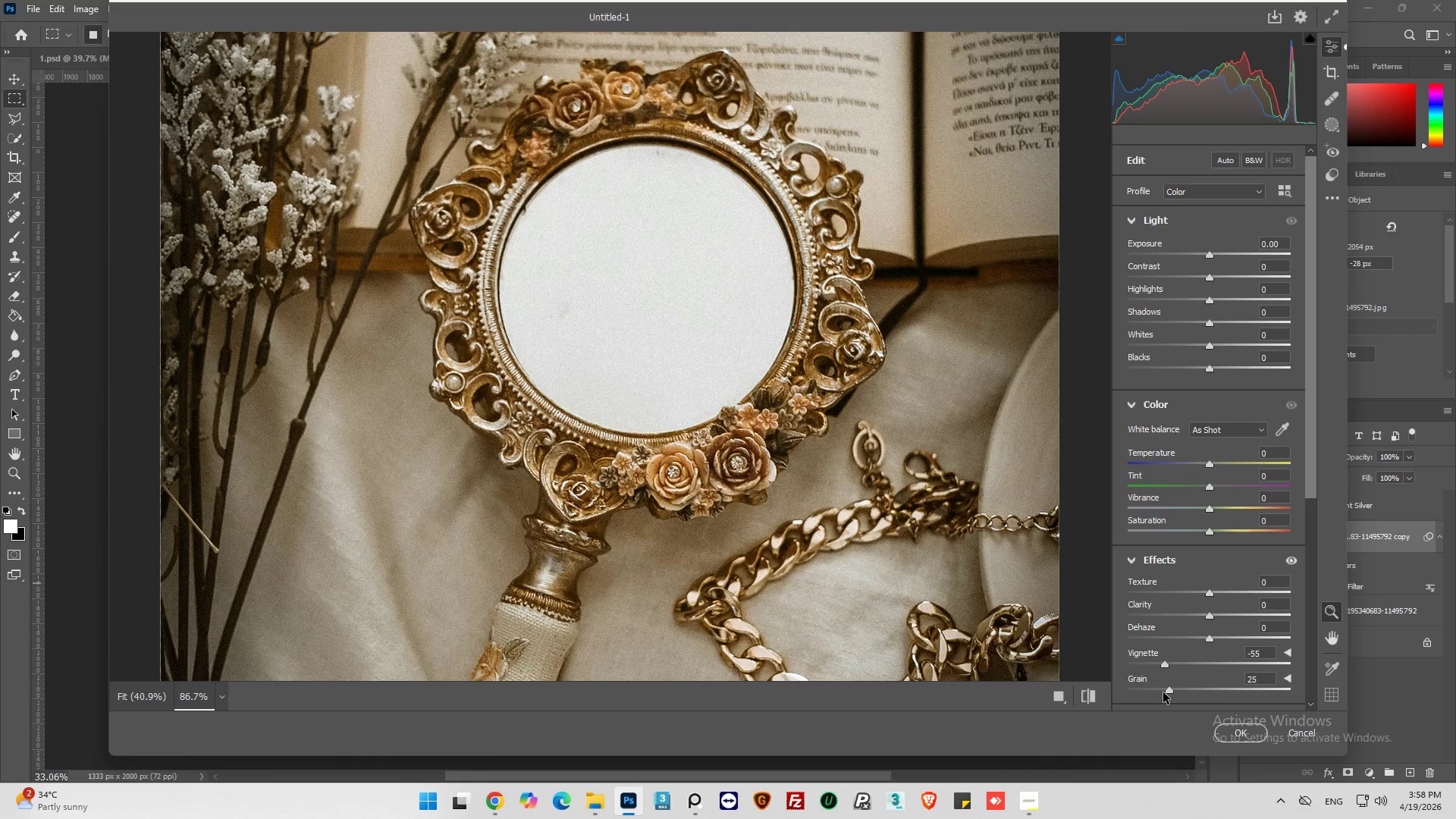 
left_click_drag(start_coordinate=[1169, 691], to_coordinate=[1160, 693])
 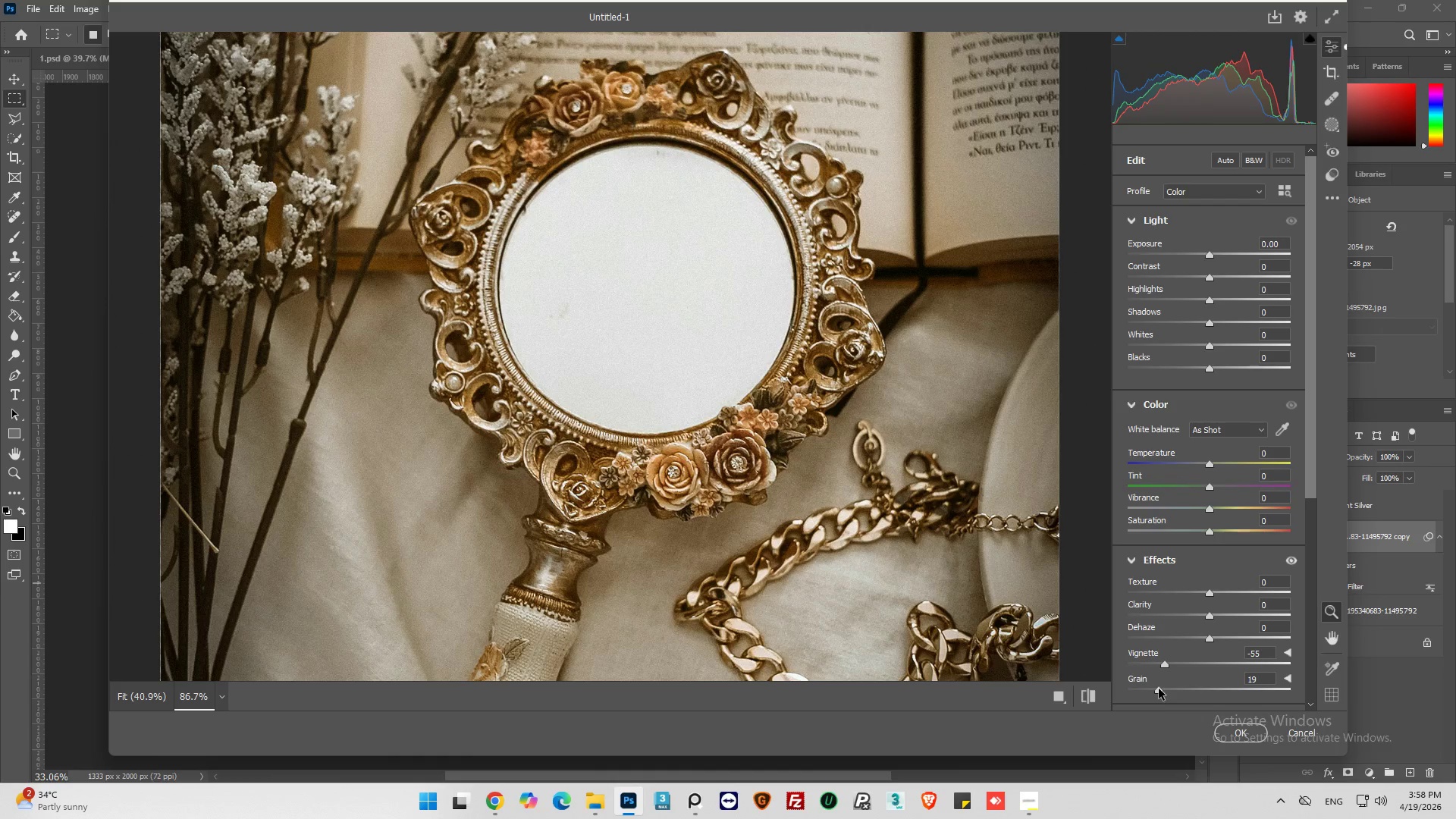 
left_click([1245, 734])
 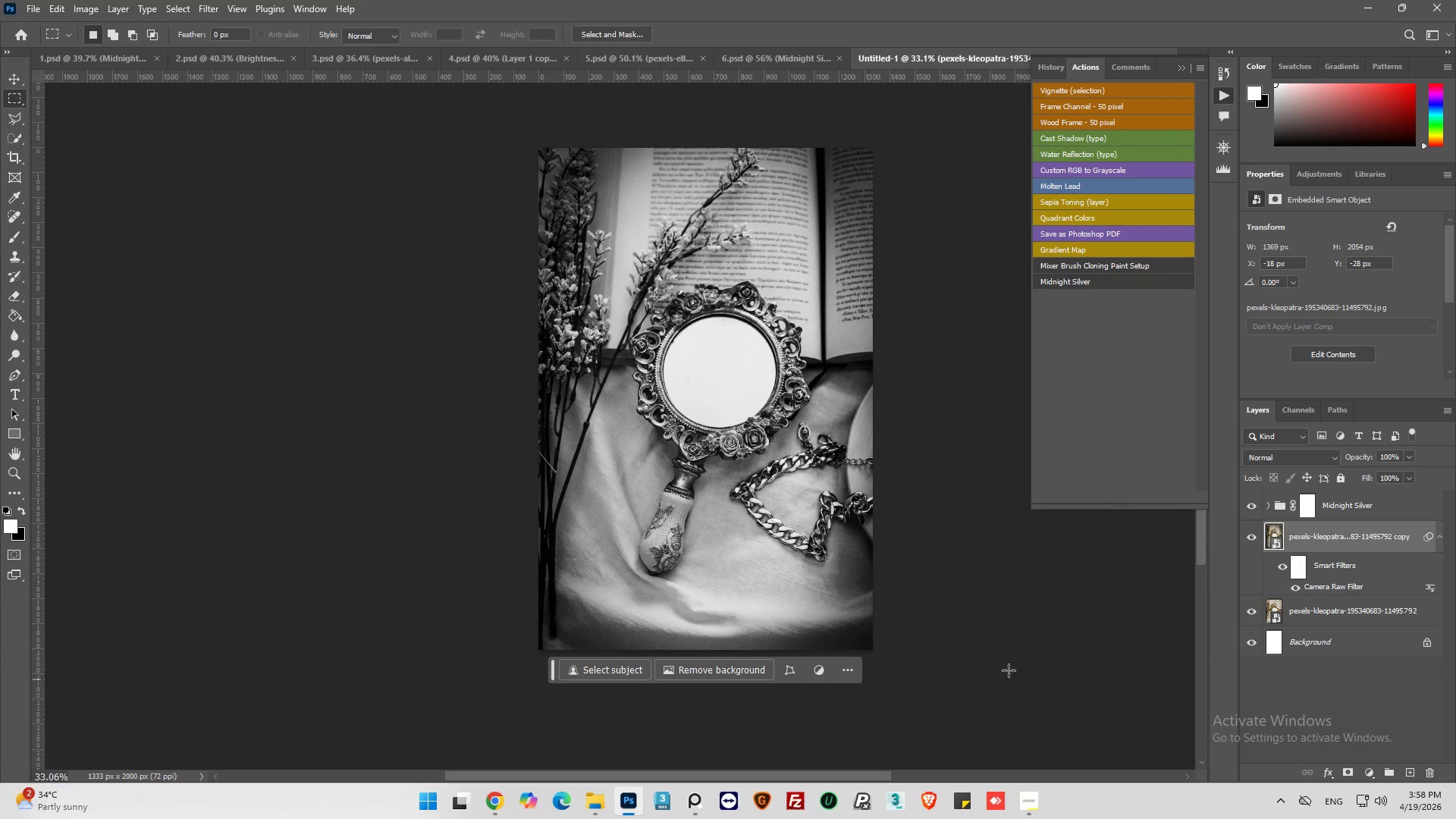 
hold_key(key=AltLeft, duration=0.69)
scroll: coordinate [764, 462], scroll_direction: up, amount: 13.0
 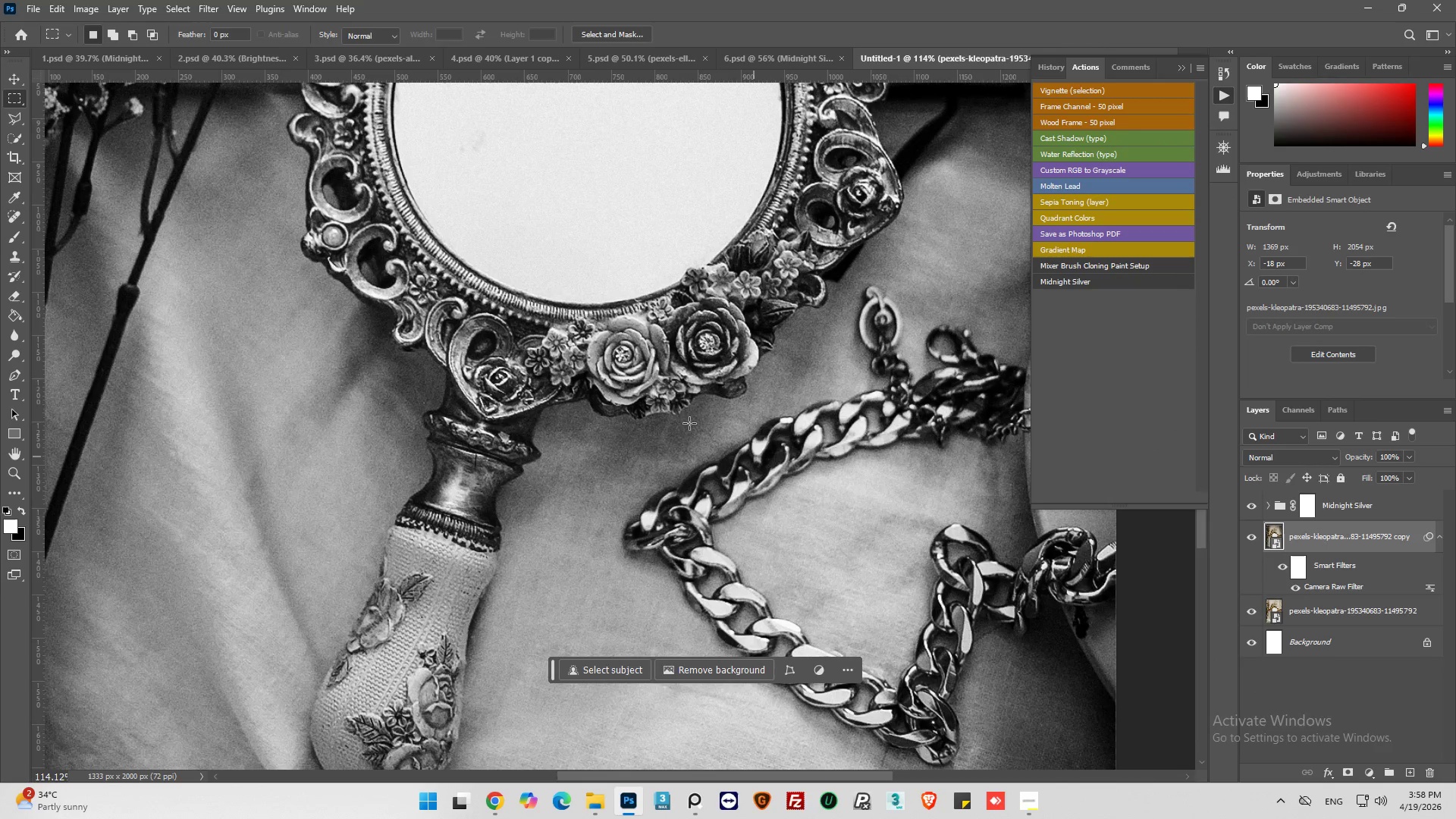 
key(Alt+AltLeft)
 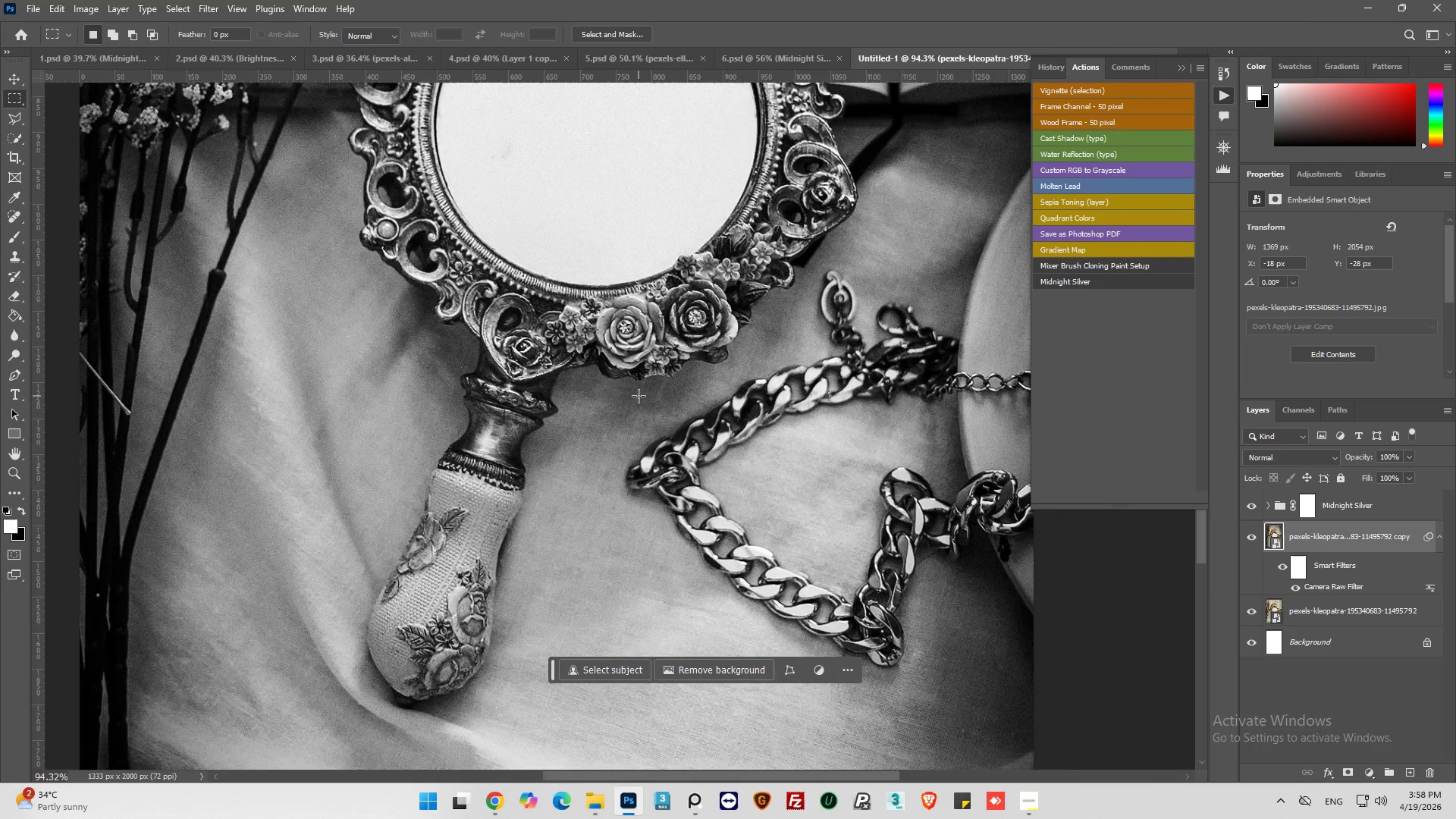 
key(Alt+AltLeft)
 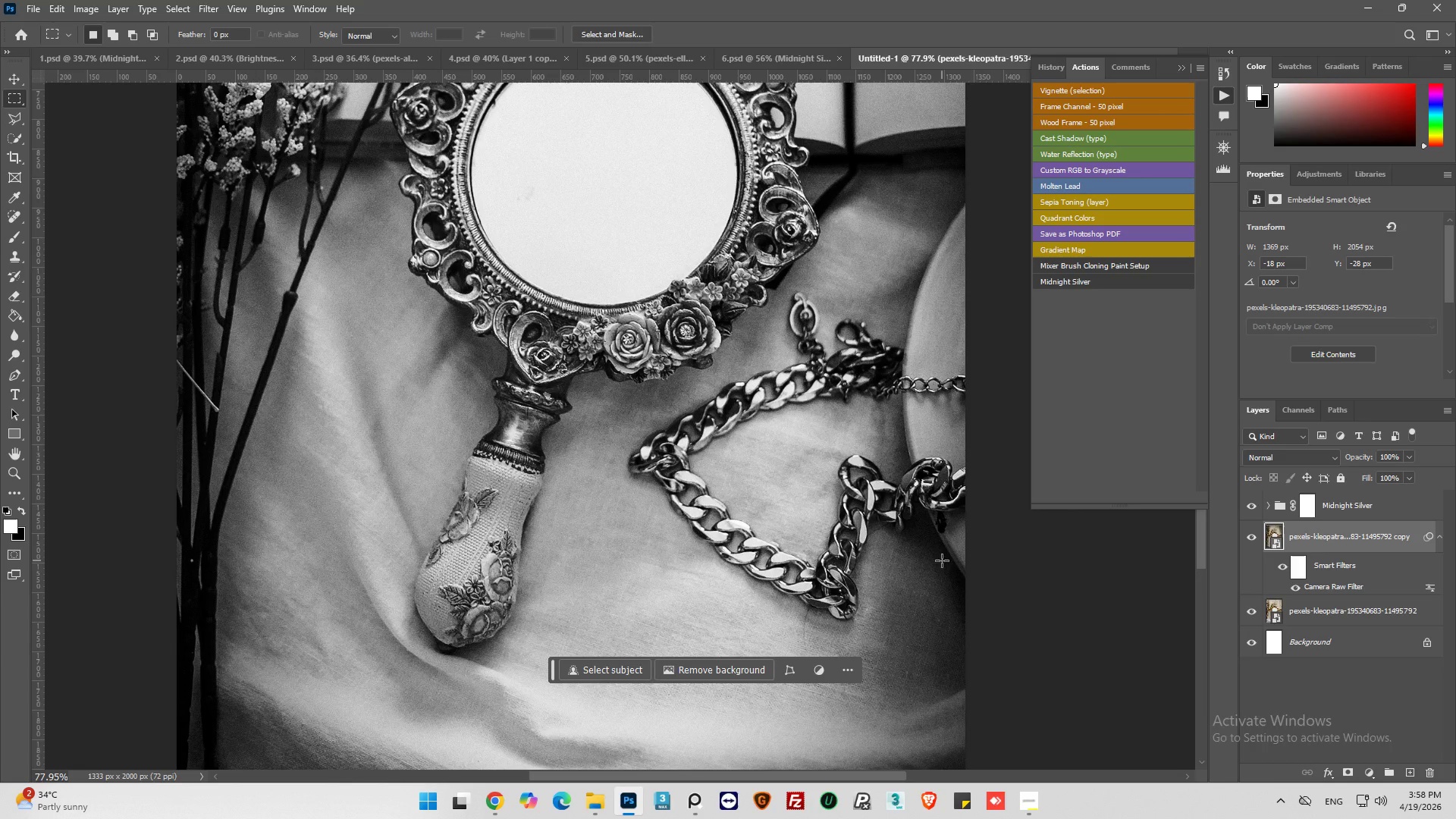 
scroll: coordinate [639, 396], scroll_direction: down, amount: 7.0
 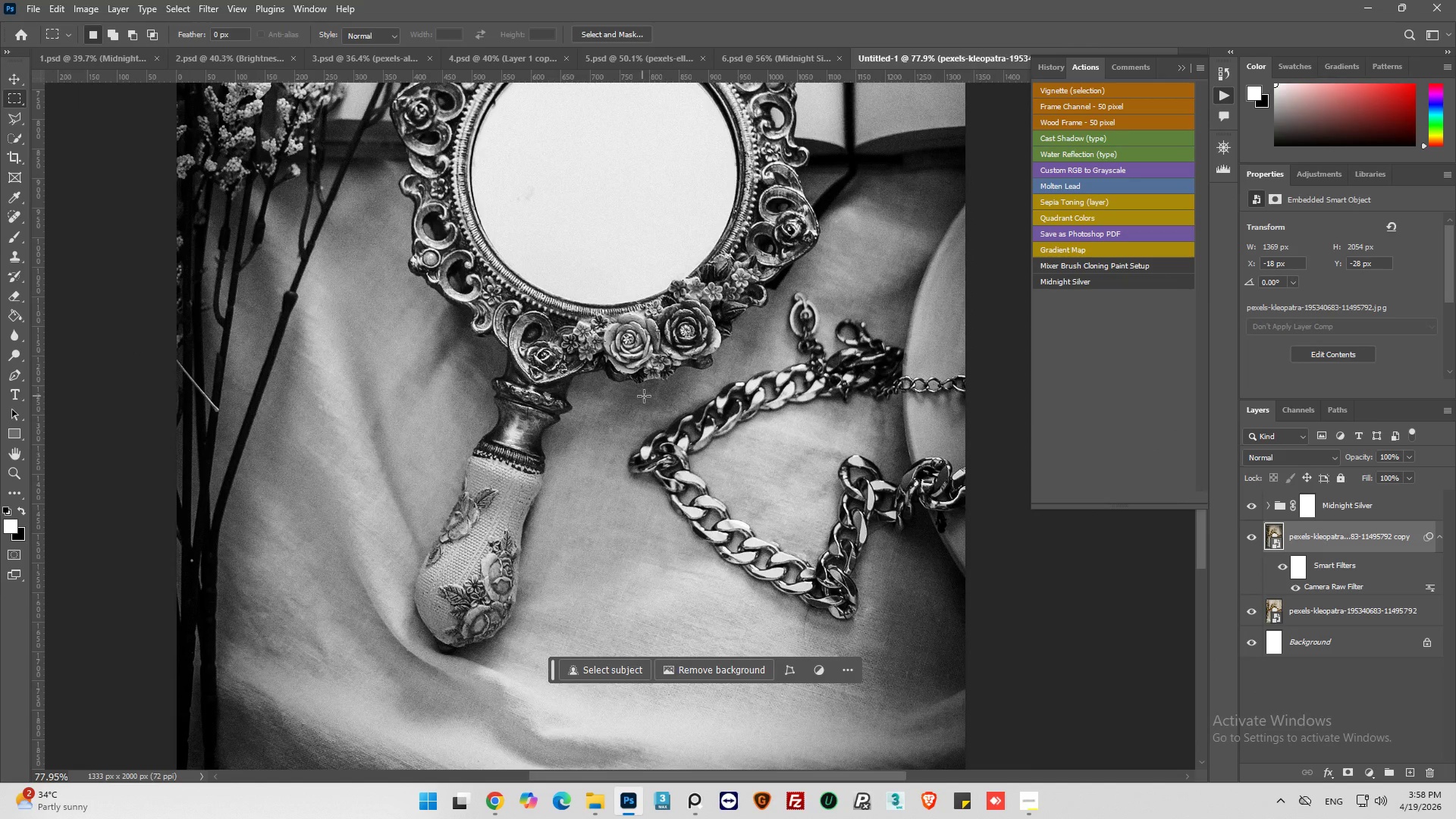 
wait(26.78)
 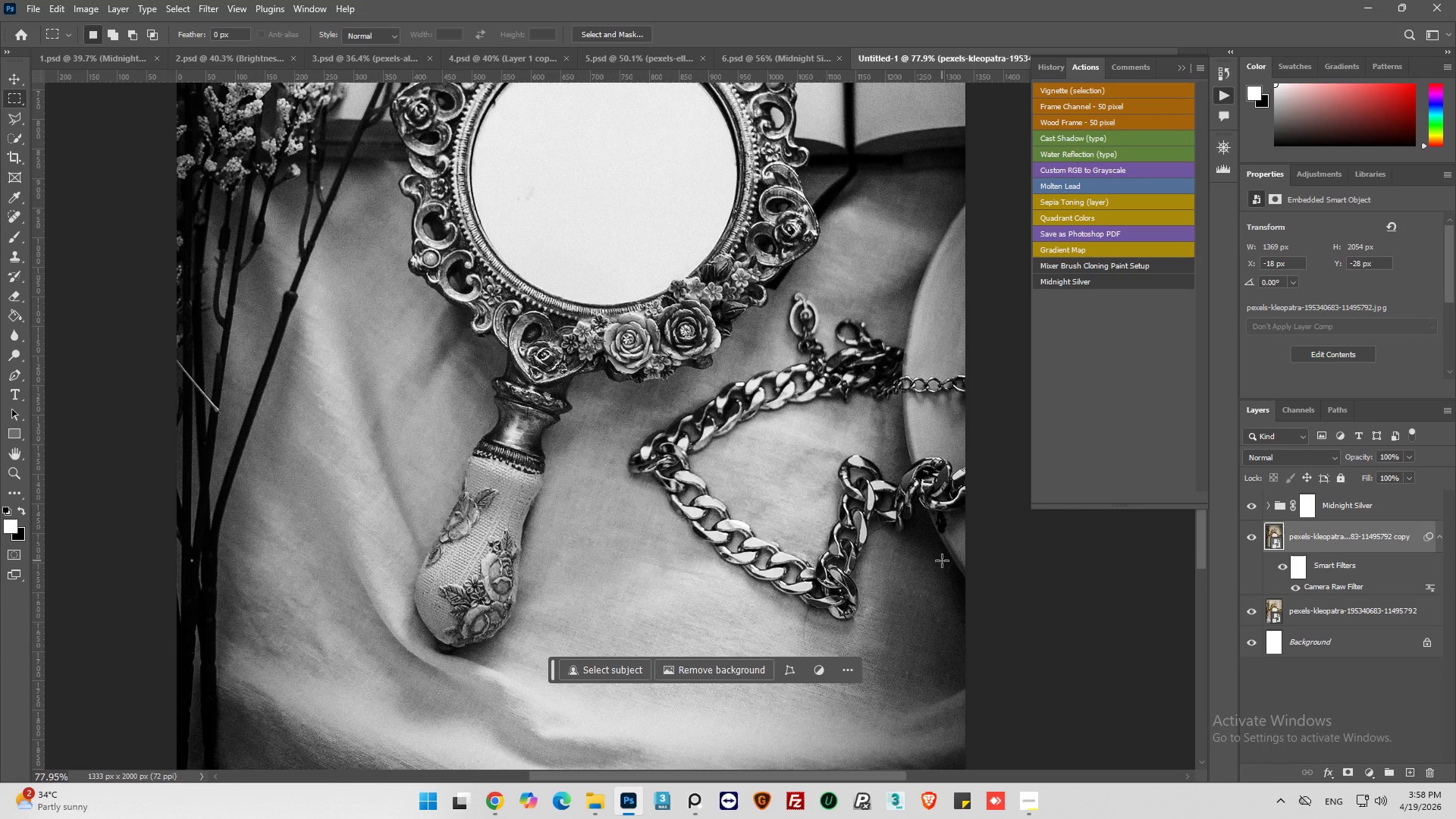 
left_click([1183, 67])
 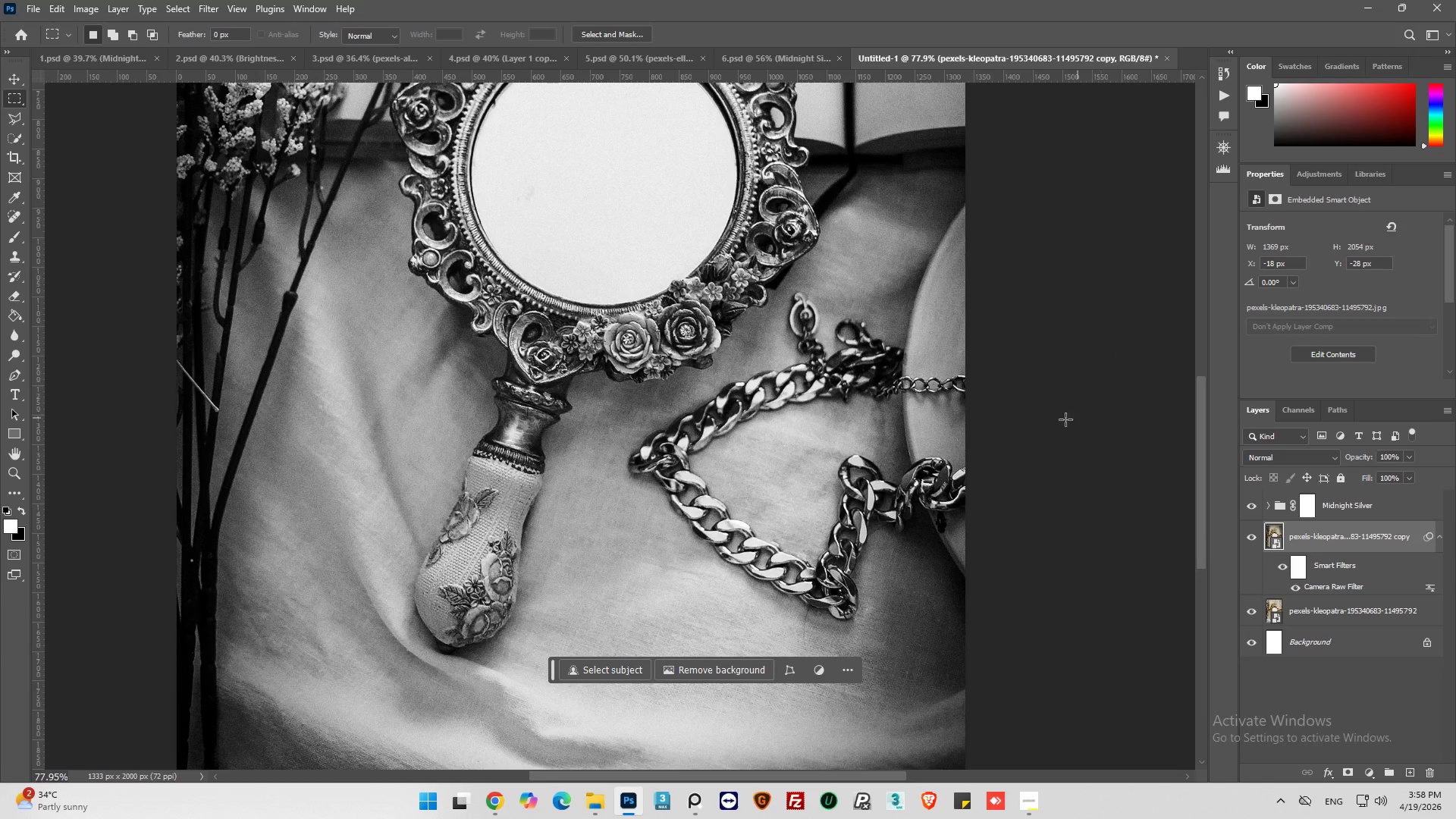 
key(Alt+AltLeft)
 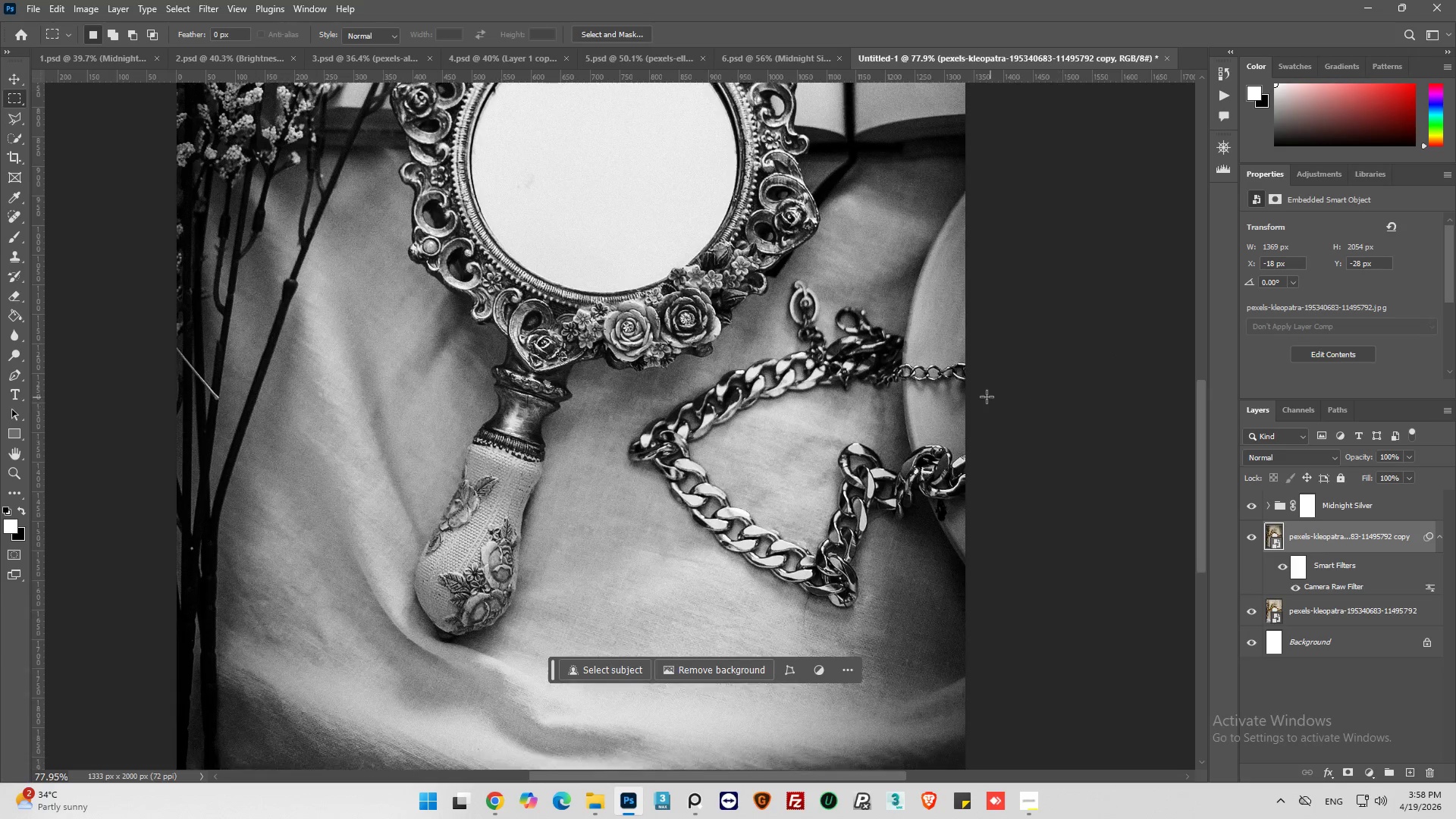 
hold_key(key=AltLeft, duration=0.64)
scroll: coordinate [328, 466], scroll_direction: up, amount: 4.0
 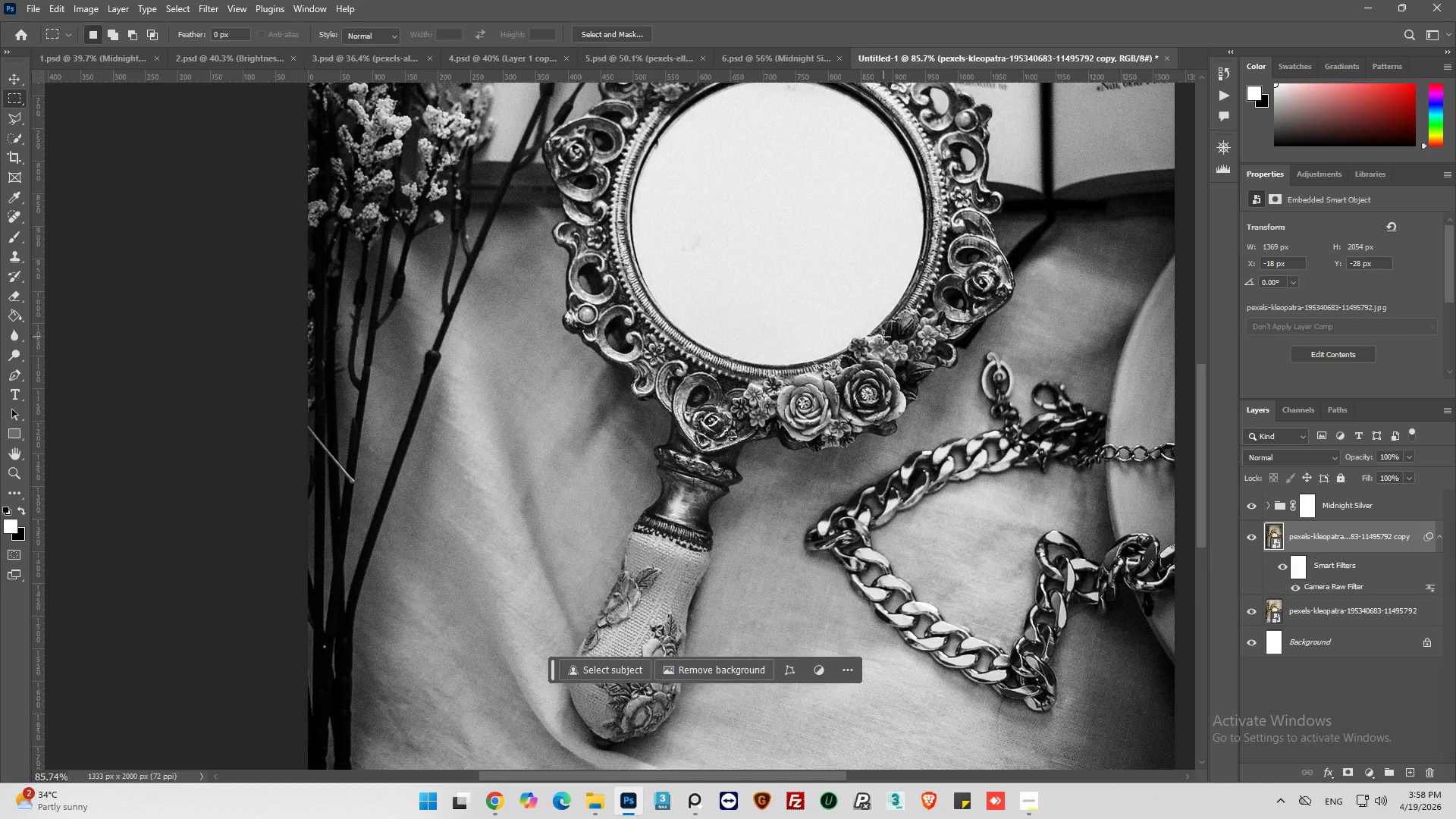 
key(Alt+AltLeft)
 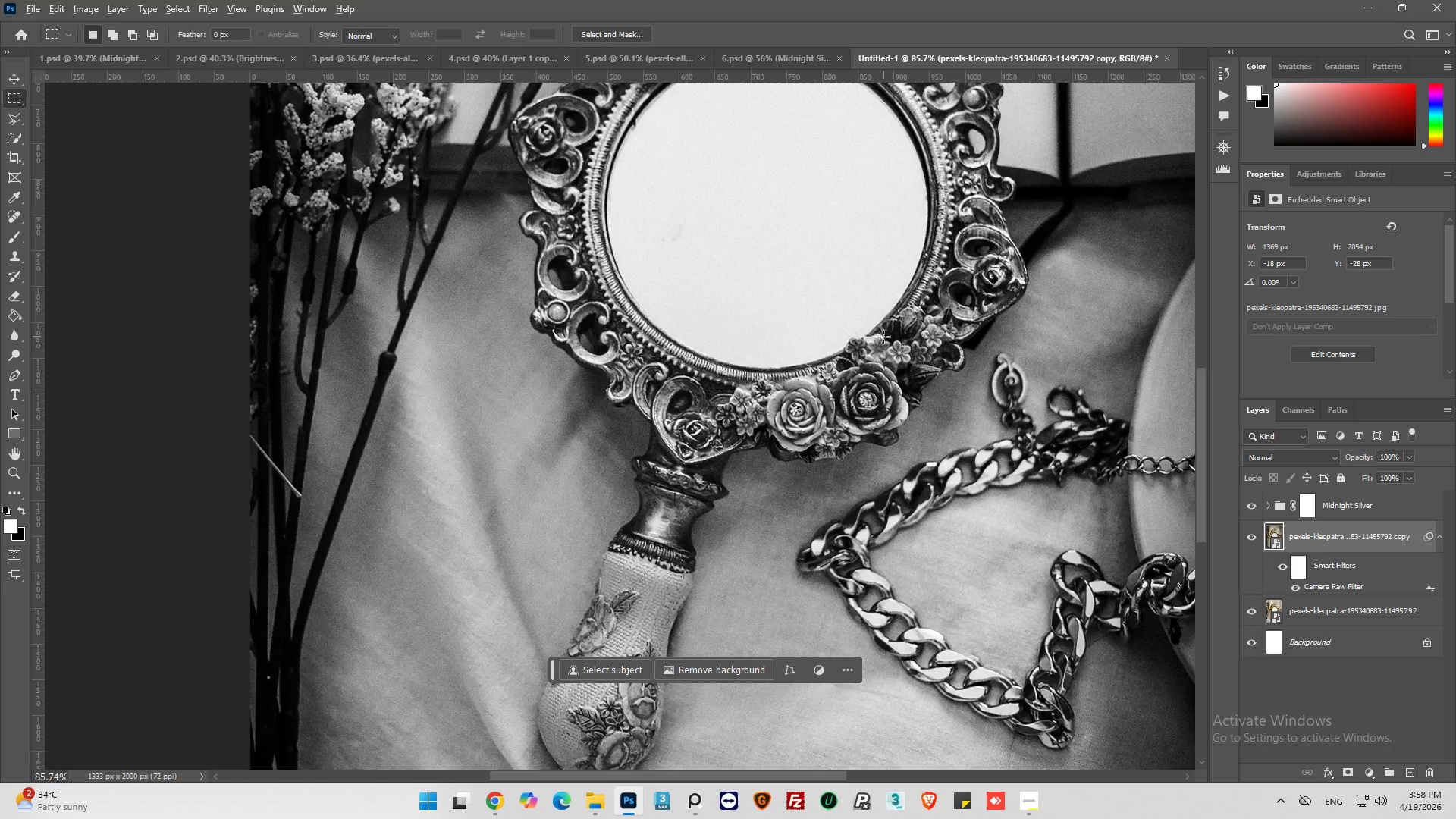 
key(Alt+AltLeft)
 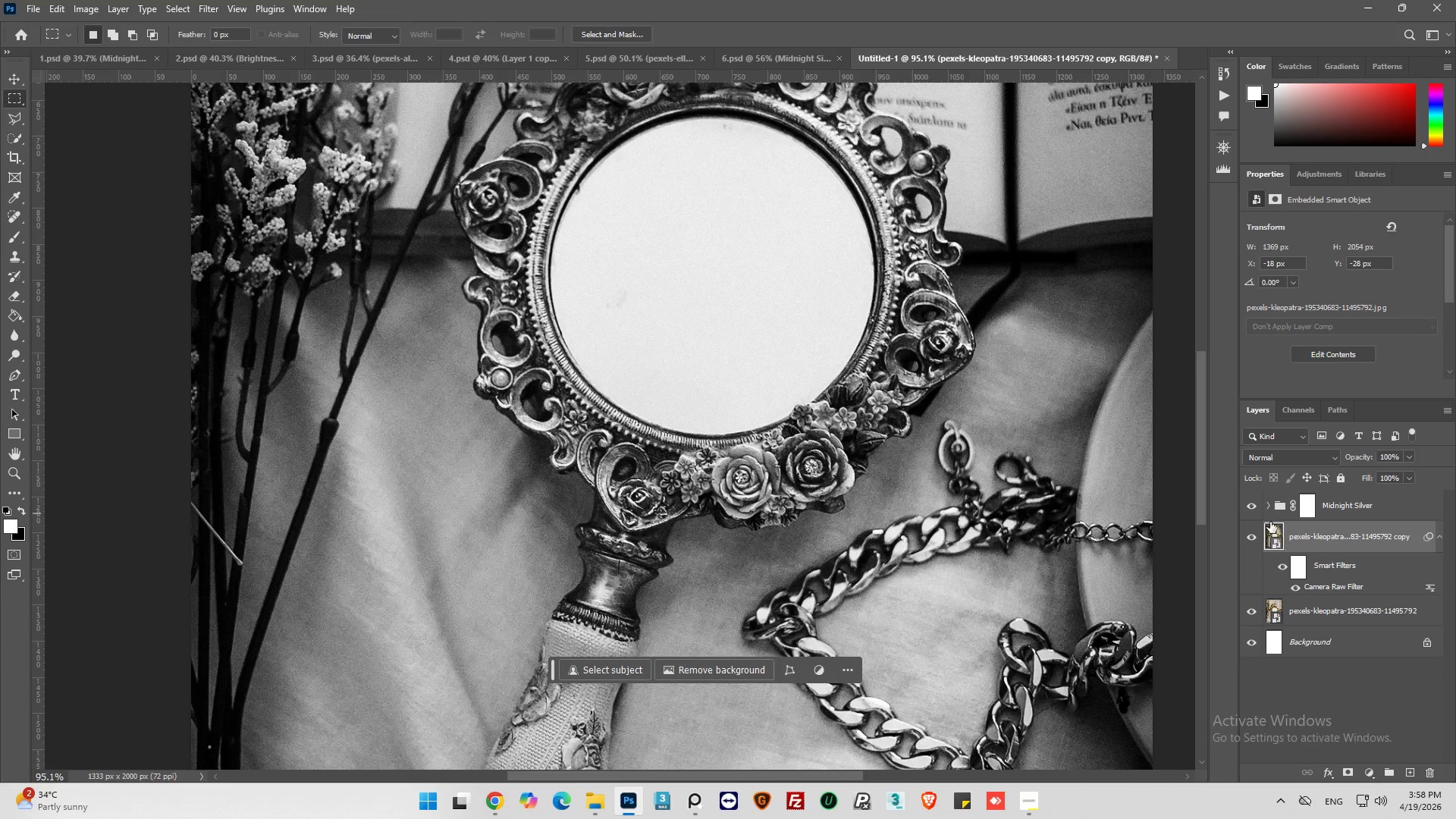 
scroll: coordinate [711, 293], scroll_direction: up, amount: 11.0
 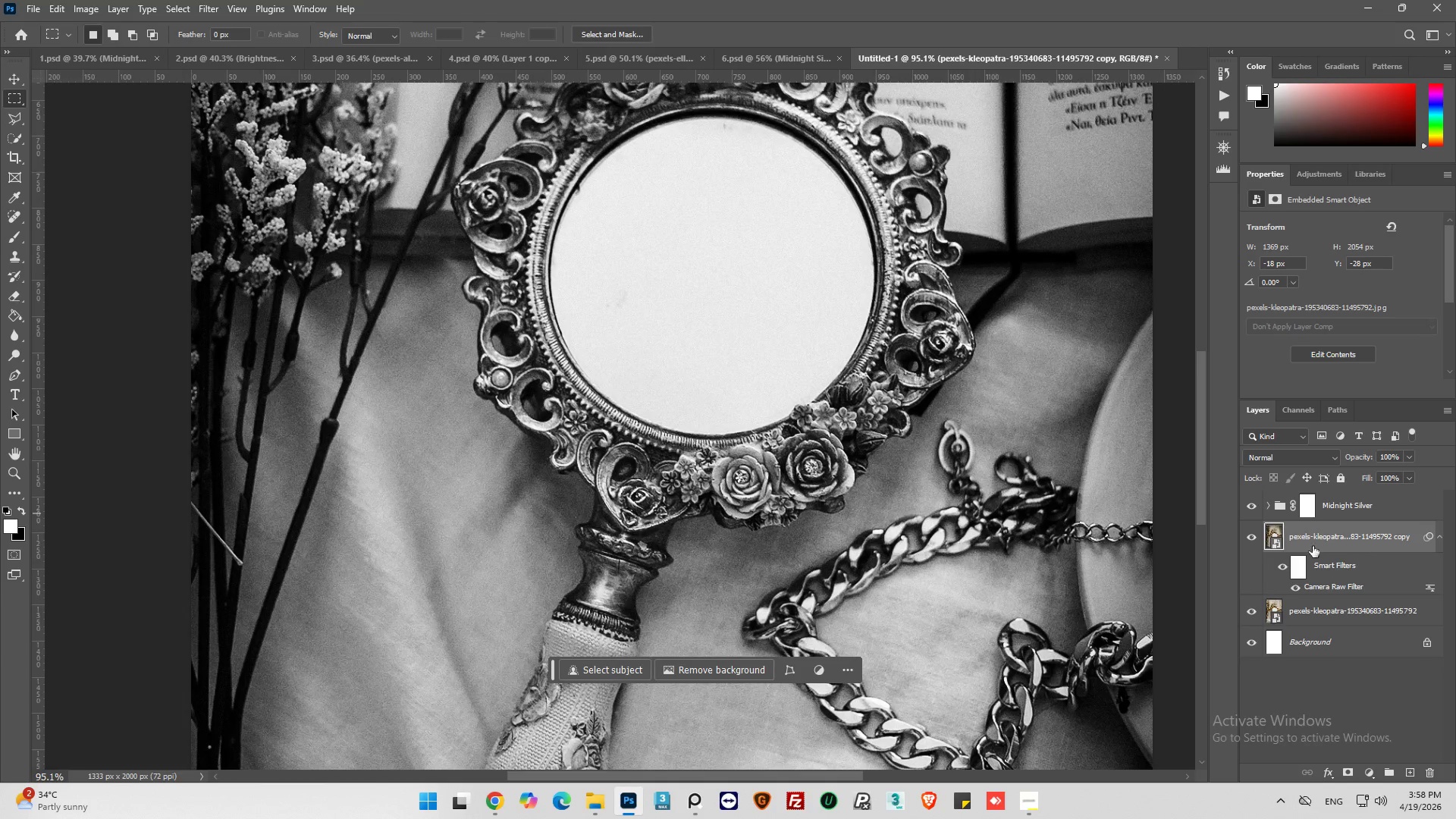 
left_click([1269, 507])
 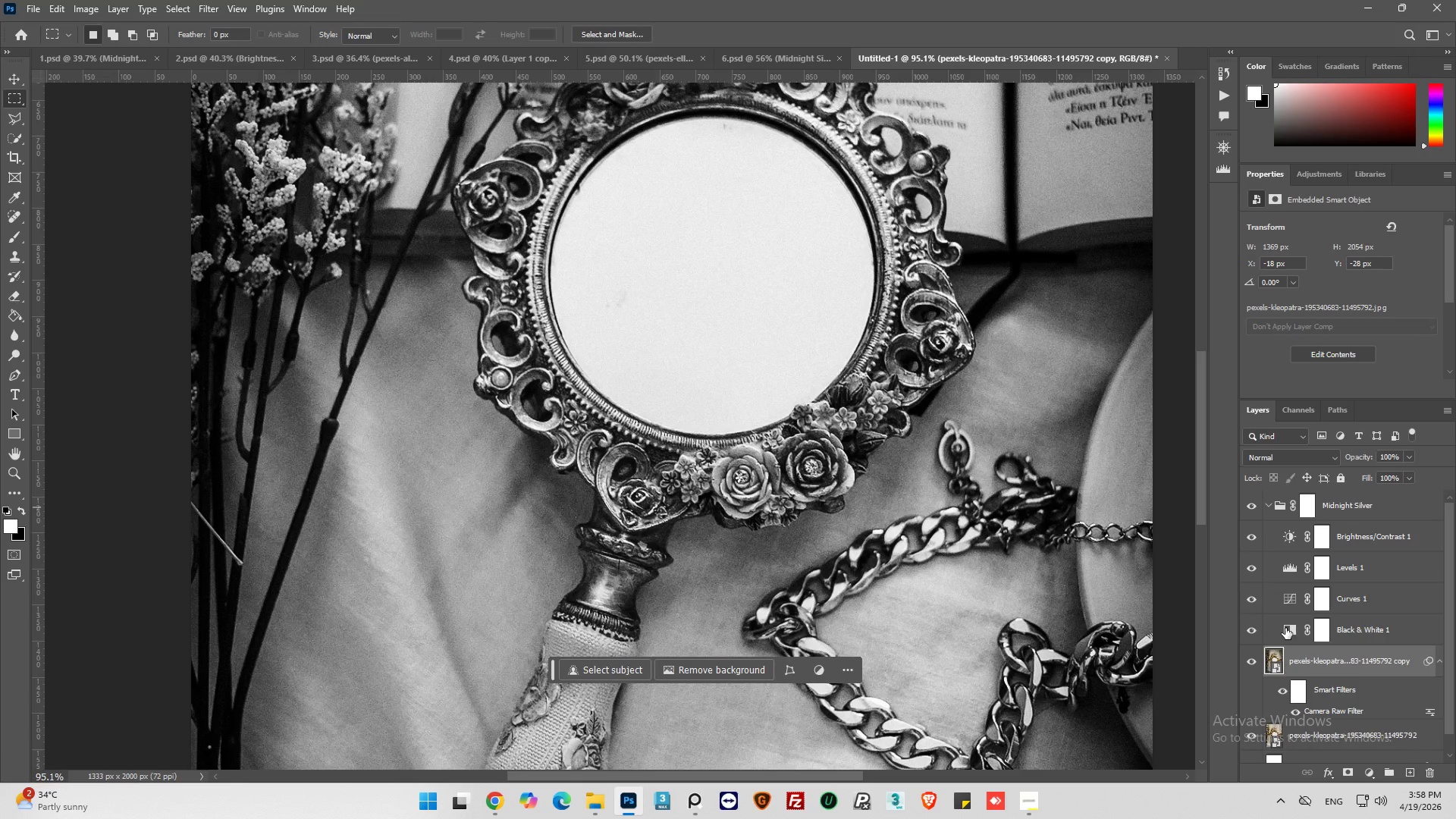 
left_click([1288, 594])
 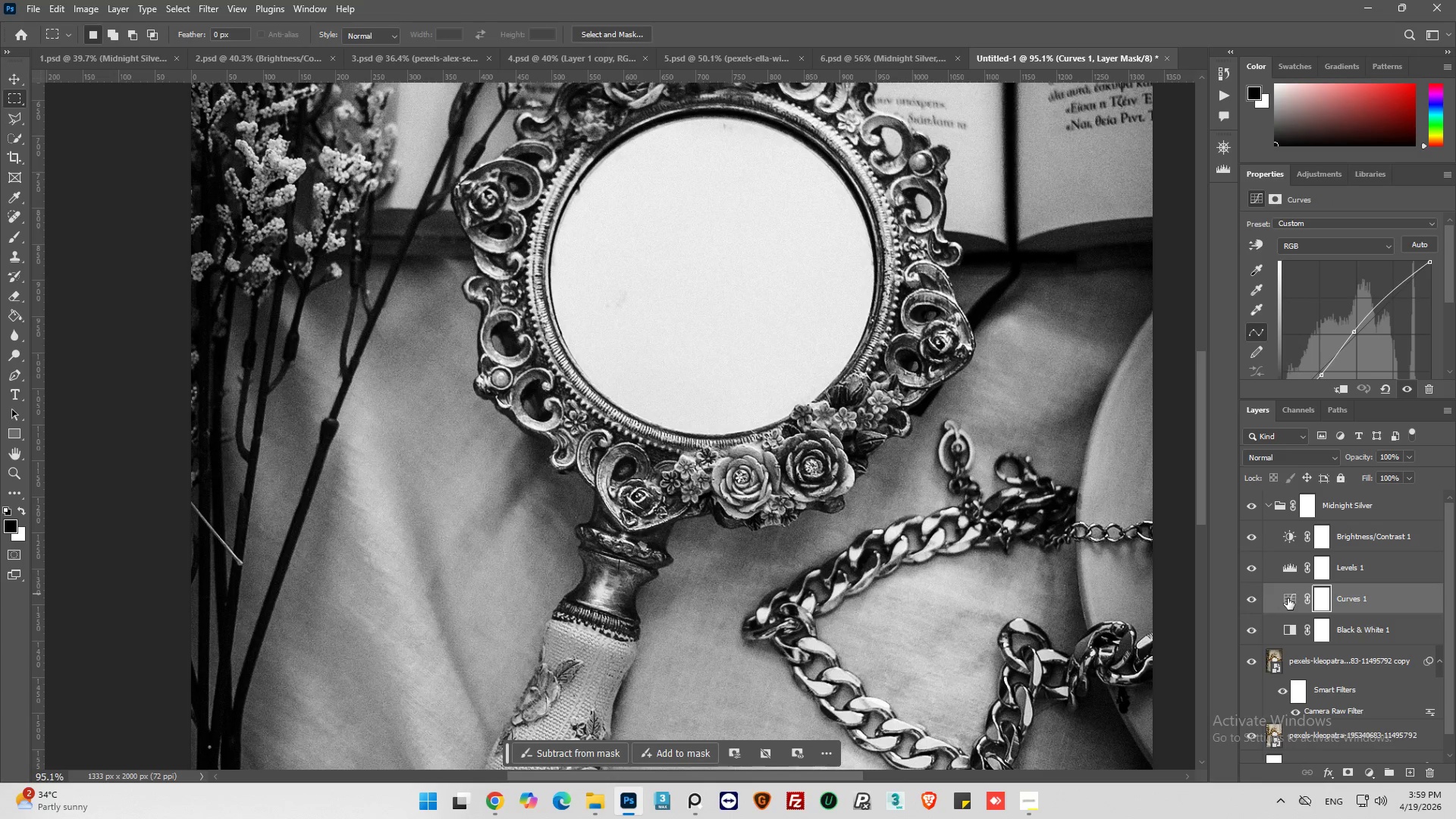 
left_click([1288, 598])
 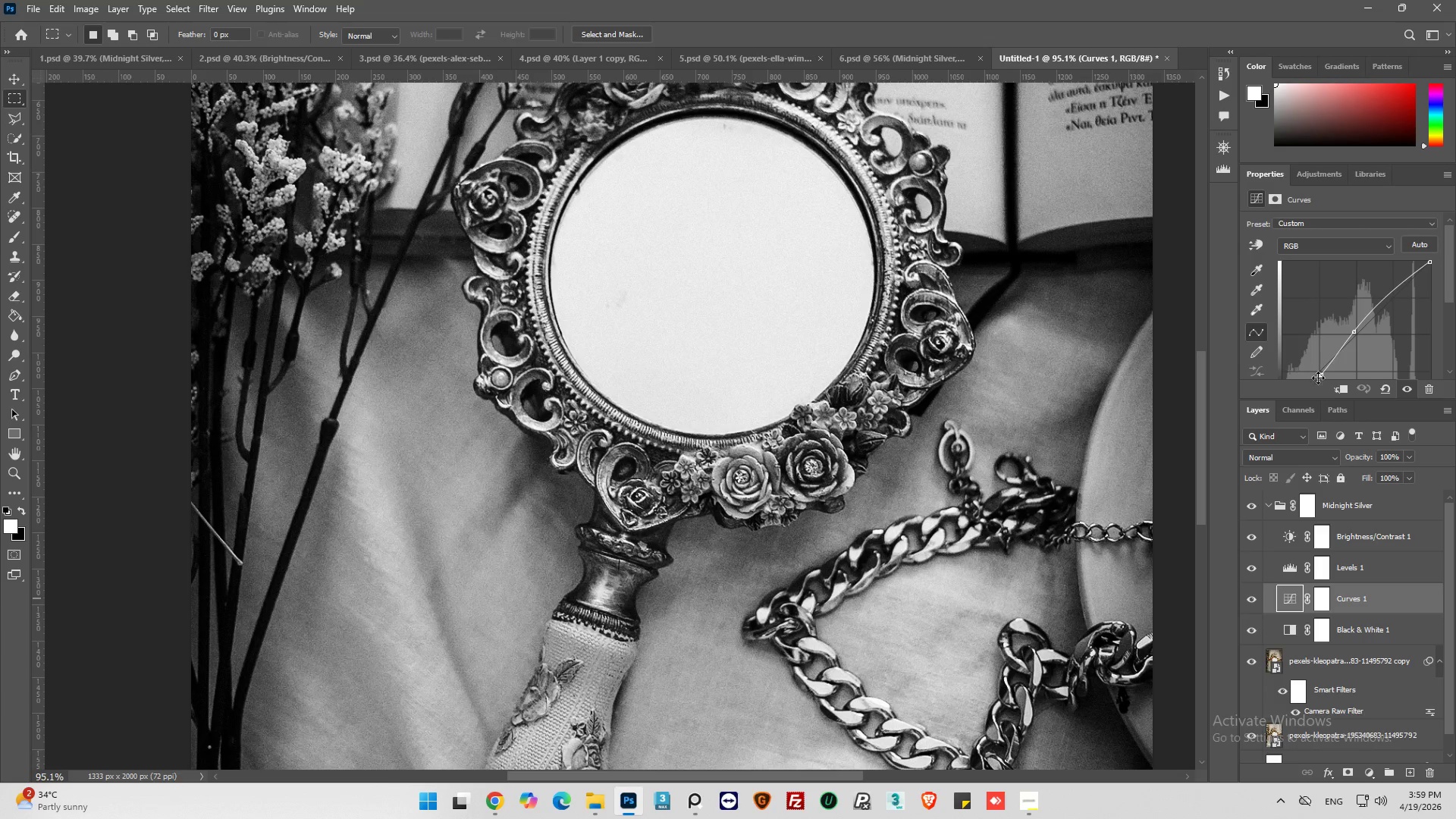 
scroll: coordinate [1335, 351], scroll_direction: down, amount: 4.0
 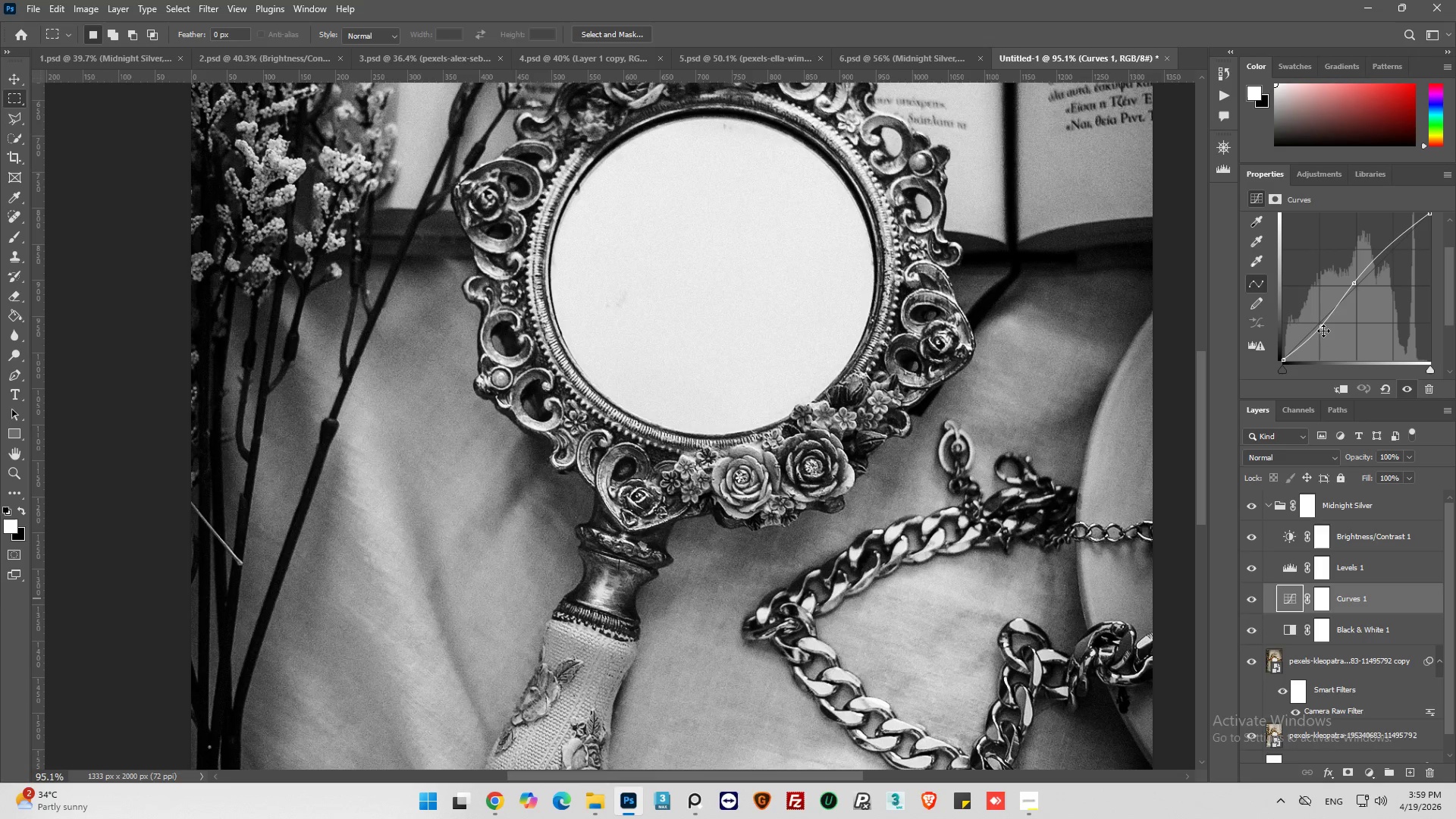 
left_click_drag(start_coordinate=[1323, 331], to_coordinate=[1328, 333])
 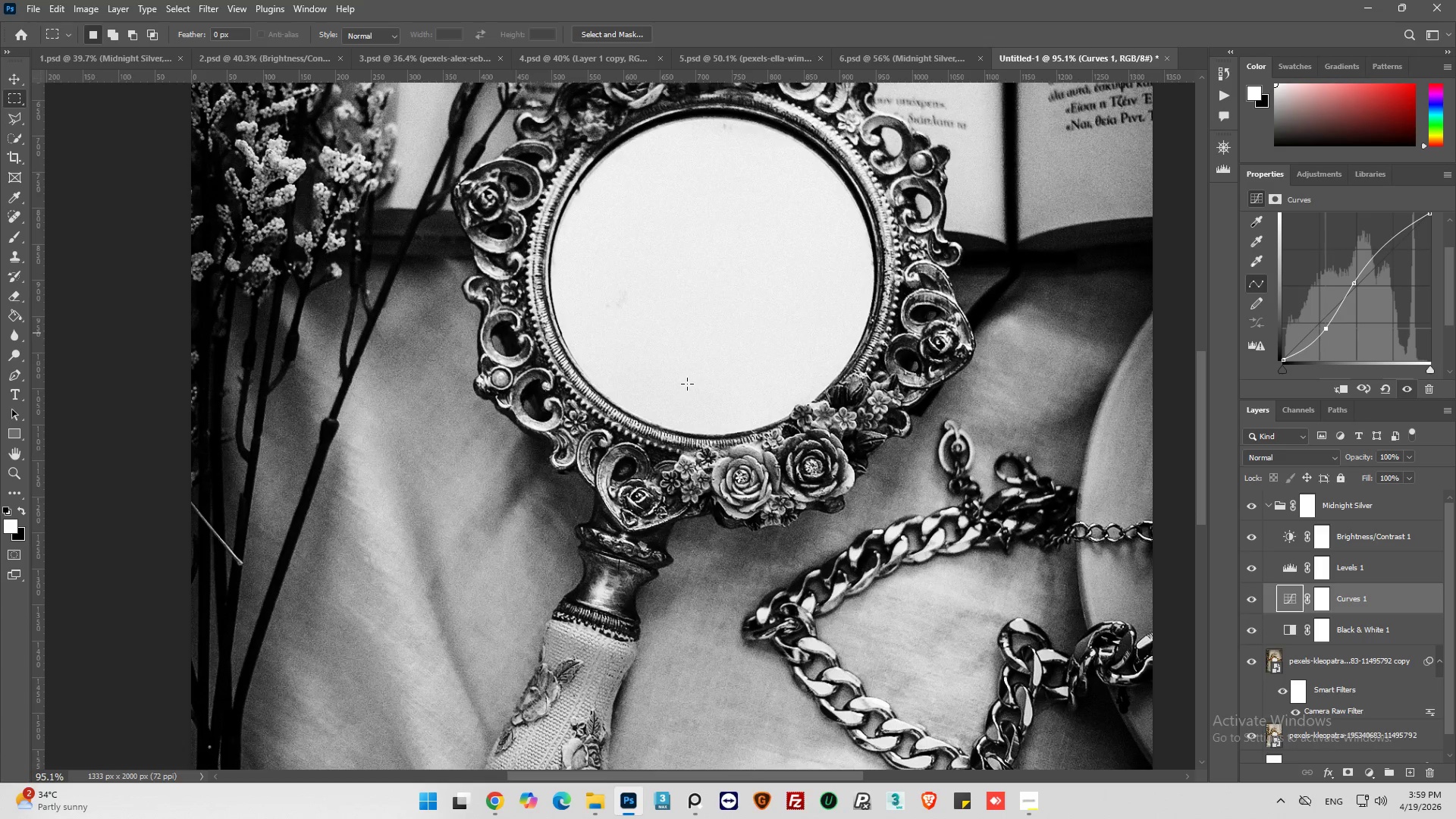 
key(Alt+AltLeft)
 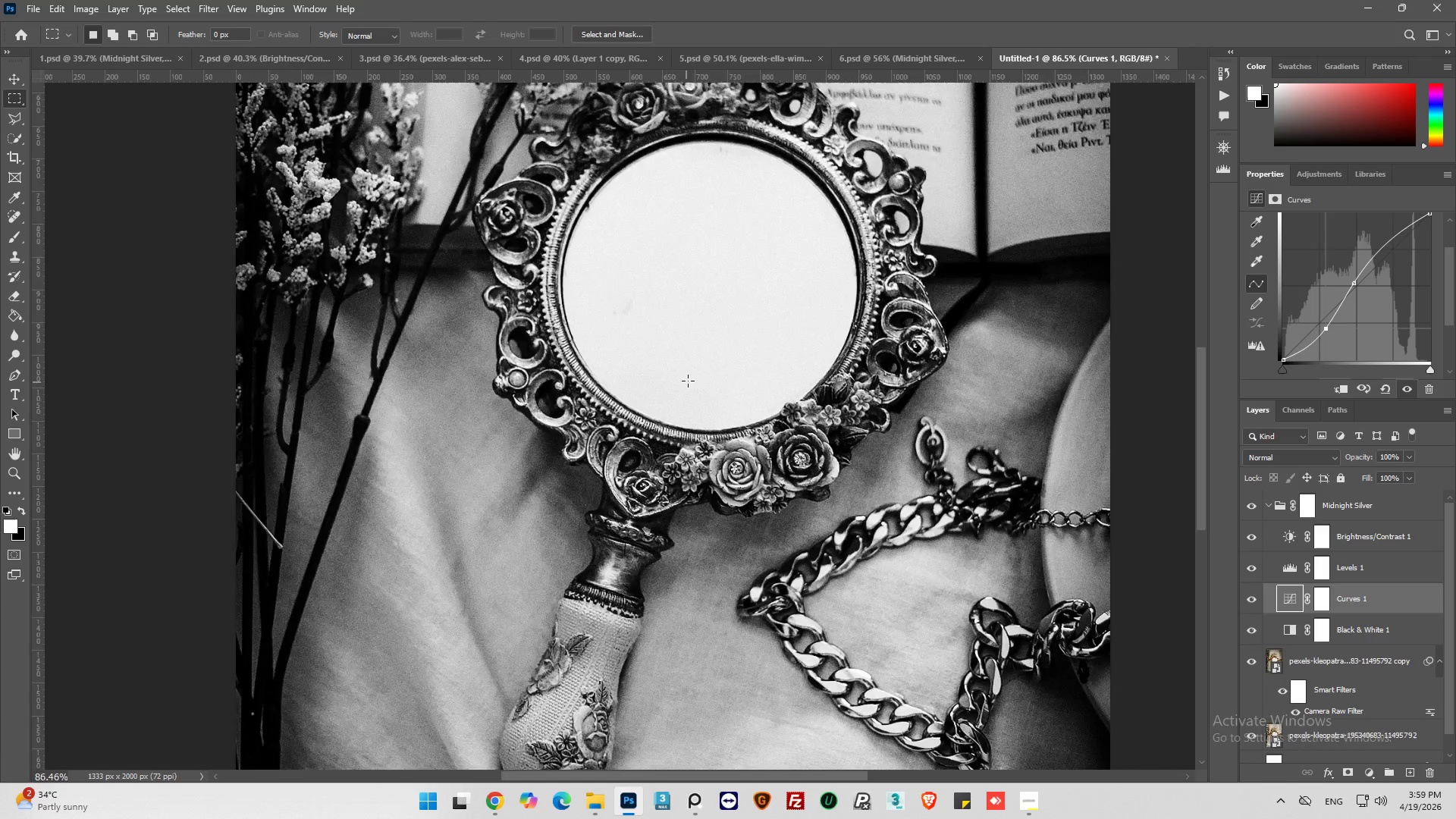 
scroll: coordinate [728, 374], scroll_direction: down, amount: 2.0
 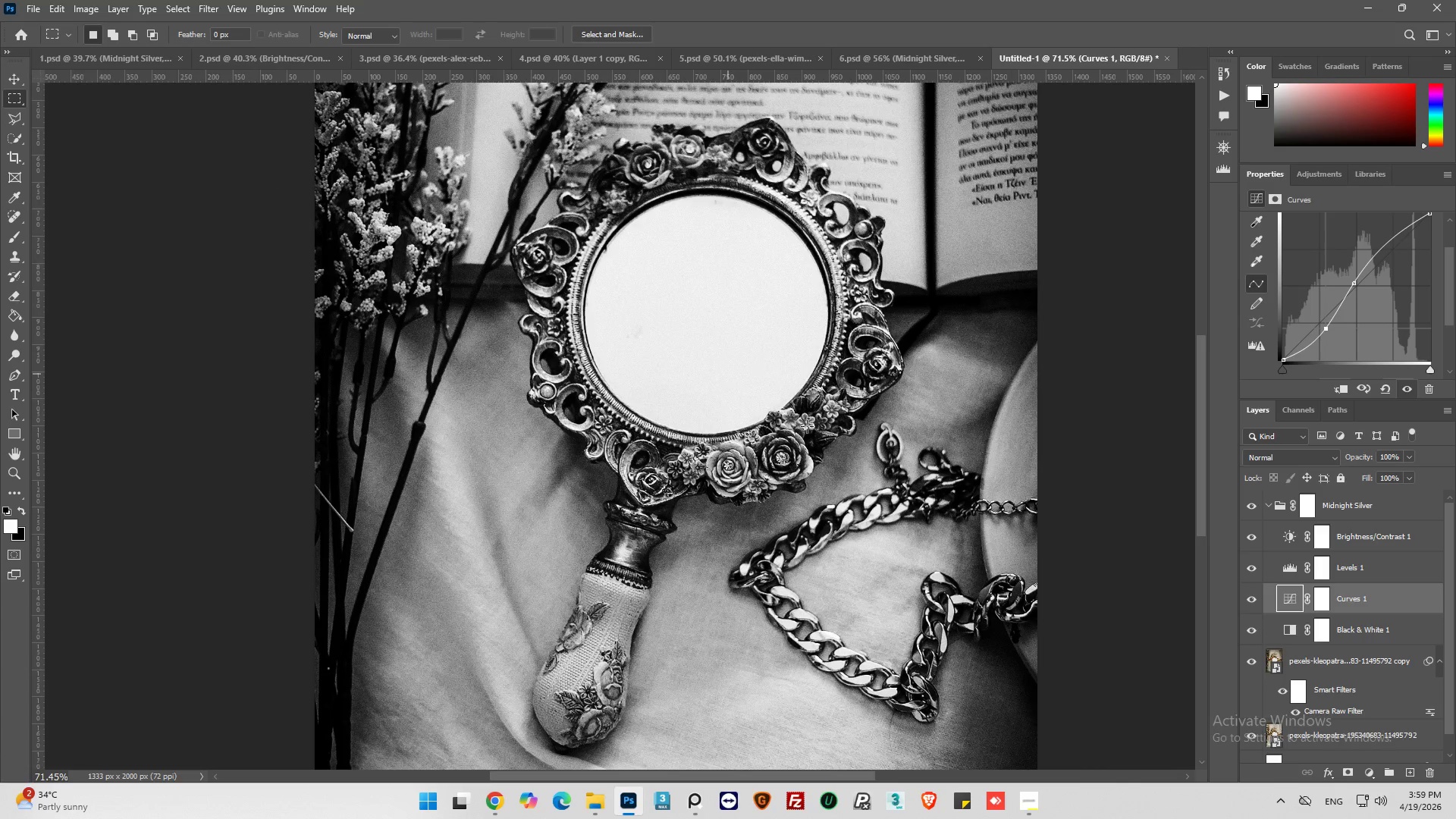 
scroll: coordinate [813, 346], scroll_direction: up, amount: 14.0
 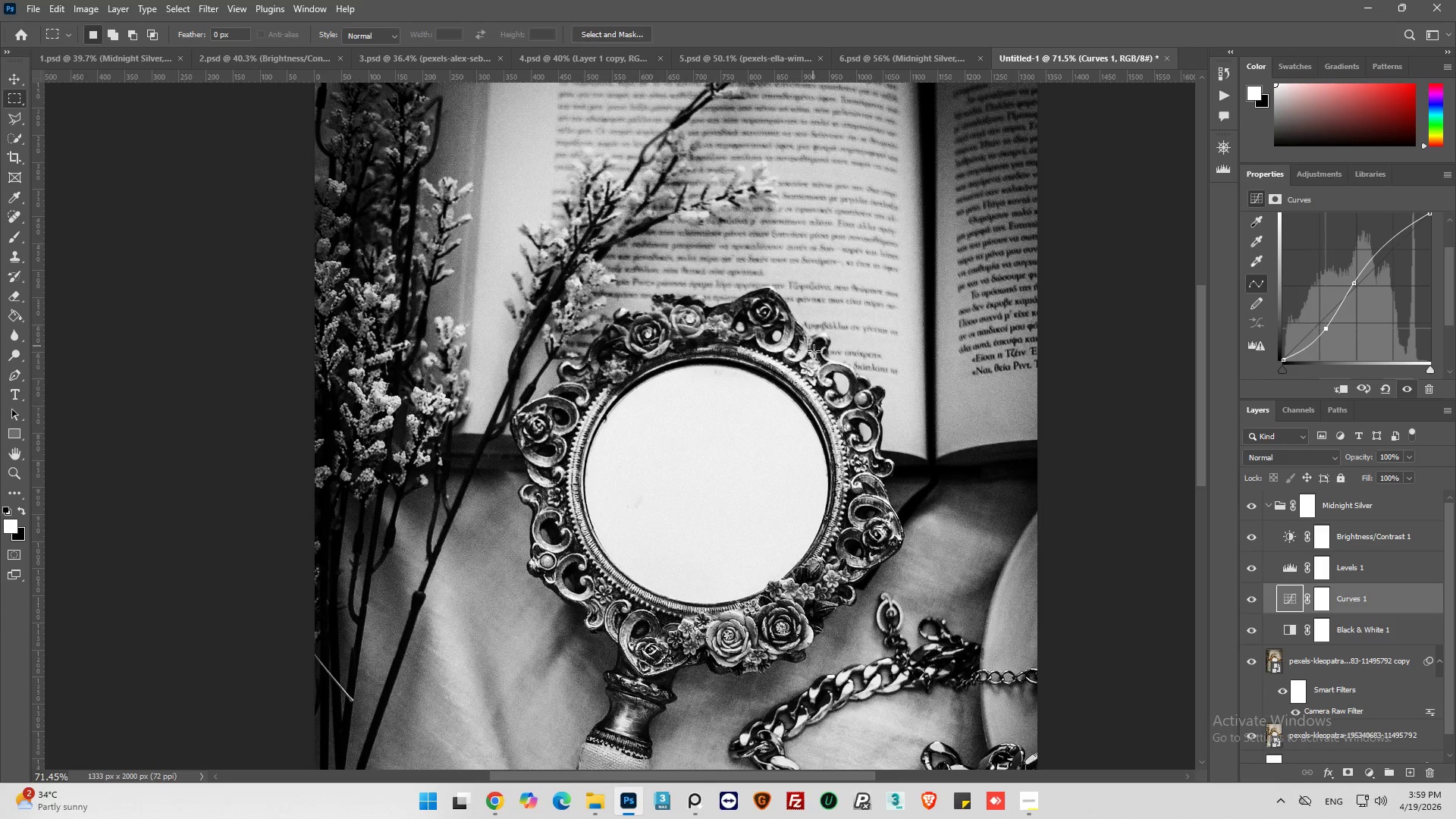 
scroll: coordinate [813, 352], scroll_direction: down, amount: 2.0
 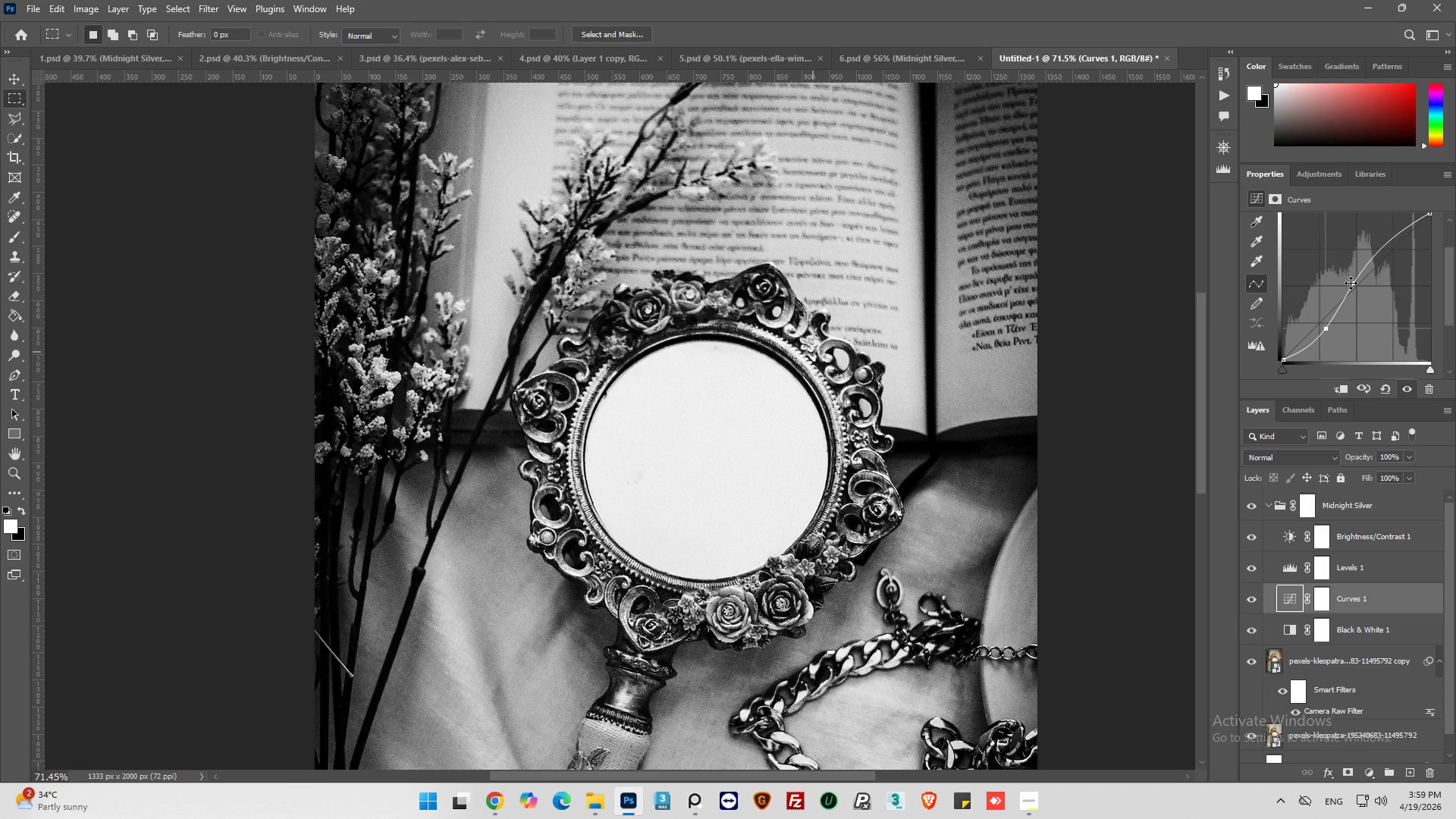 
left_click_drag(start_coordinate=[1355, 283], to_coordinate=[1357, 287])
 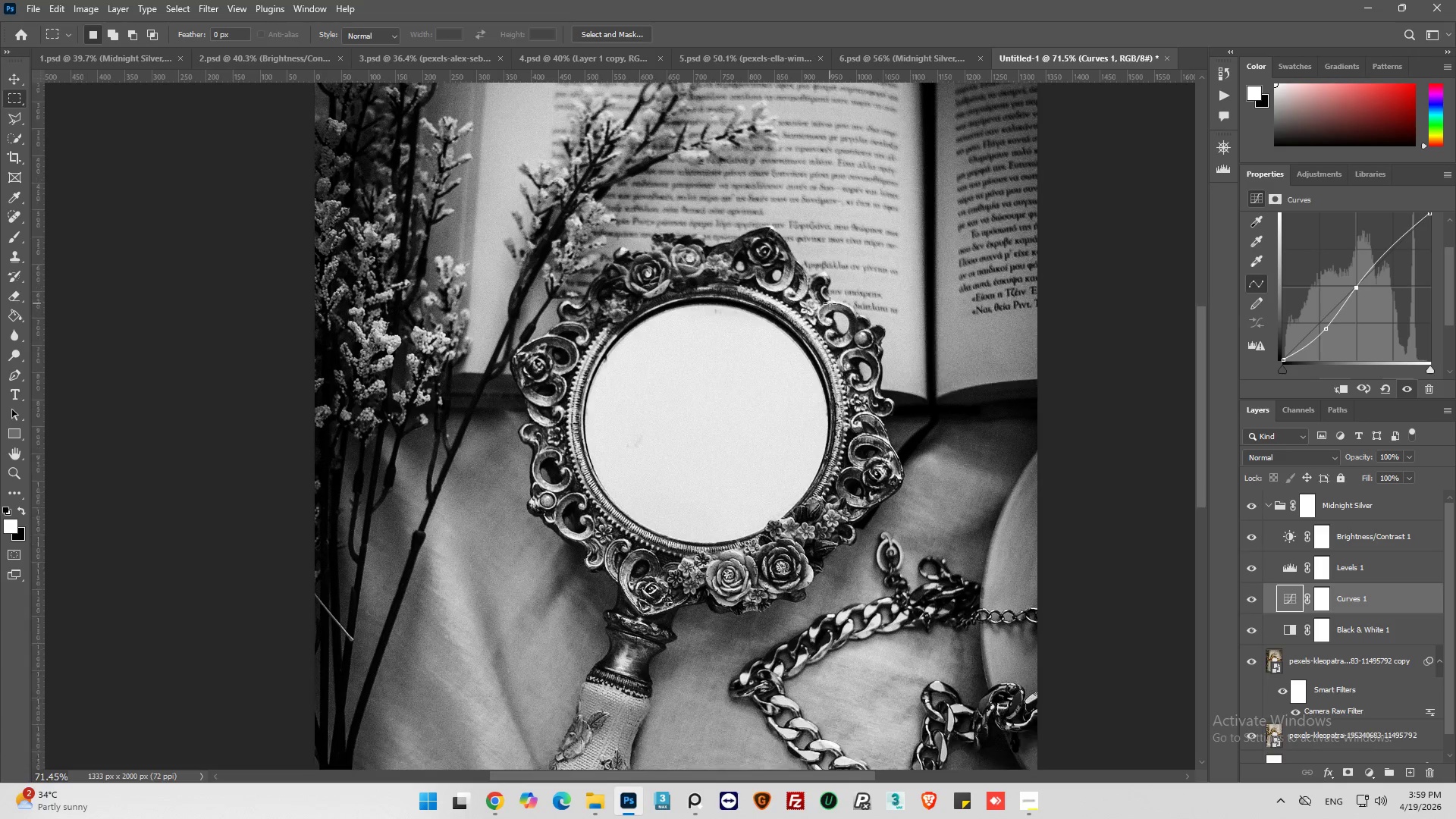 
key(Alt+AltLeft)
 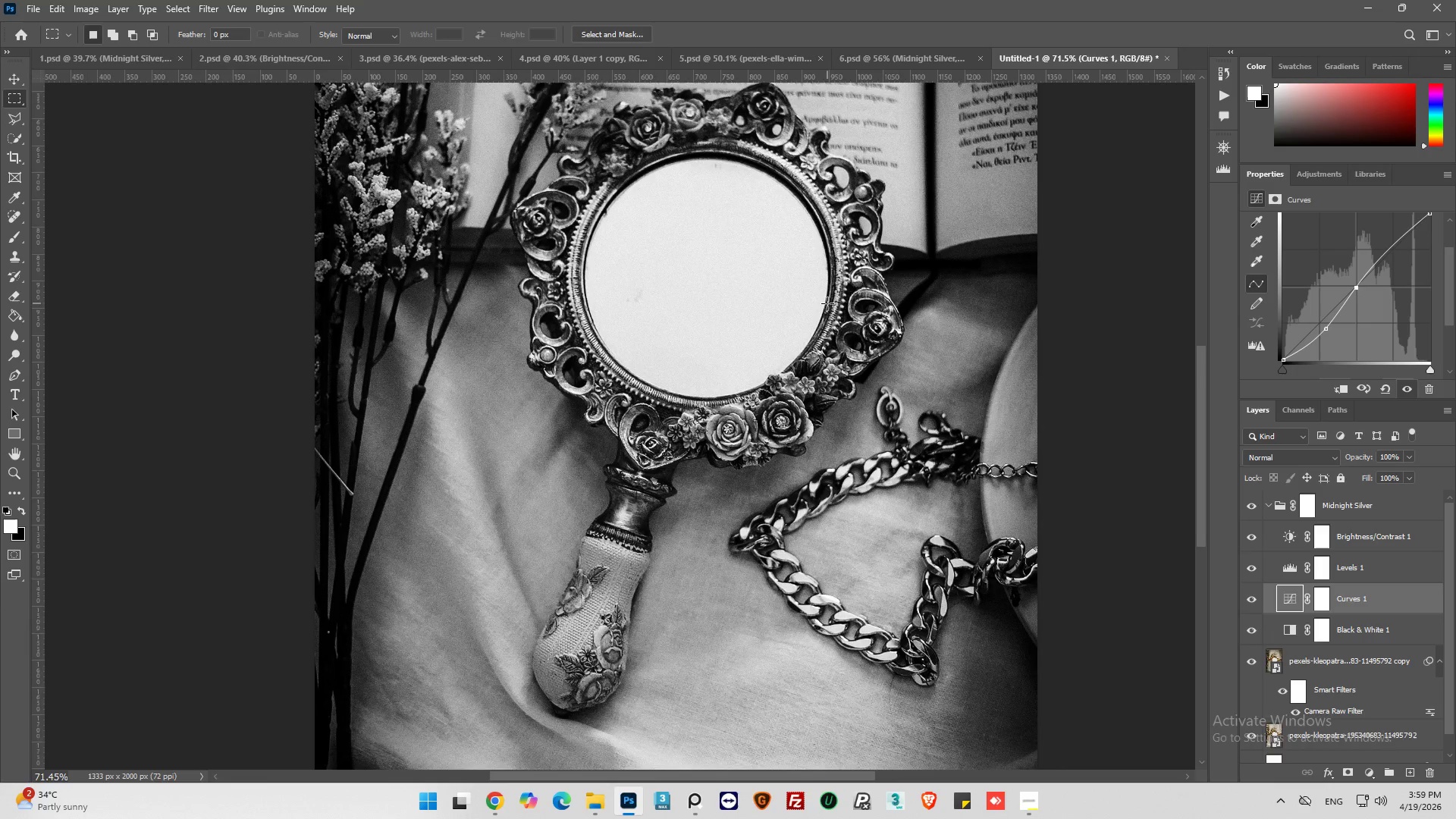 
key(Alt+AltLeft)
 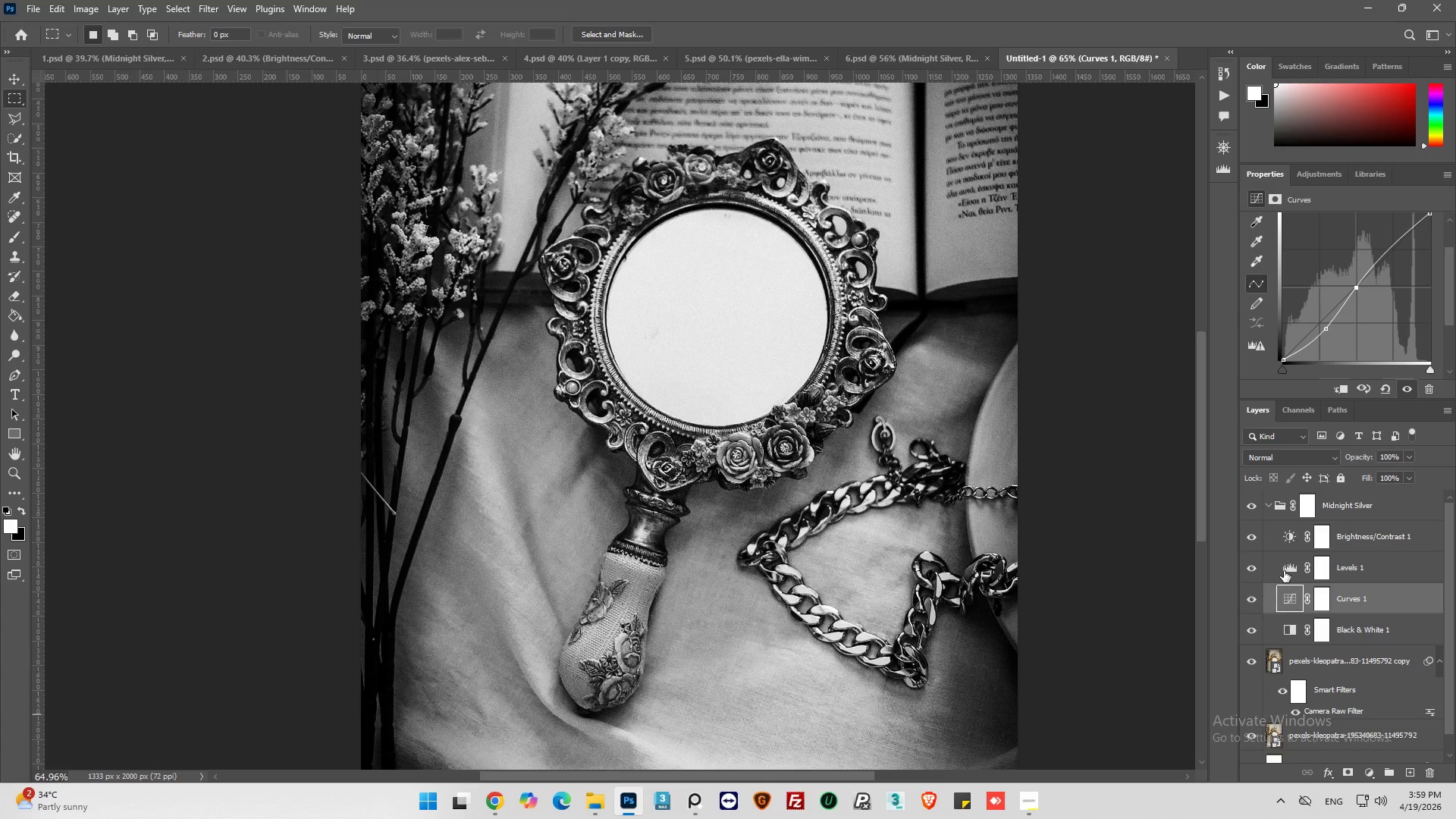 
scroll: coordinate [835, 309], scroll_direction: down, amount: 13.0
 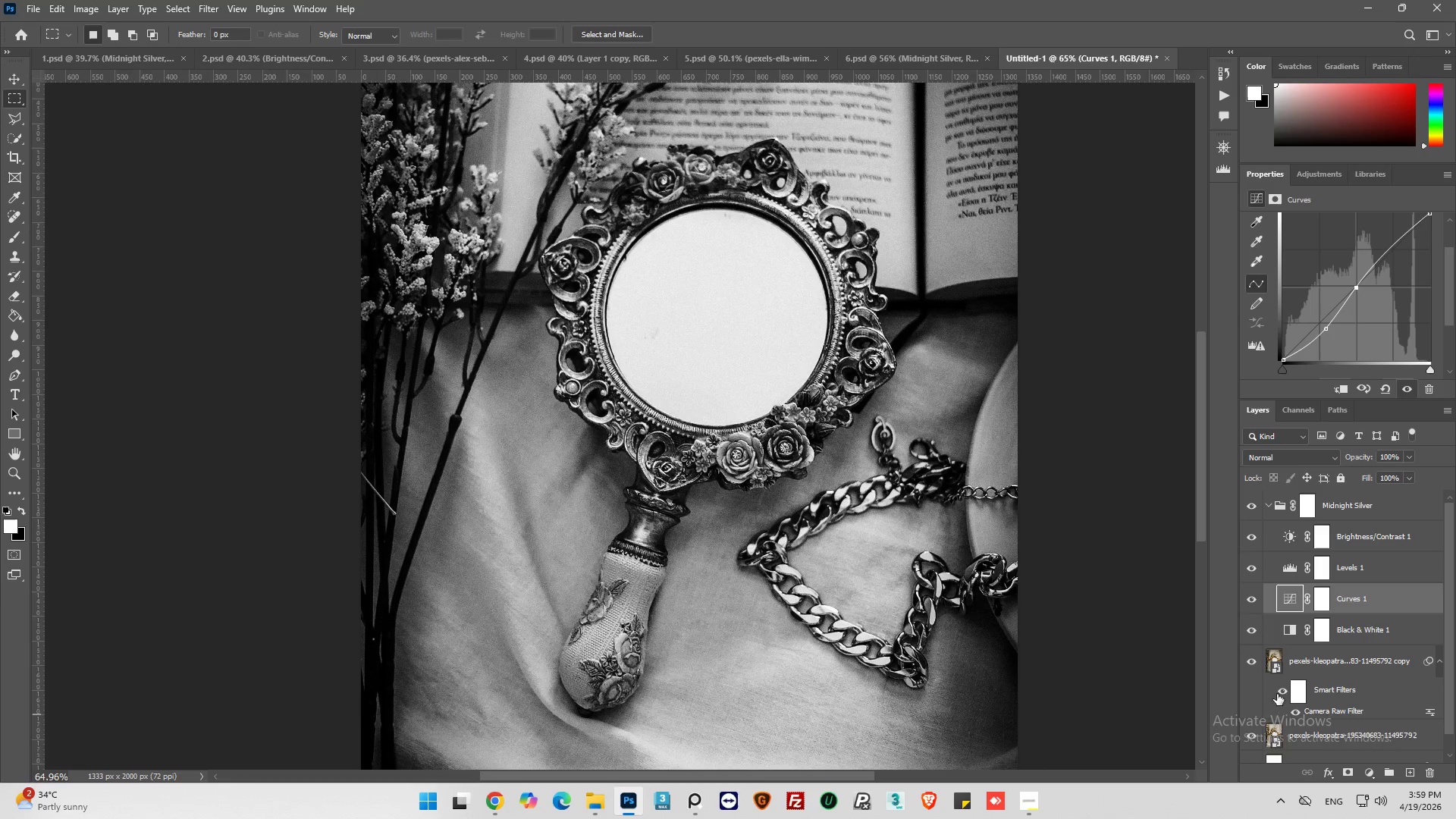 
double_click([1289, 569])
 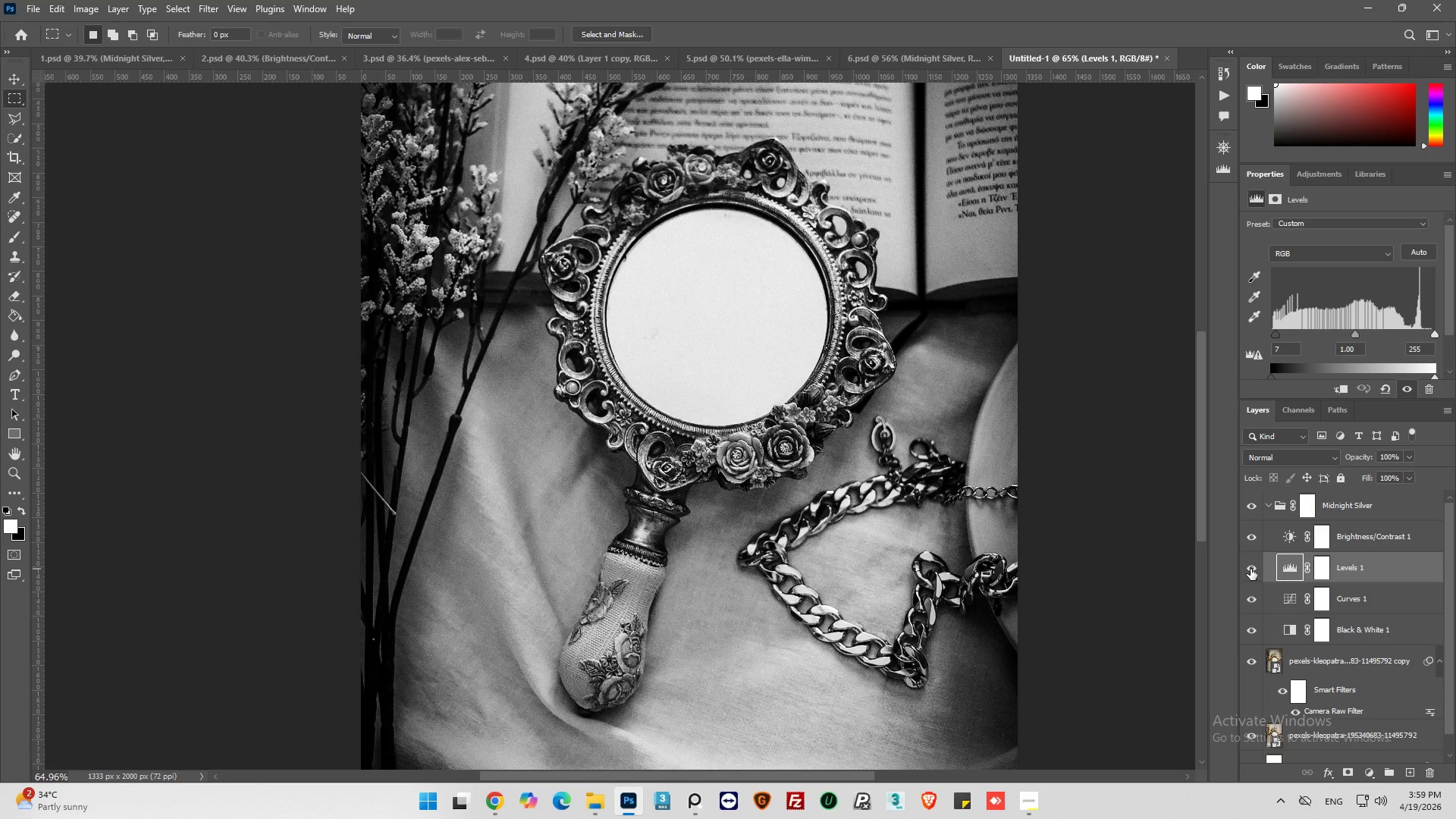 
left_click([1248, 568])
 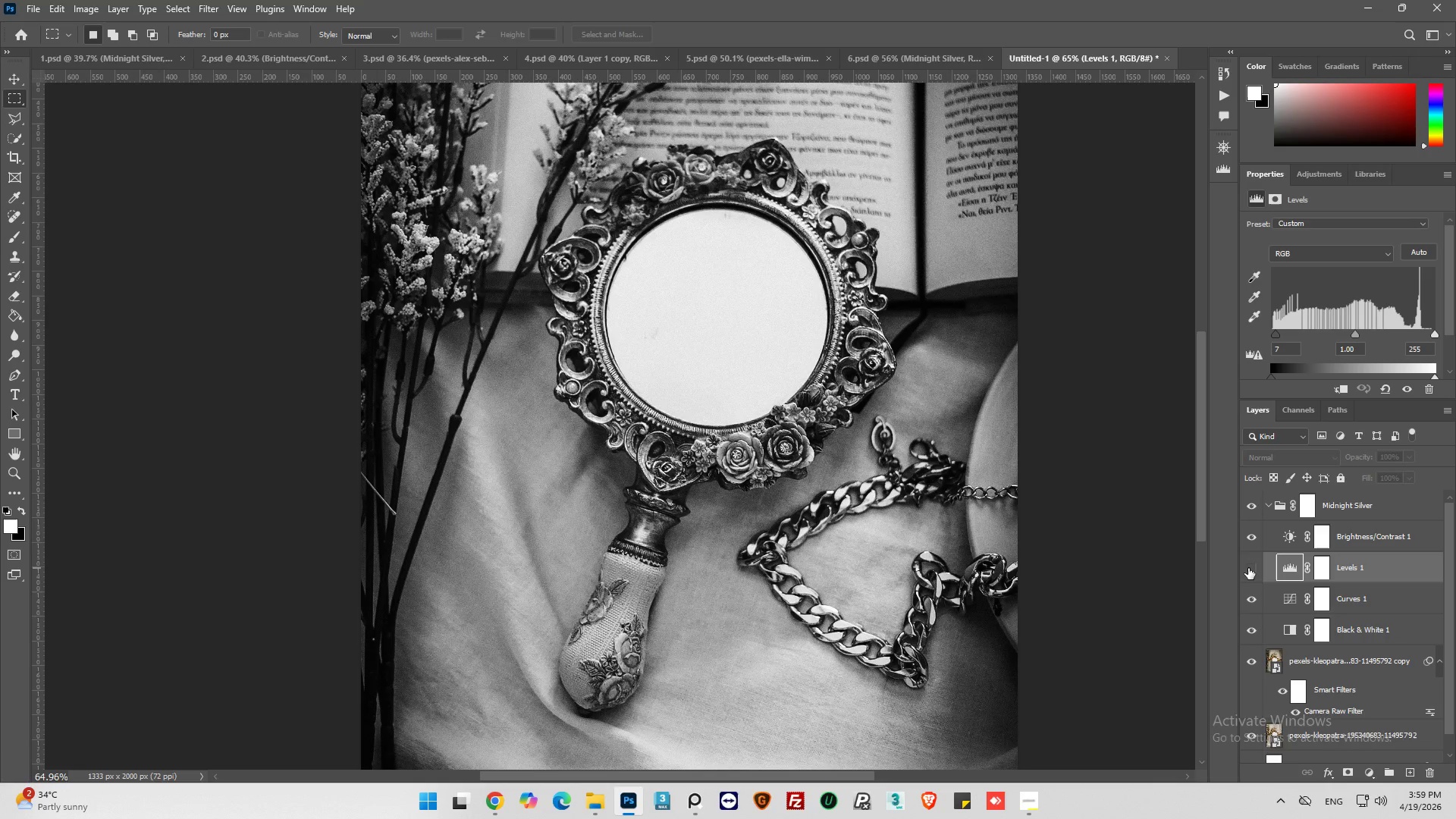 
left_click([1248, 568])
 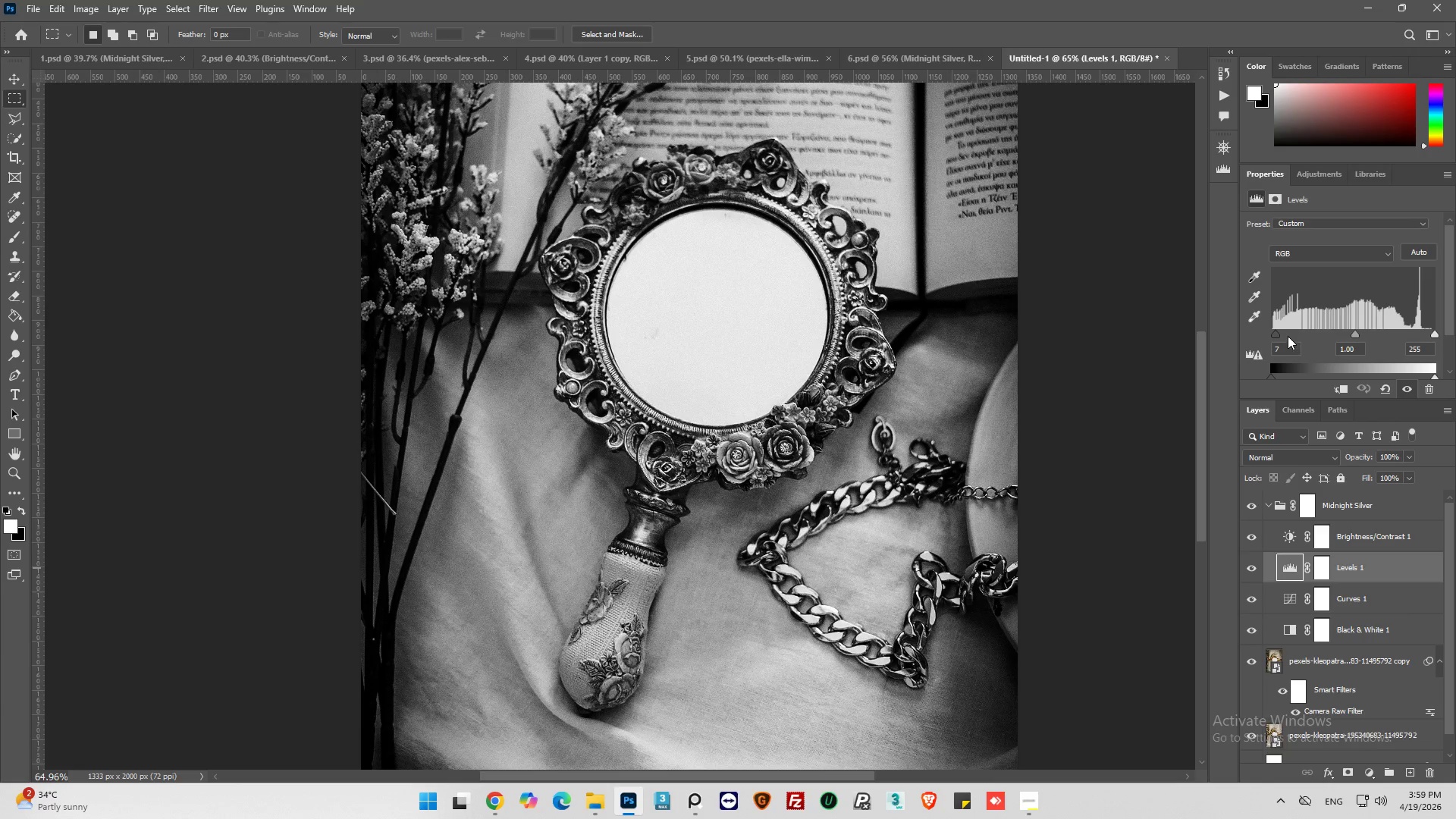 
left_click_drag(start_coordinate=[1273, 332], to_coordinate=[1280, 334])
 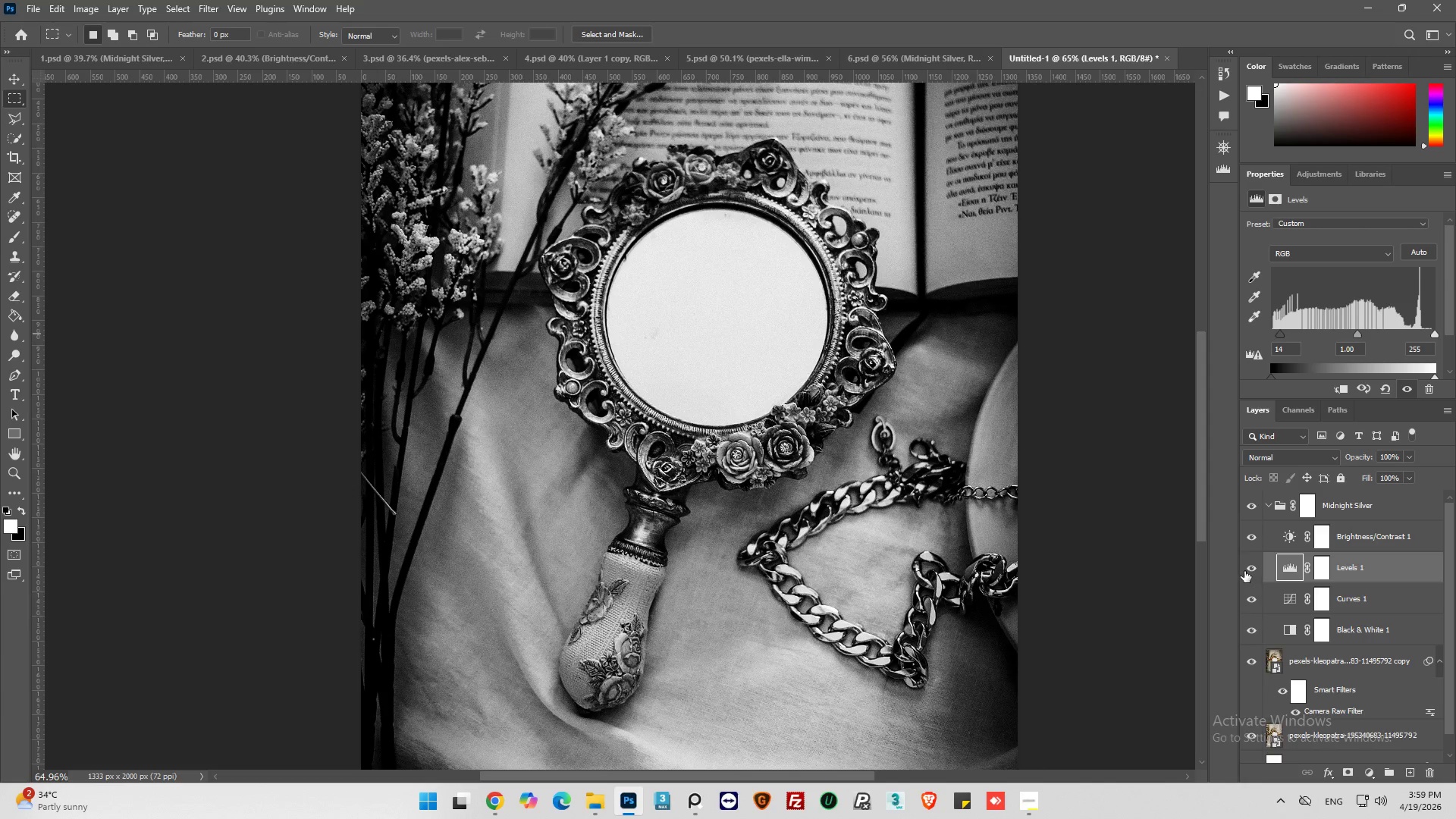 
left_click([1246, 569])
 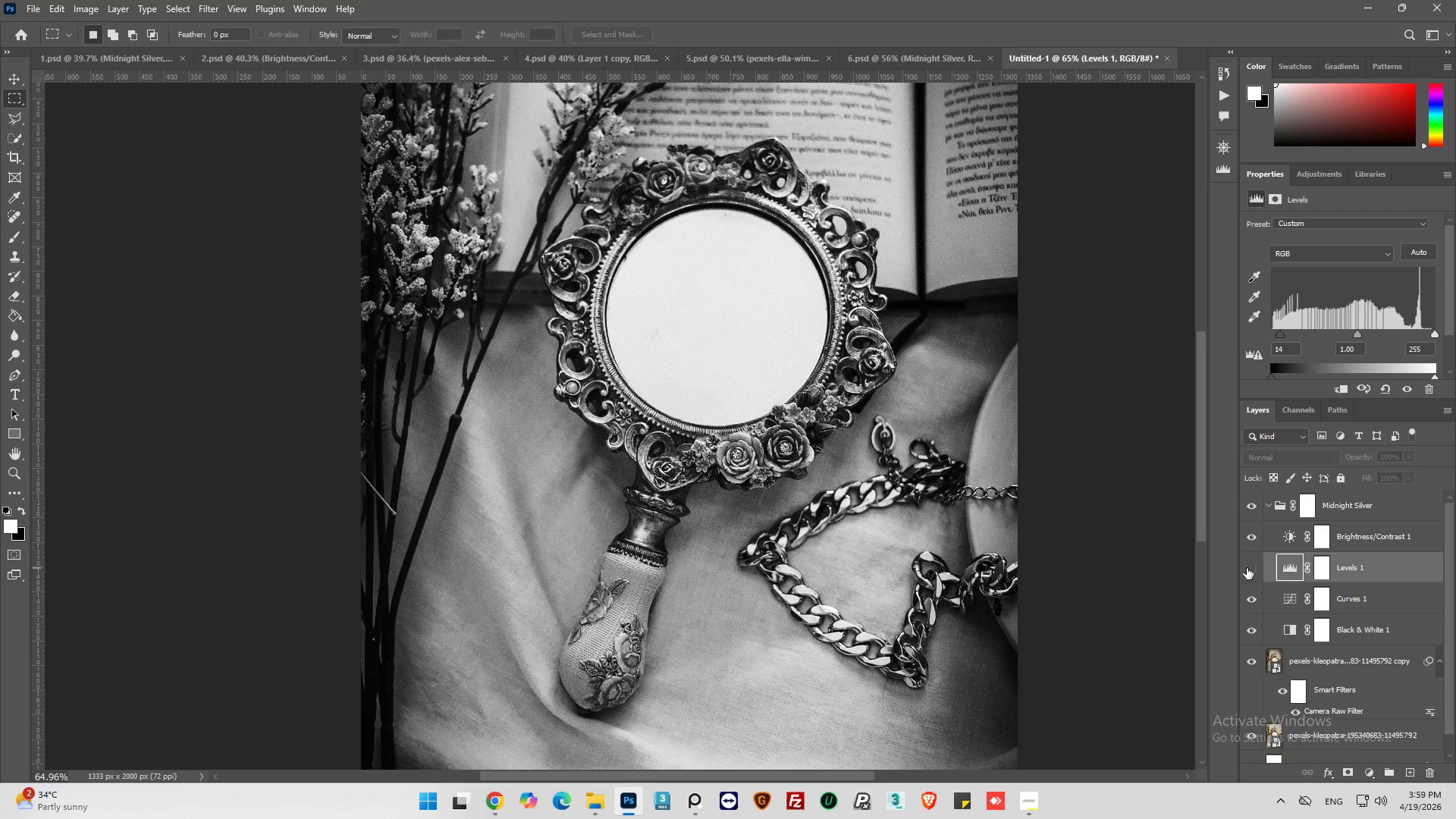 
left_click([1247, 568])
 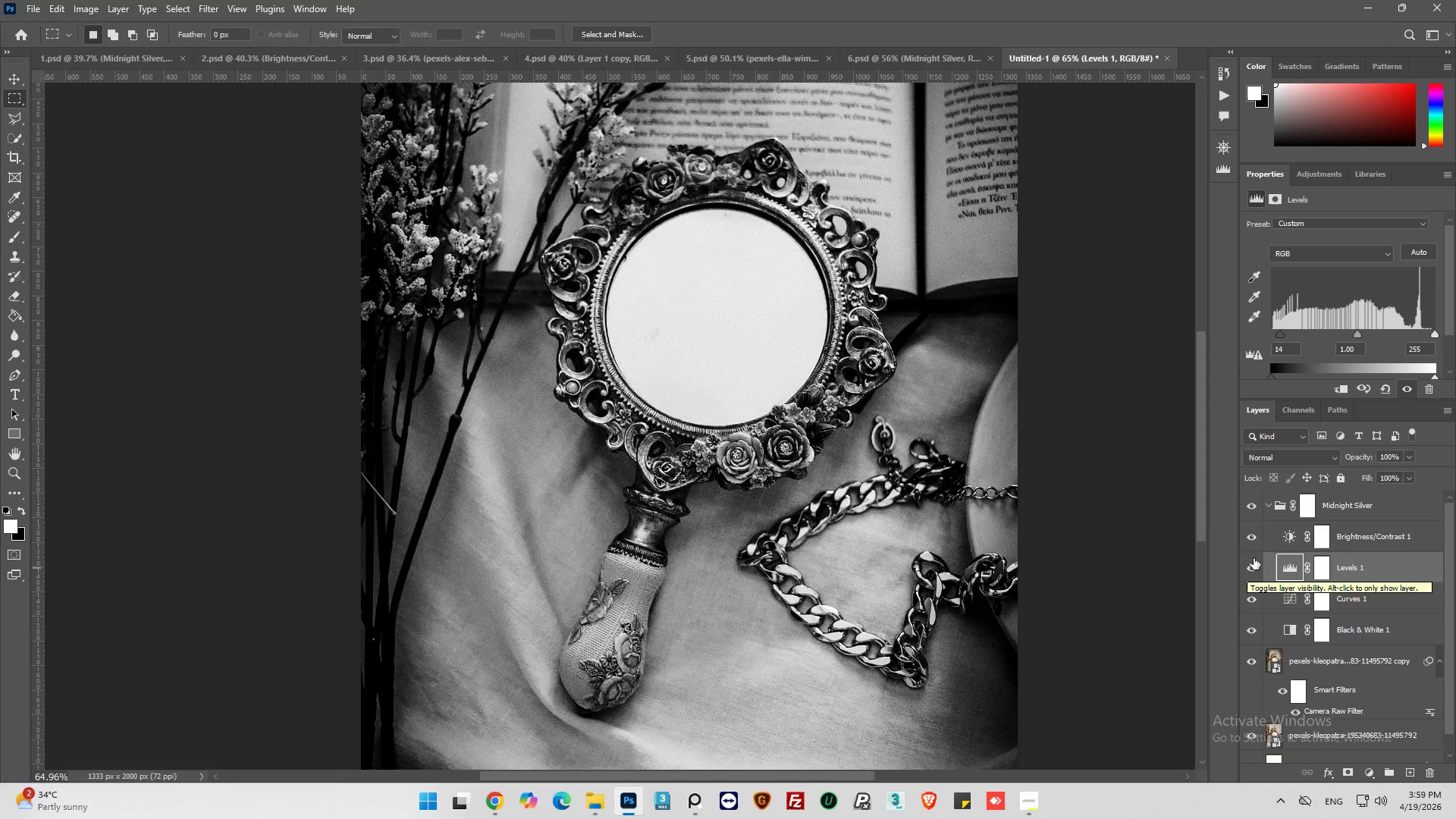 
left_click([1285, 531])
 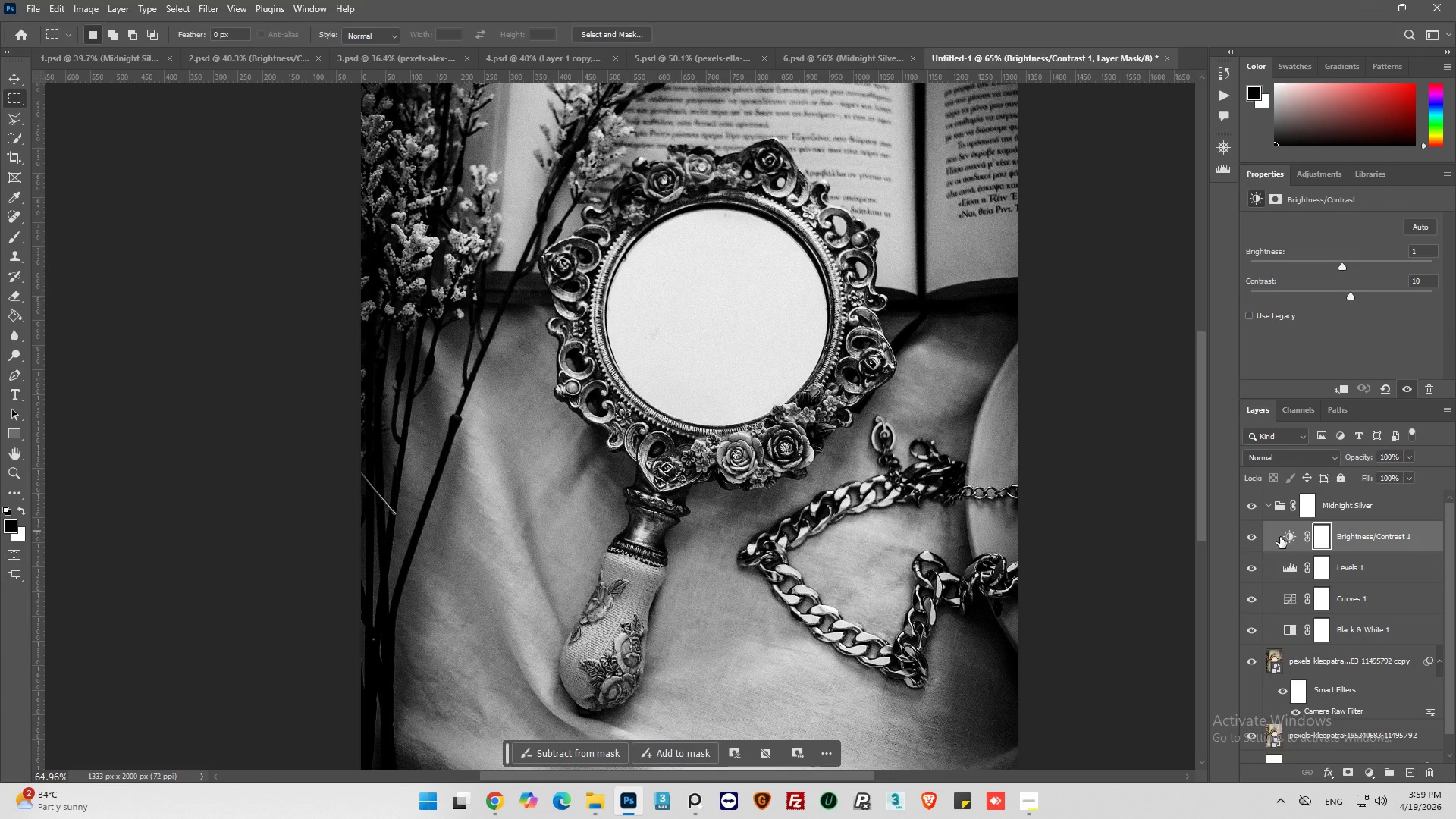 
left_click([1280, 537])
 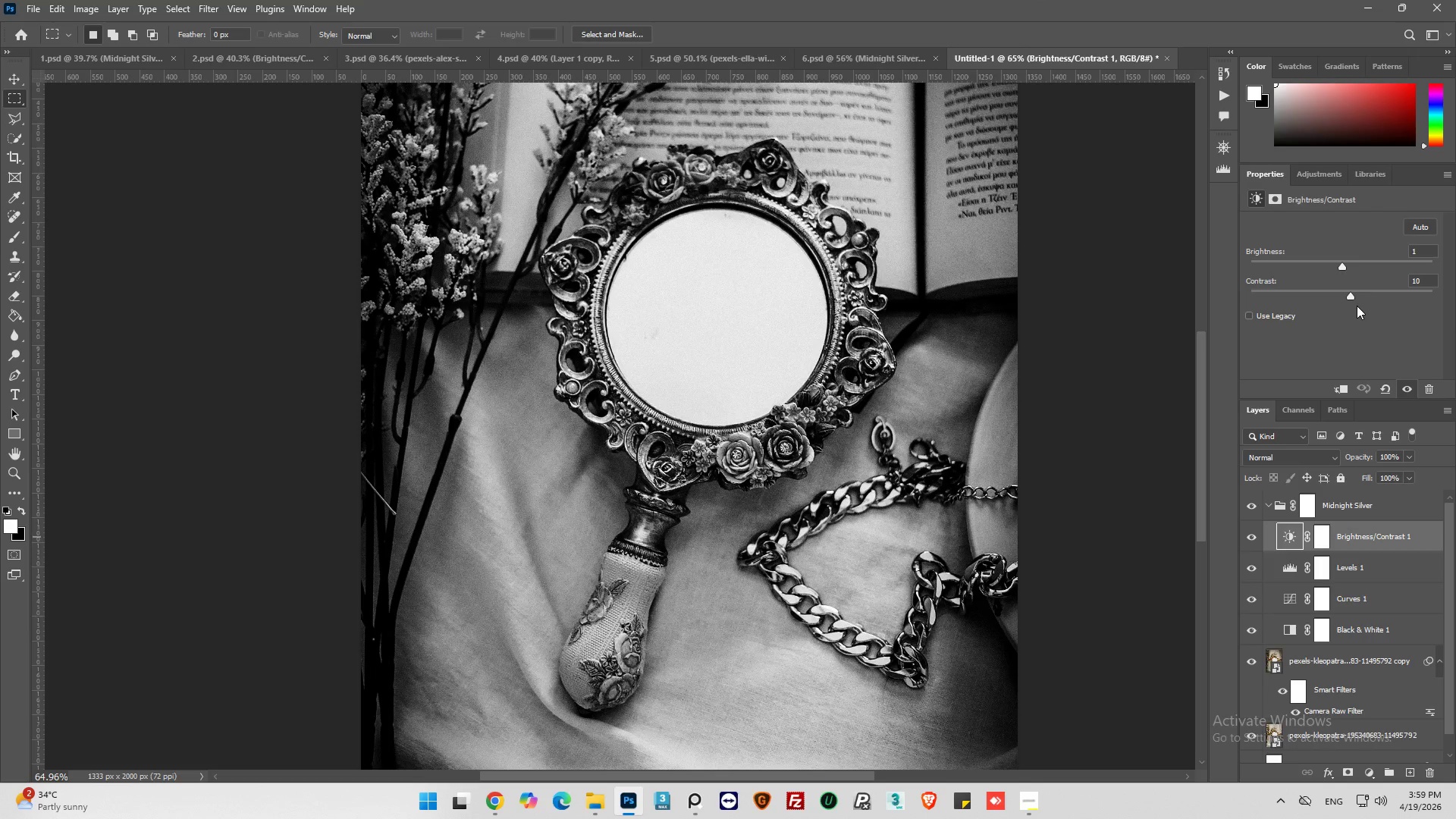 
left_click_drag(start_coordinate=[1351, 295], to_coordinate=[1387, 304])
 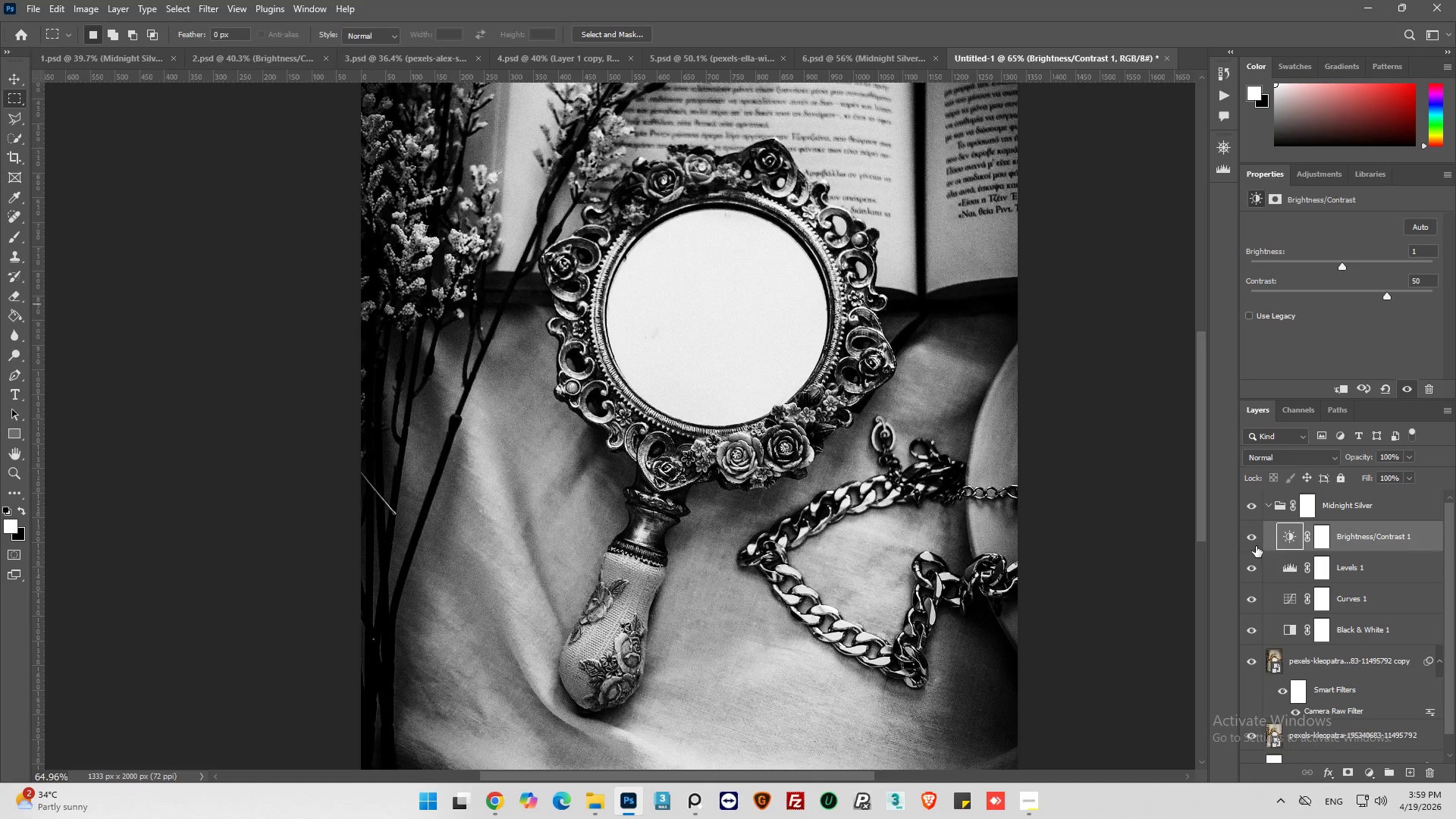 
left_click([1244, 535])
 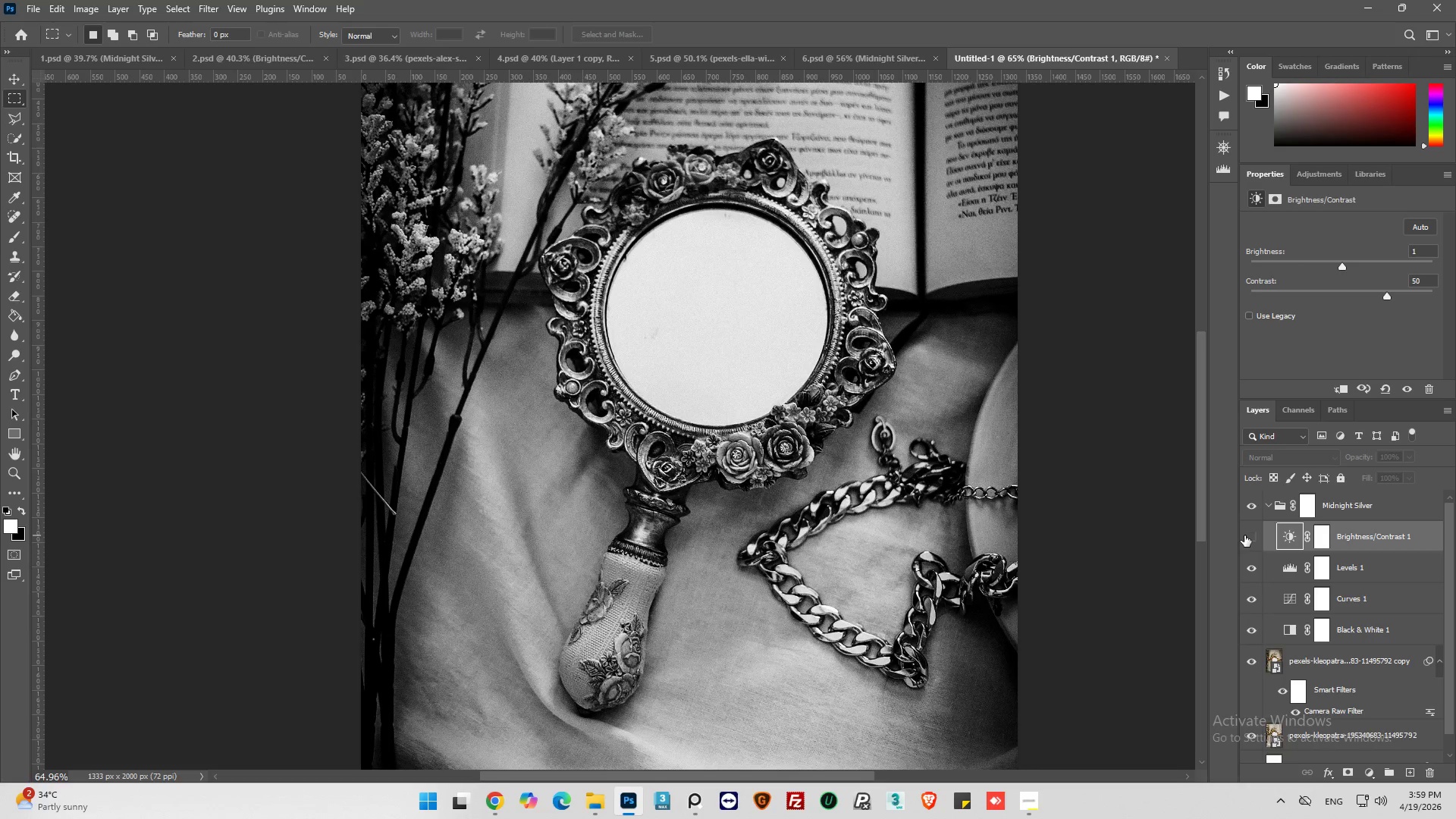 
left_click([1244, 535])
 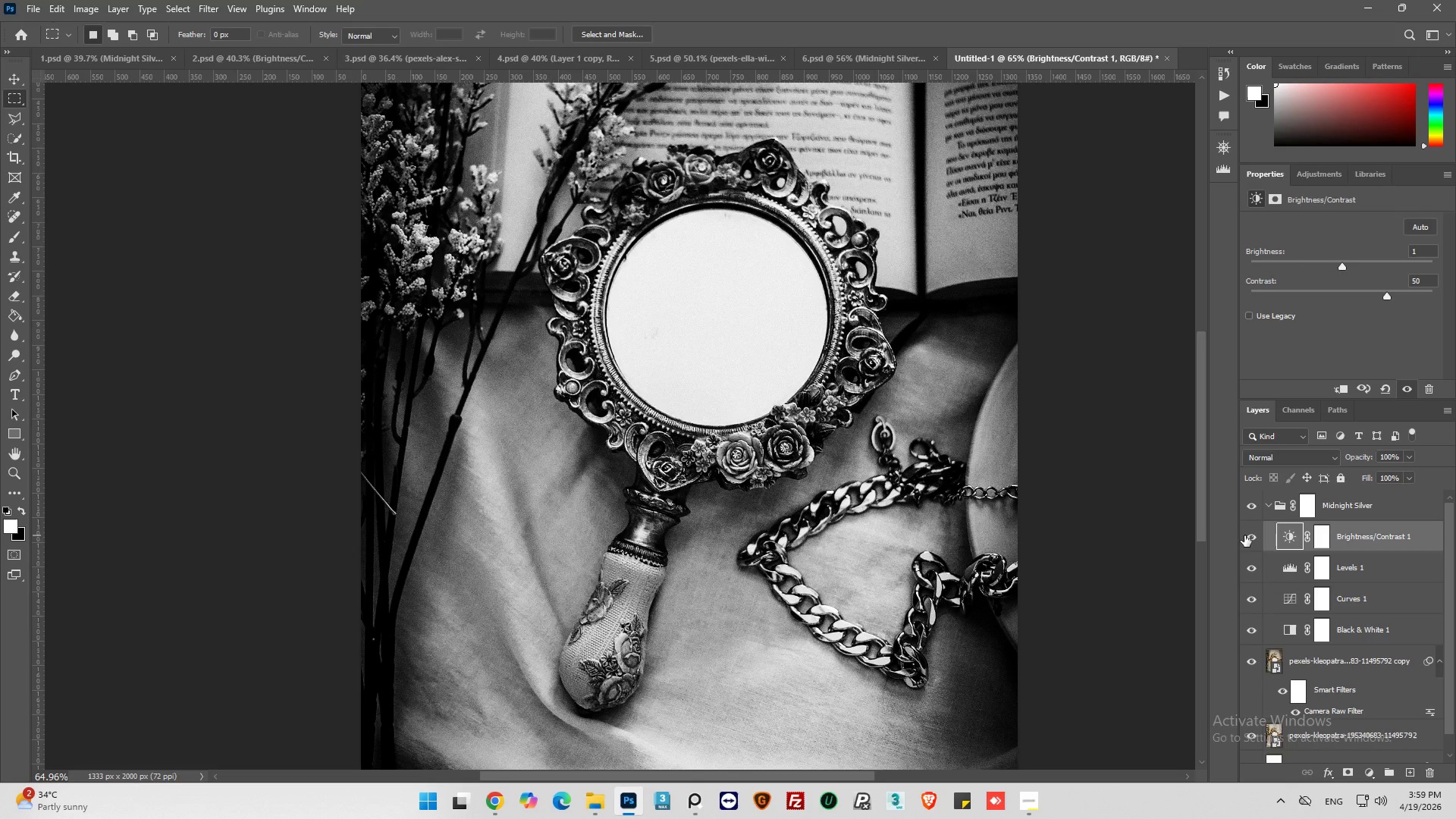 
left_click([1244, 535])
 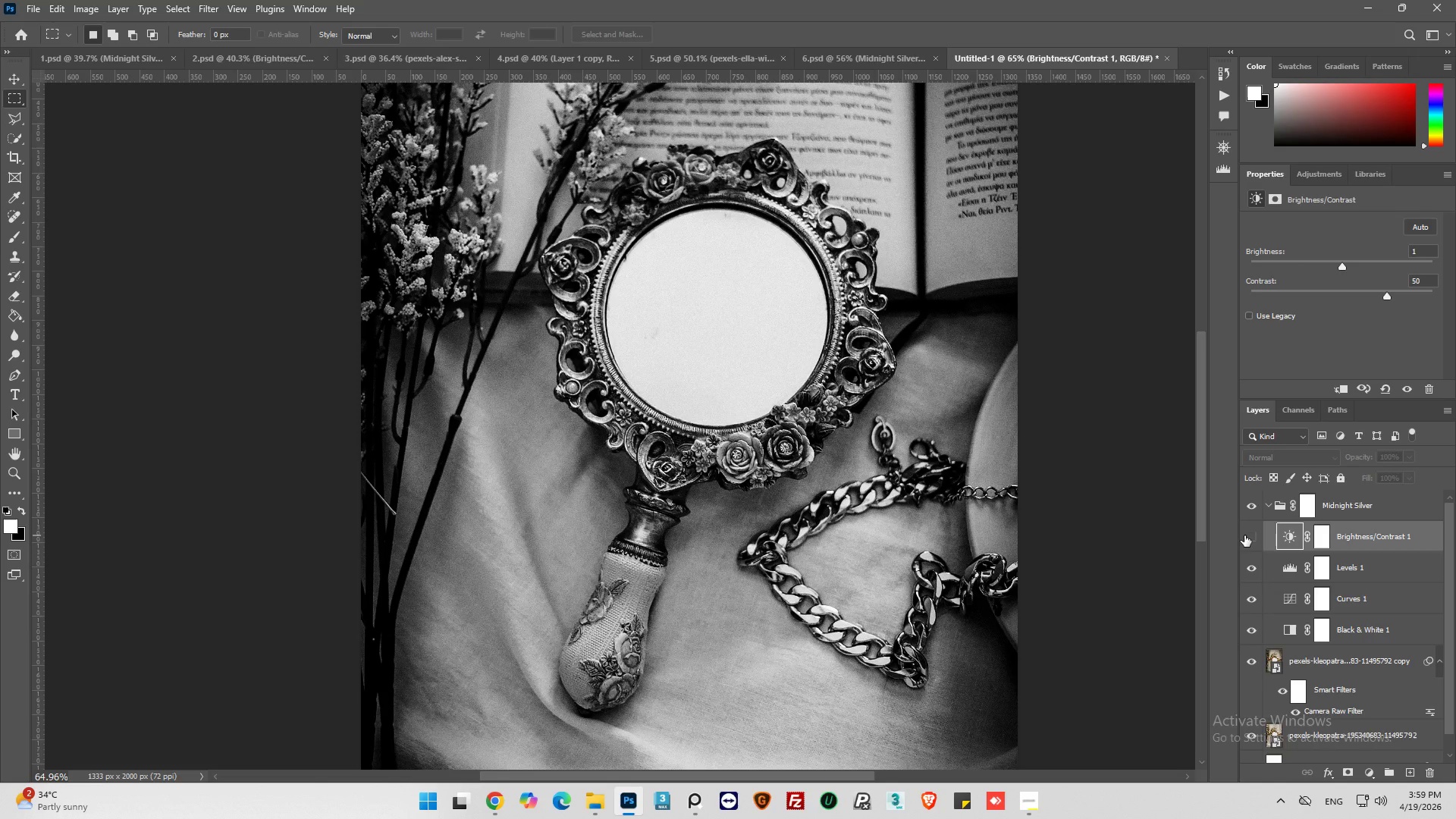 
left_click([1244, 535])
 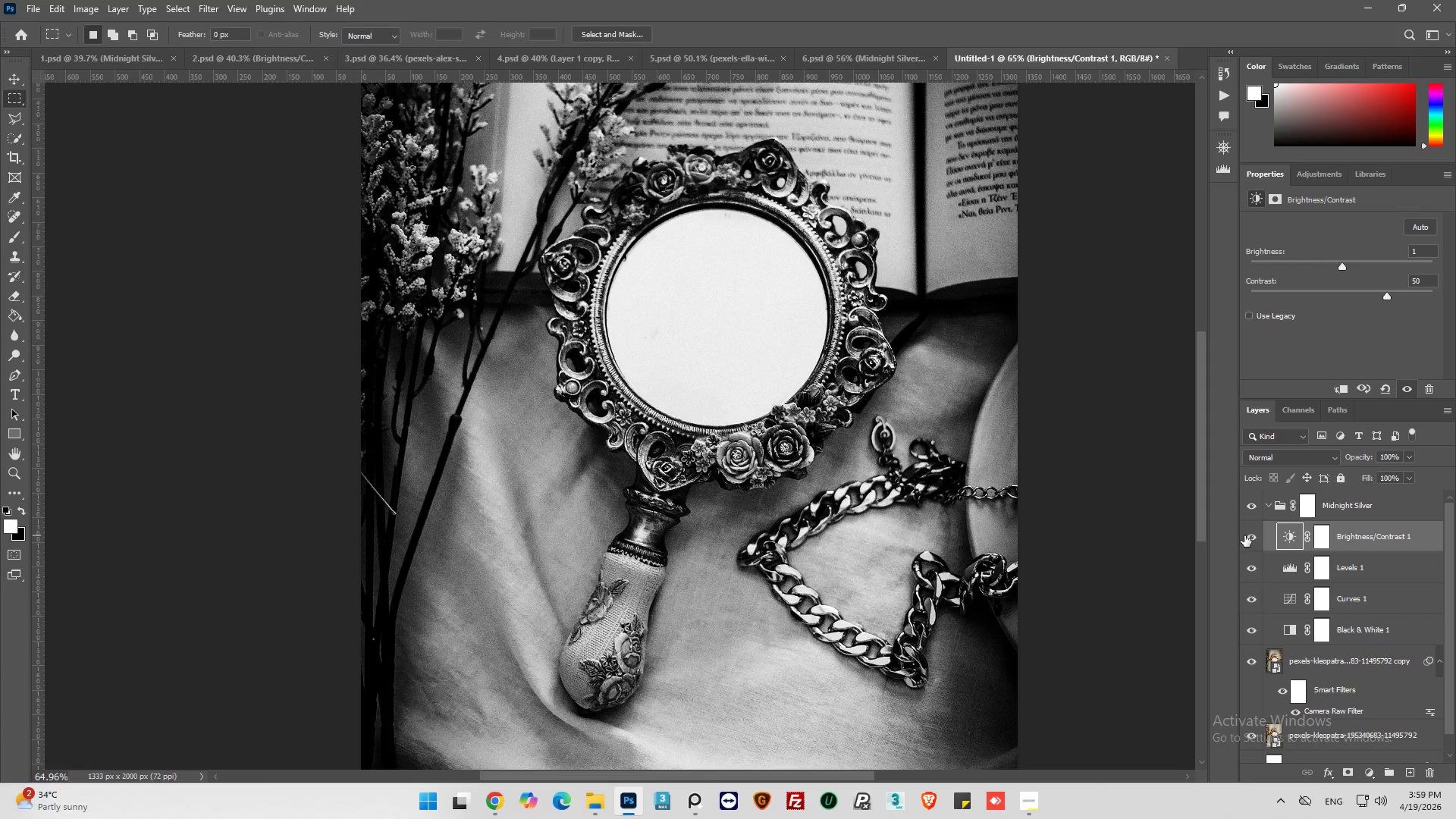 
key(Alt+AltLeft)
 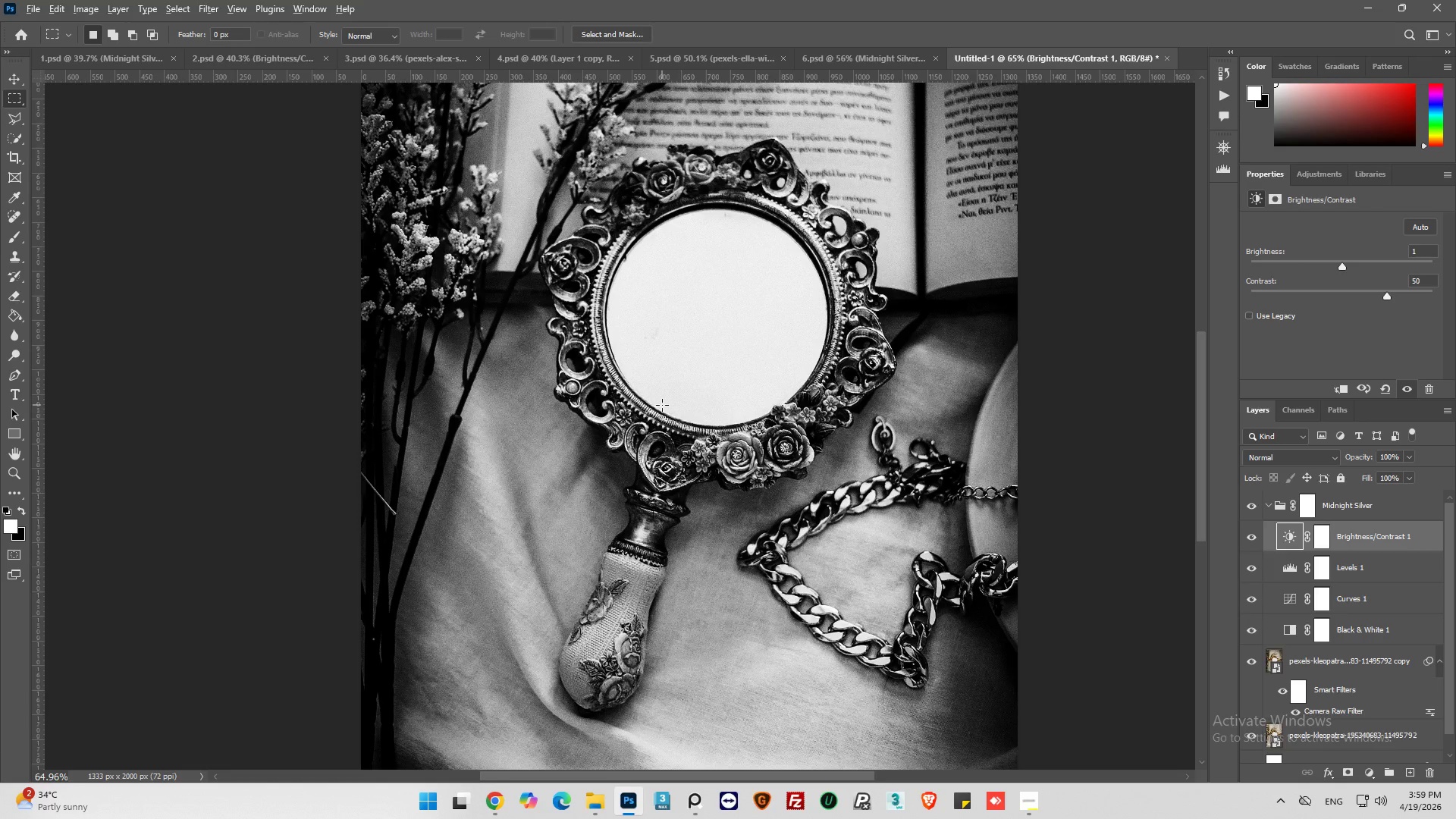 
scroll: coordinate [662, 405], scroll_direction: up, amount: 1.0
 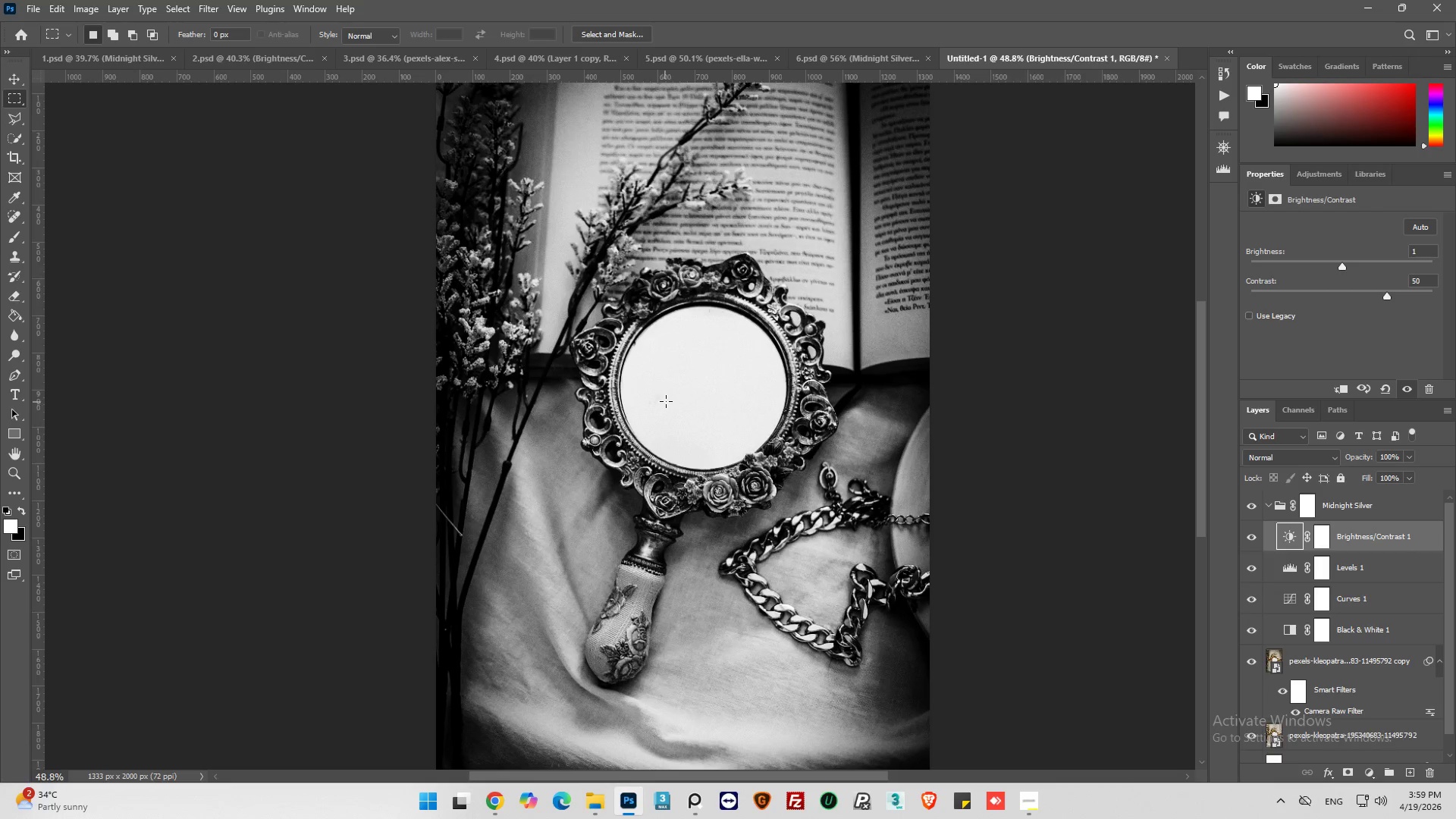 
hold_key(key=AltLeft, duration=0.36)
 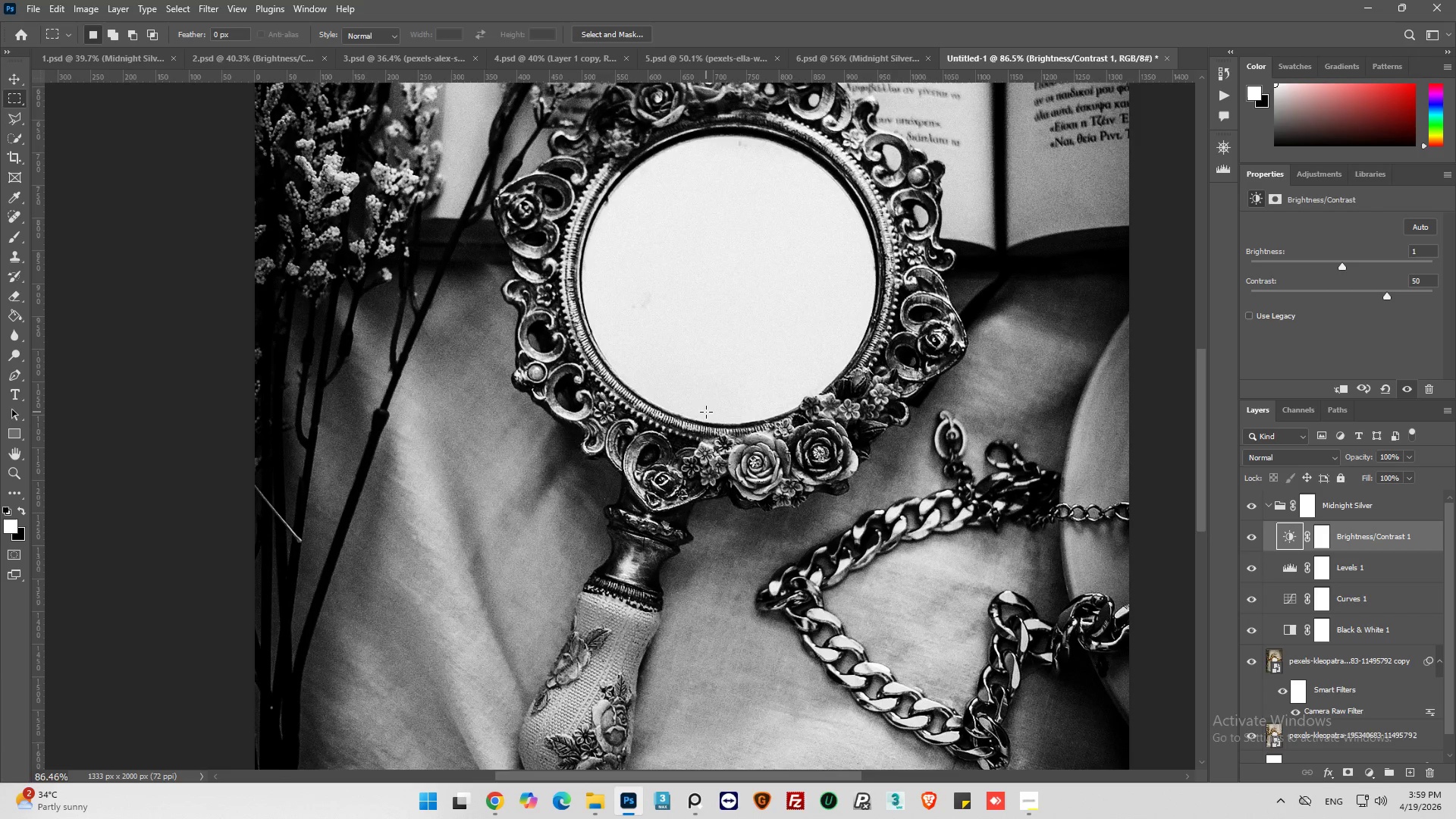 
key(Alt+AltLeft)
 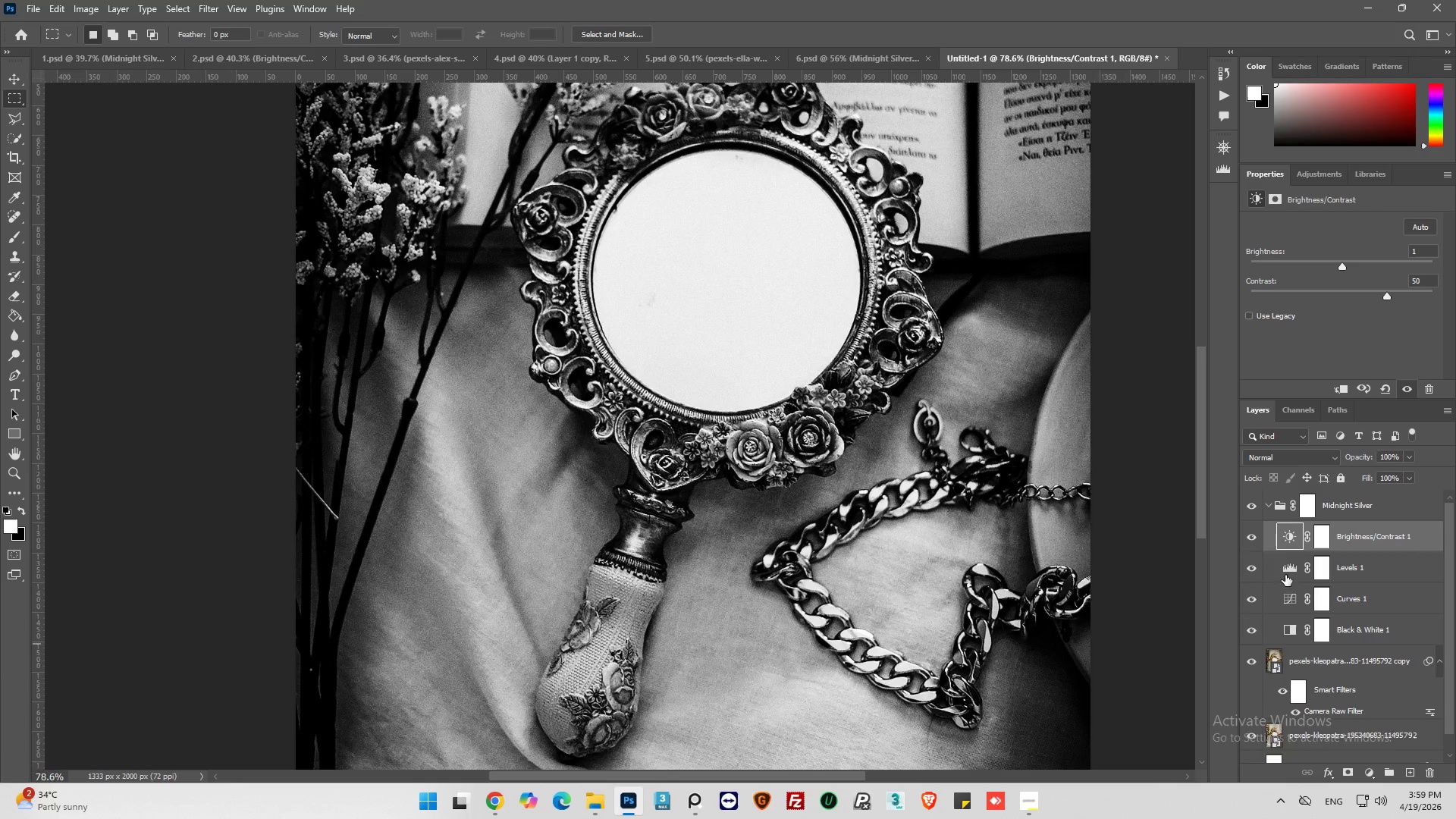 
scroll: coordinate [706, 412], scroll_direction: down, amount: 2.0
 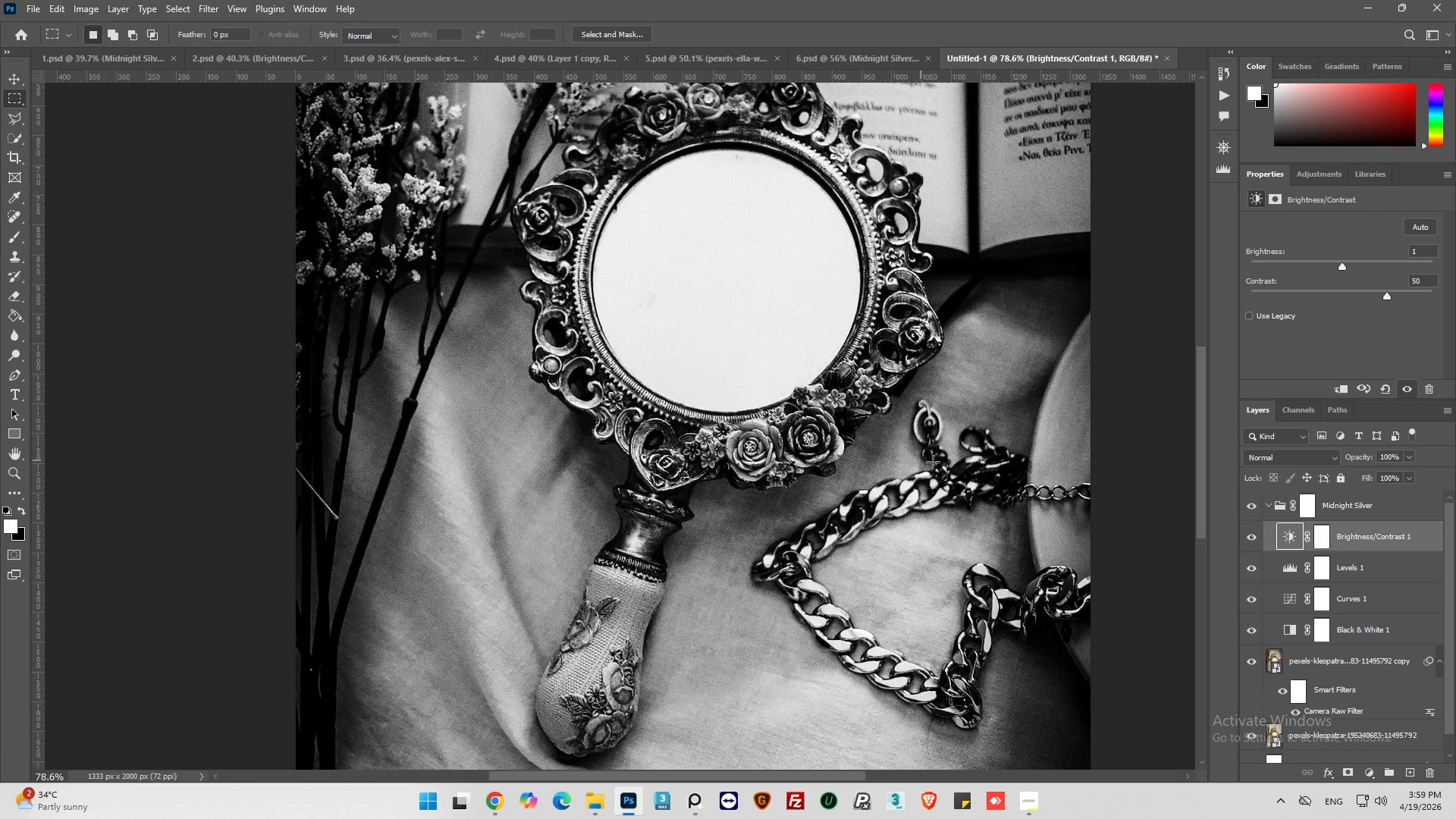 
left_click([1251, 535])
 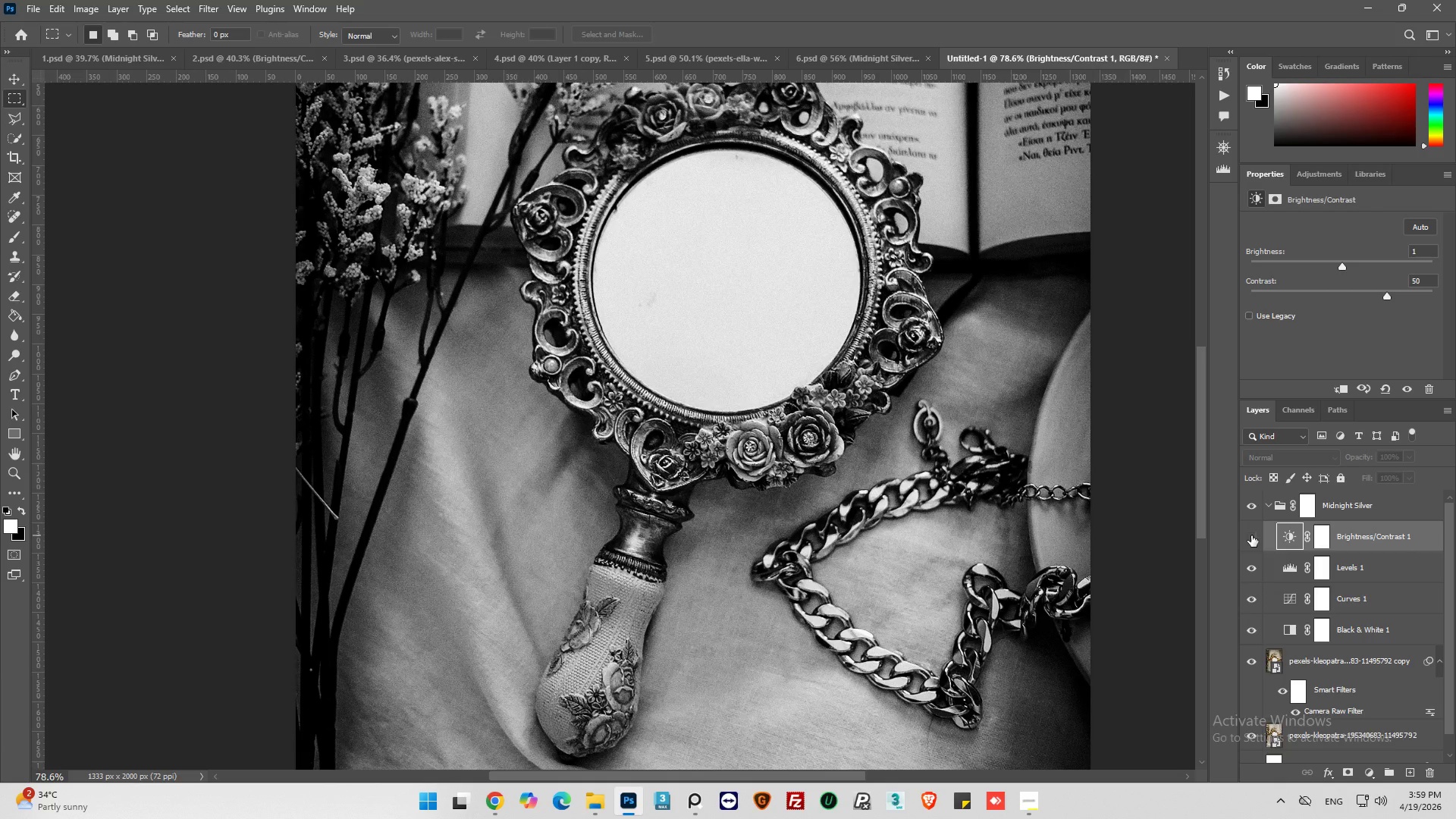 
left_click([1251, 535])
 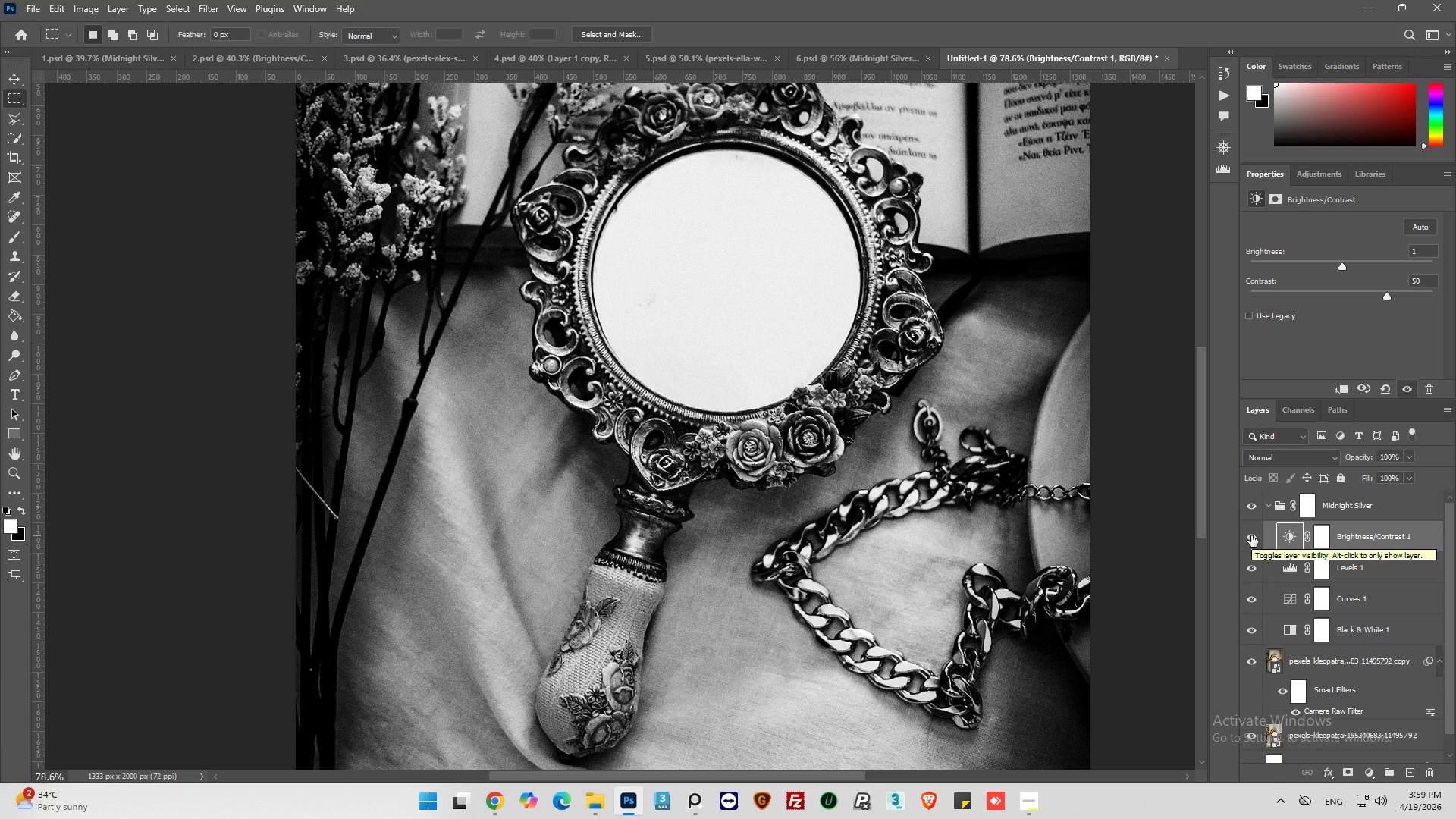 
left_click([1251, 535])
 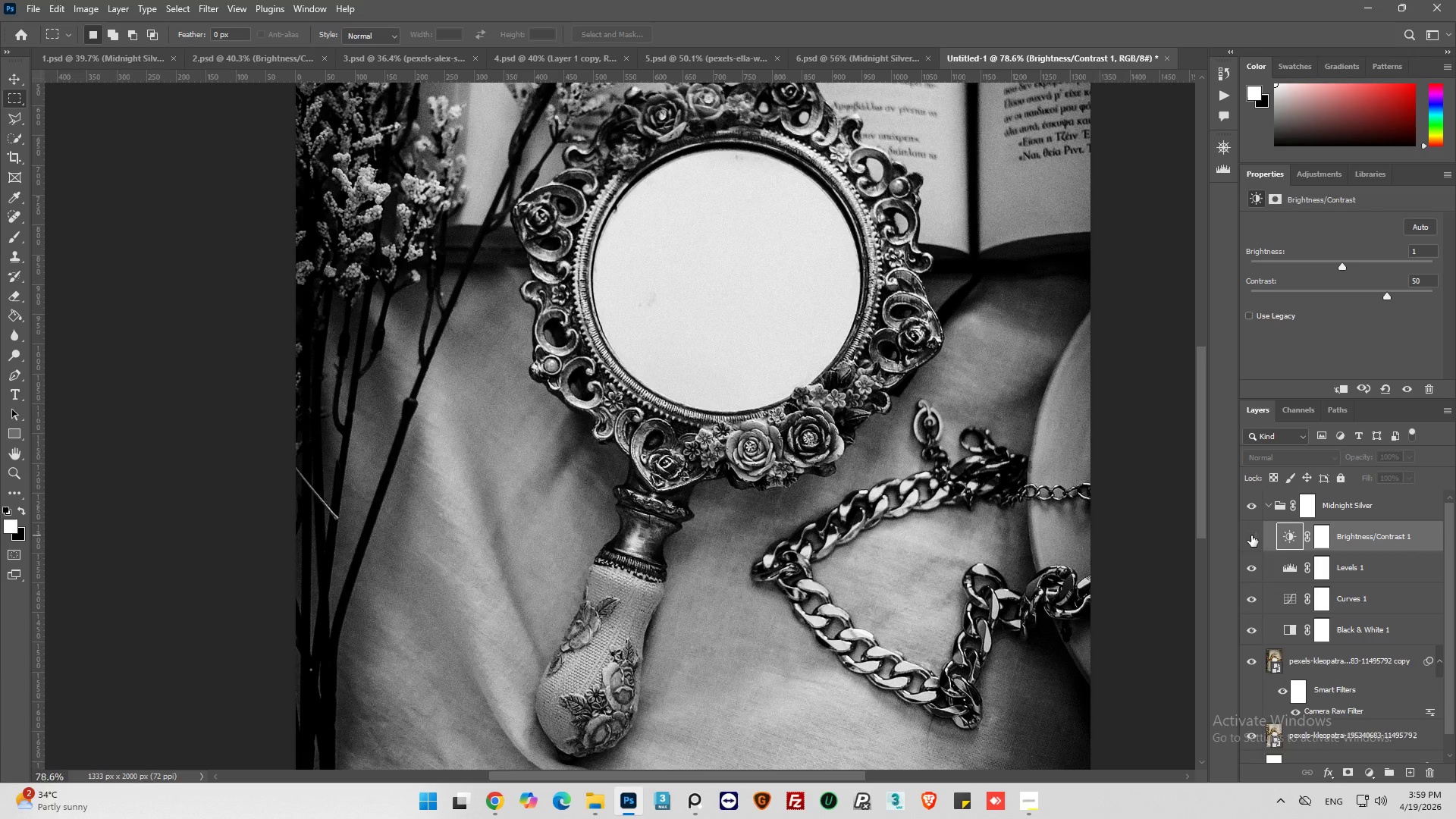 
left_click([1251, 535])
 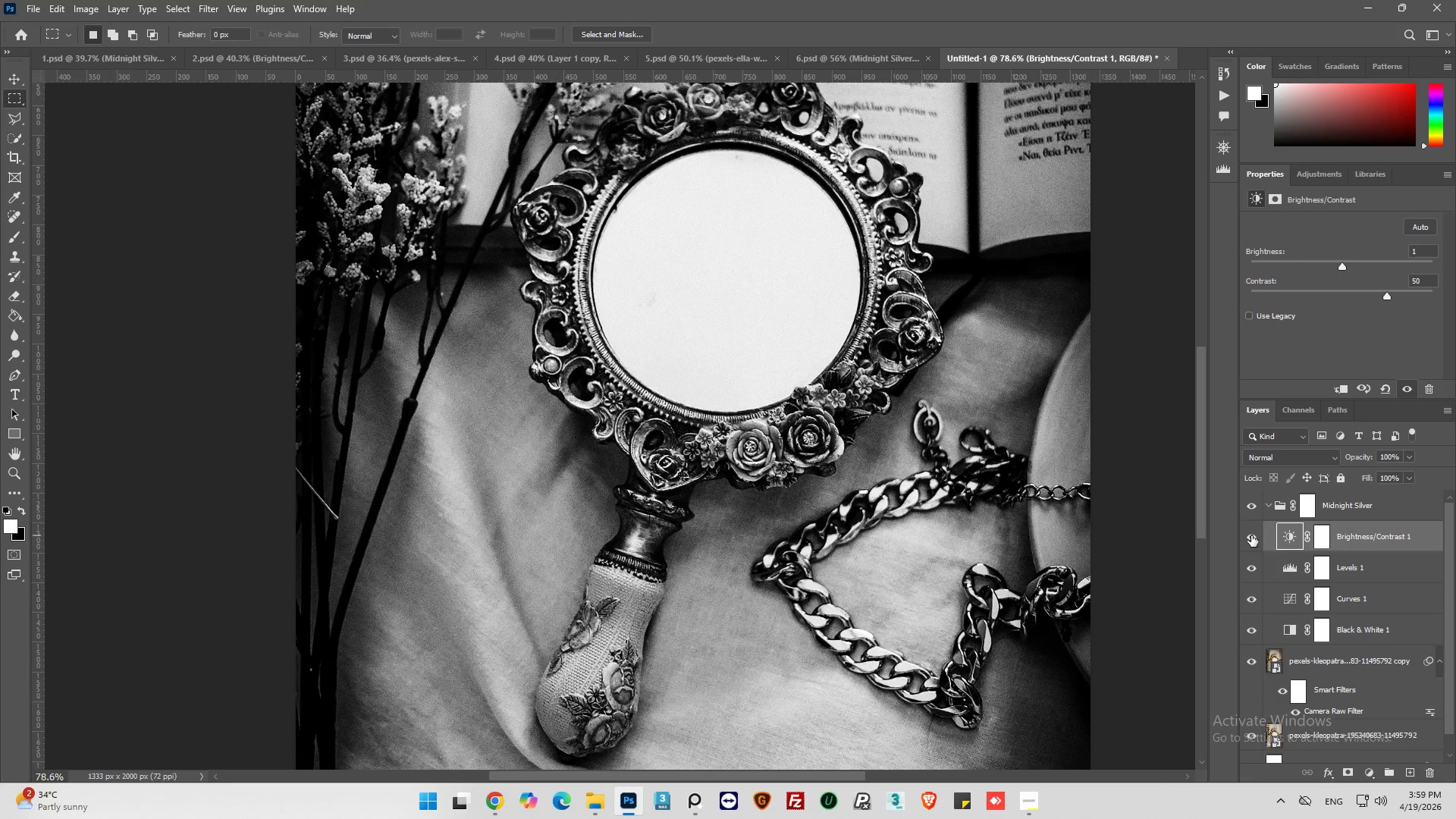 
hold_key(key=AltLeft, duration=0.31)
scroll: coordinate [770, 453], scroll_direction: down, amount: 12.0
 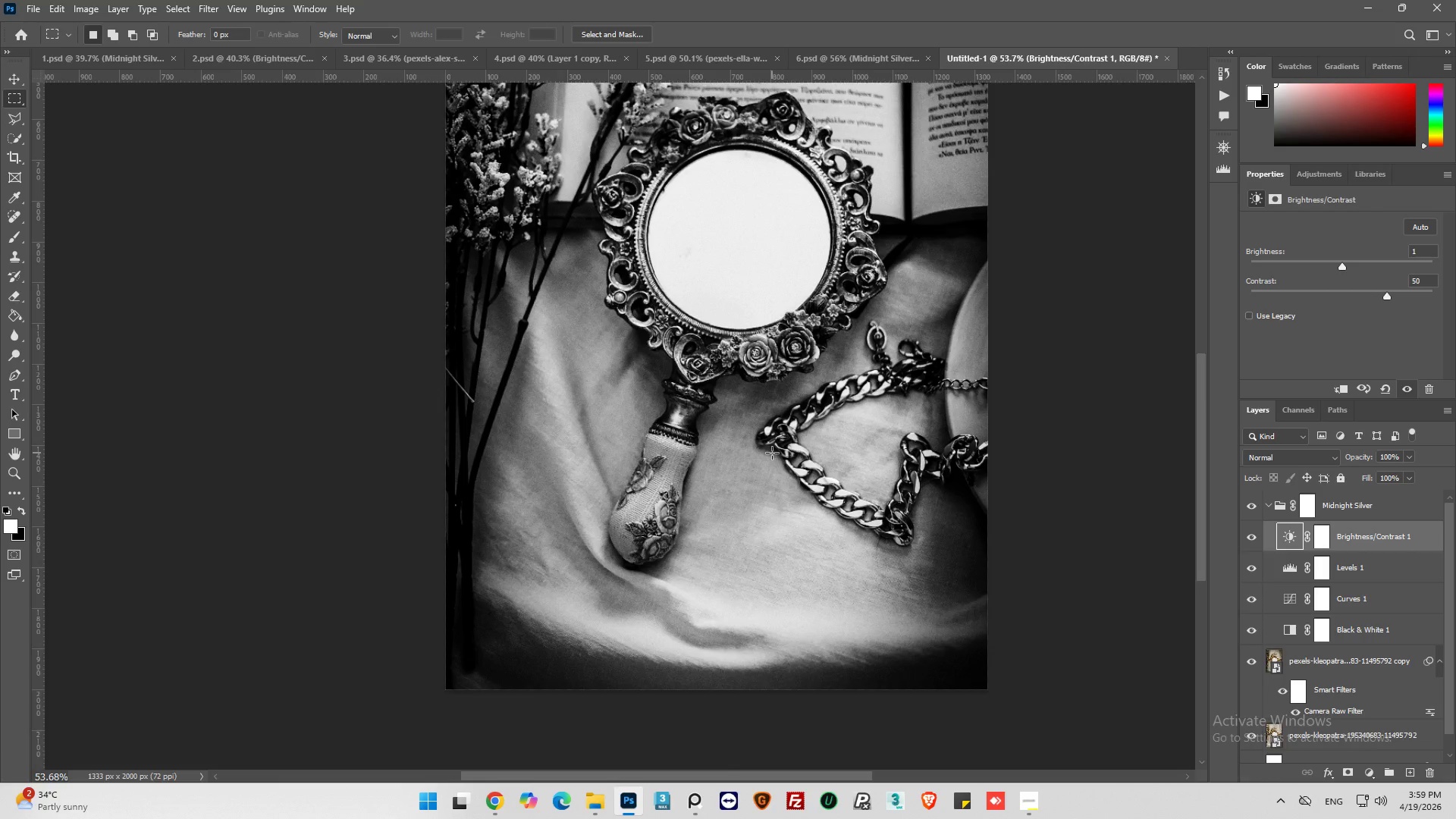 
key(Alt+AltLeft)
 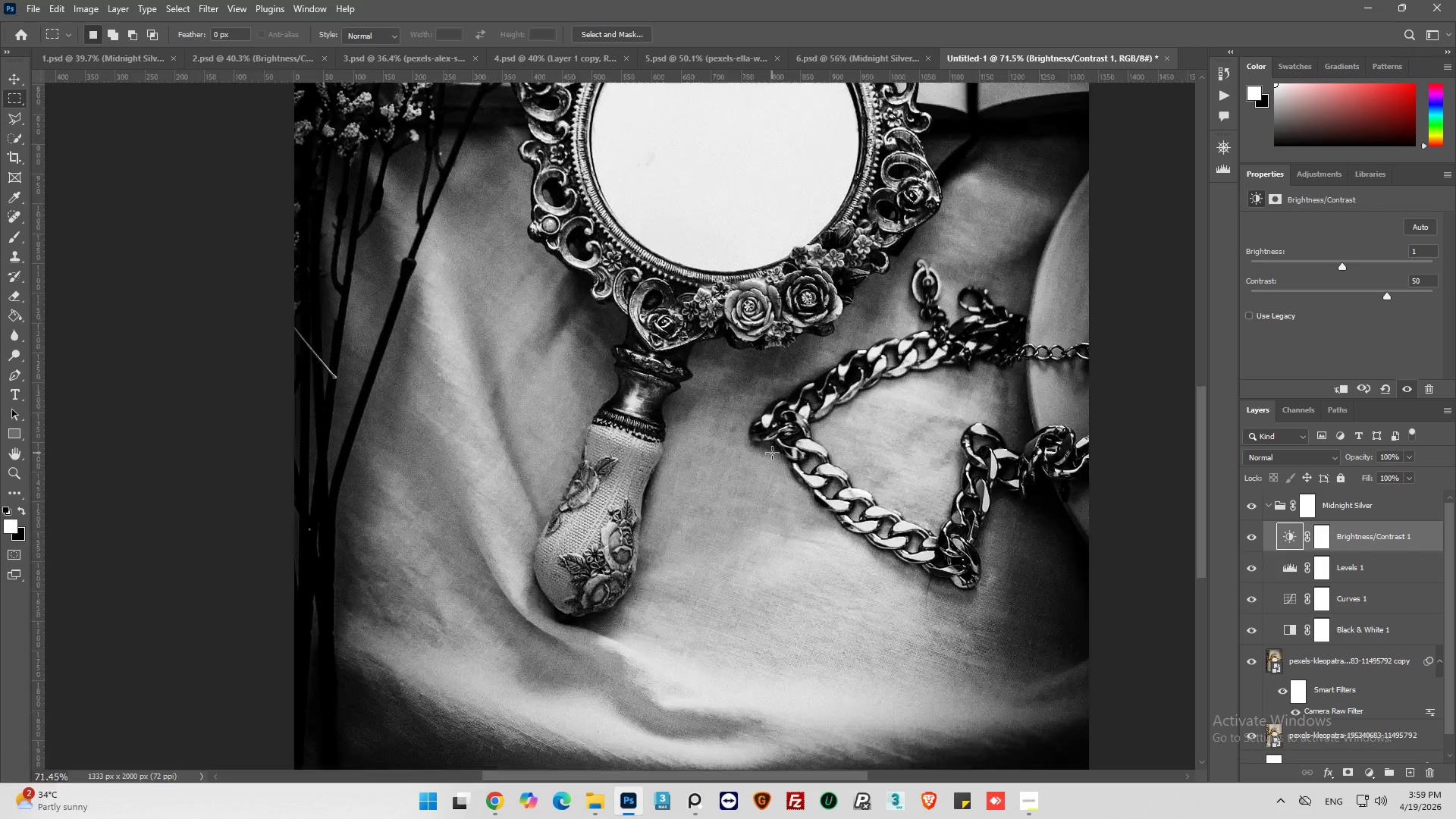 
key(Alt+AltLeft)
 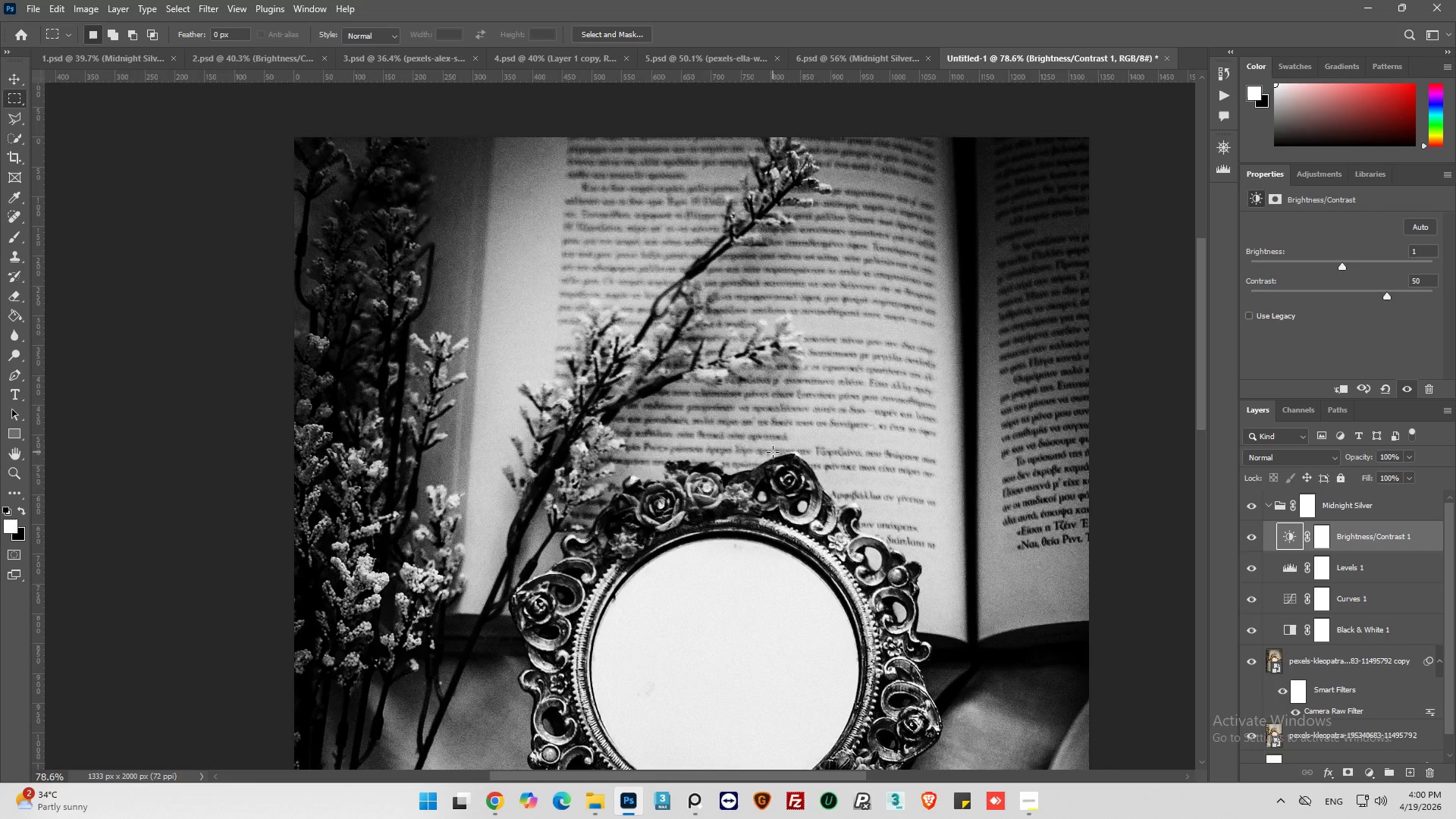 
scroll: coordinate [773, 452], scroll_direction: up, amount: 53.0
 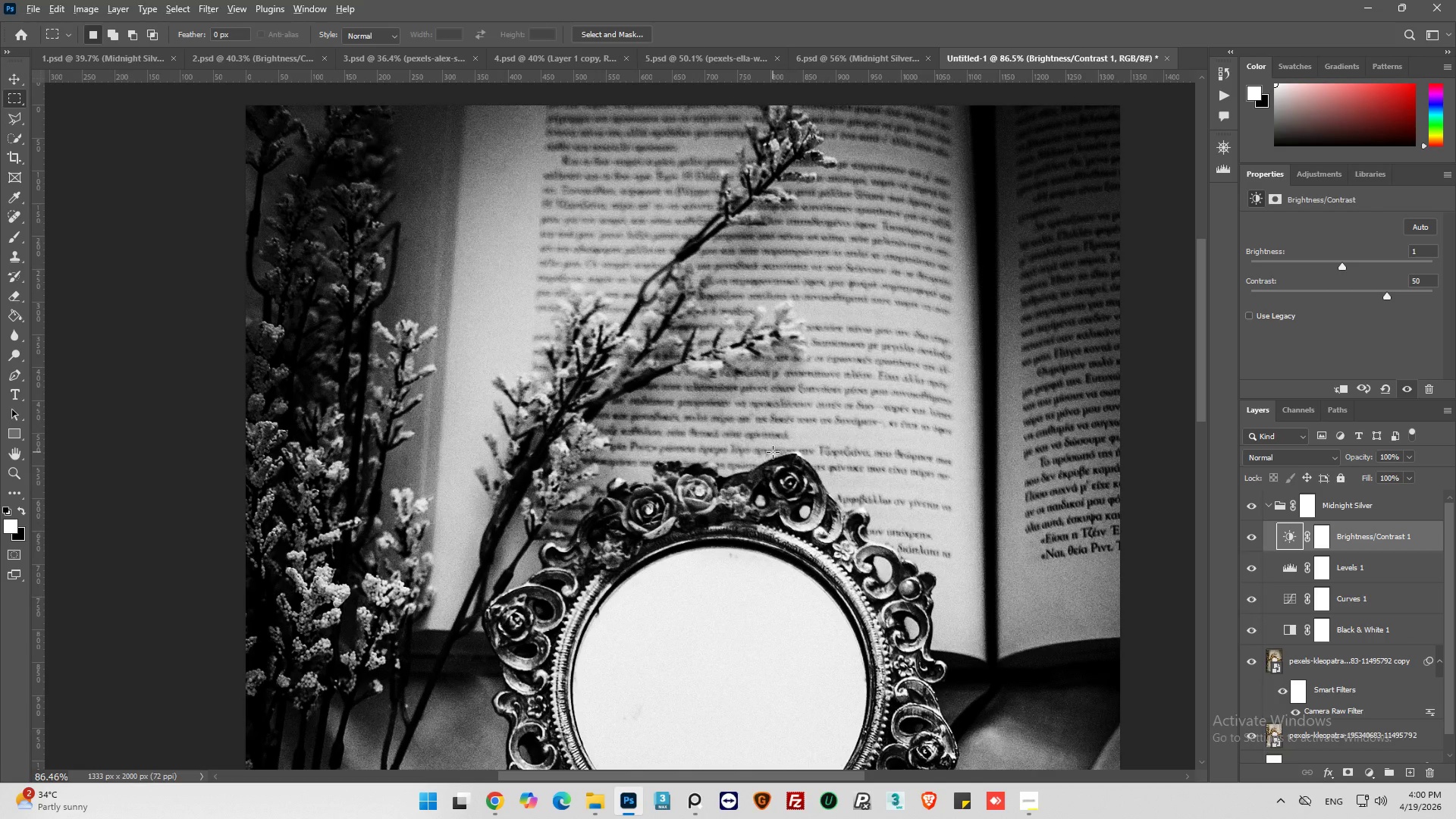 
scroll: coordinate [777, 450], scroll_direction: down, amount: 20.0
 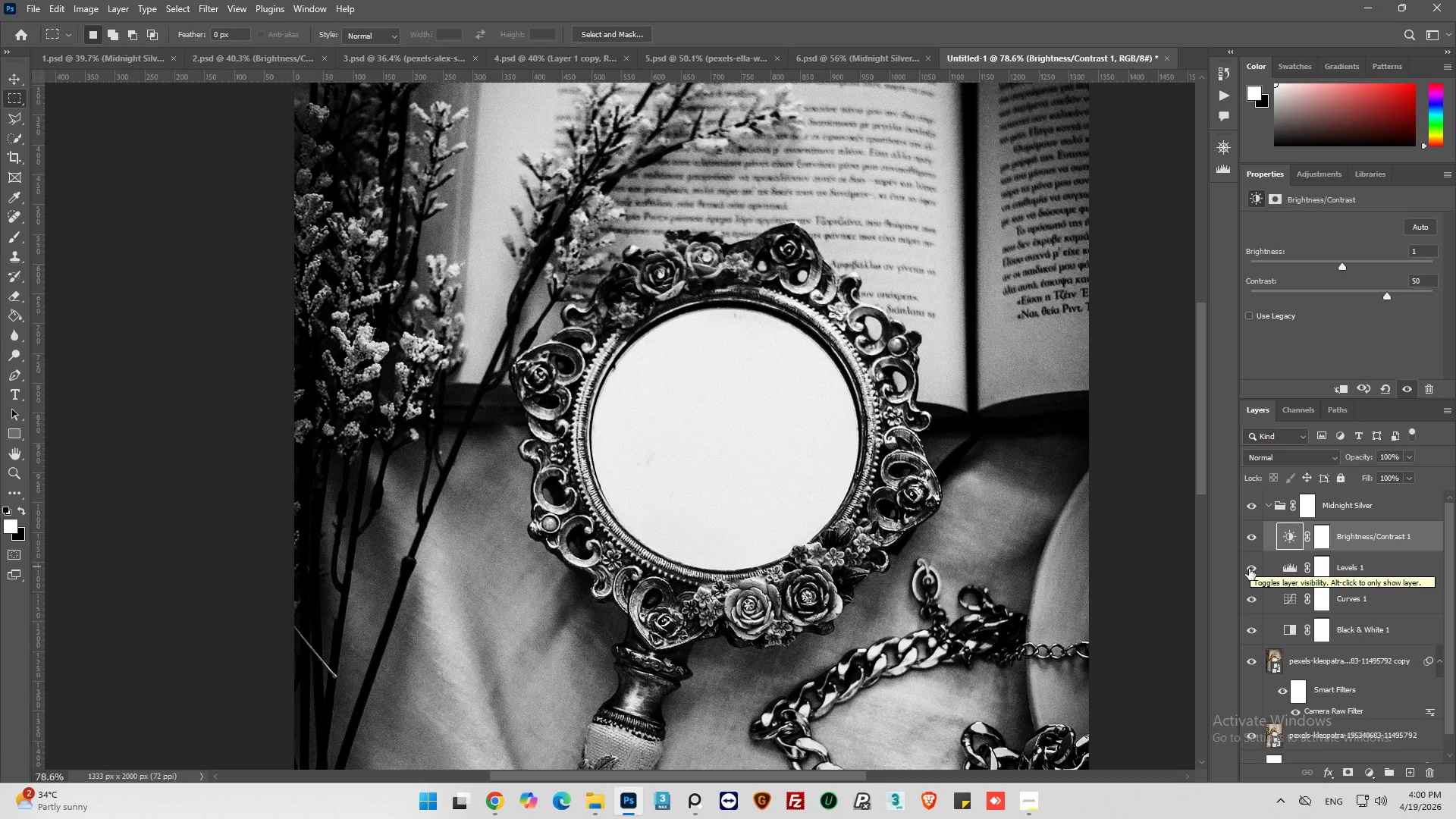 
wait(5.73)
 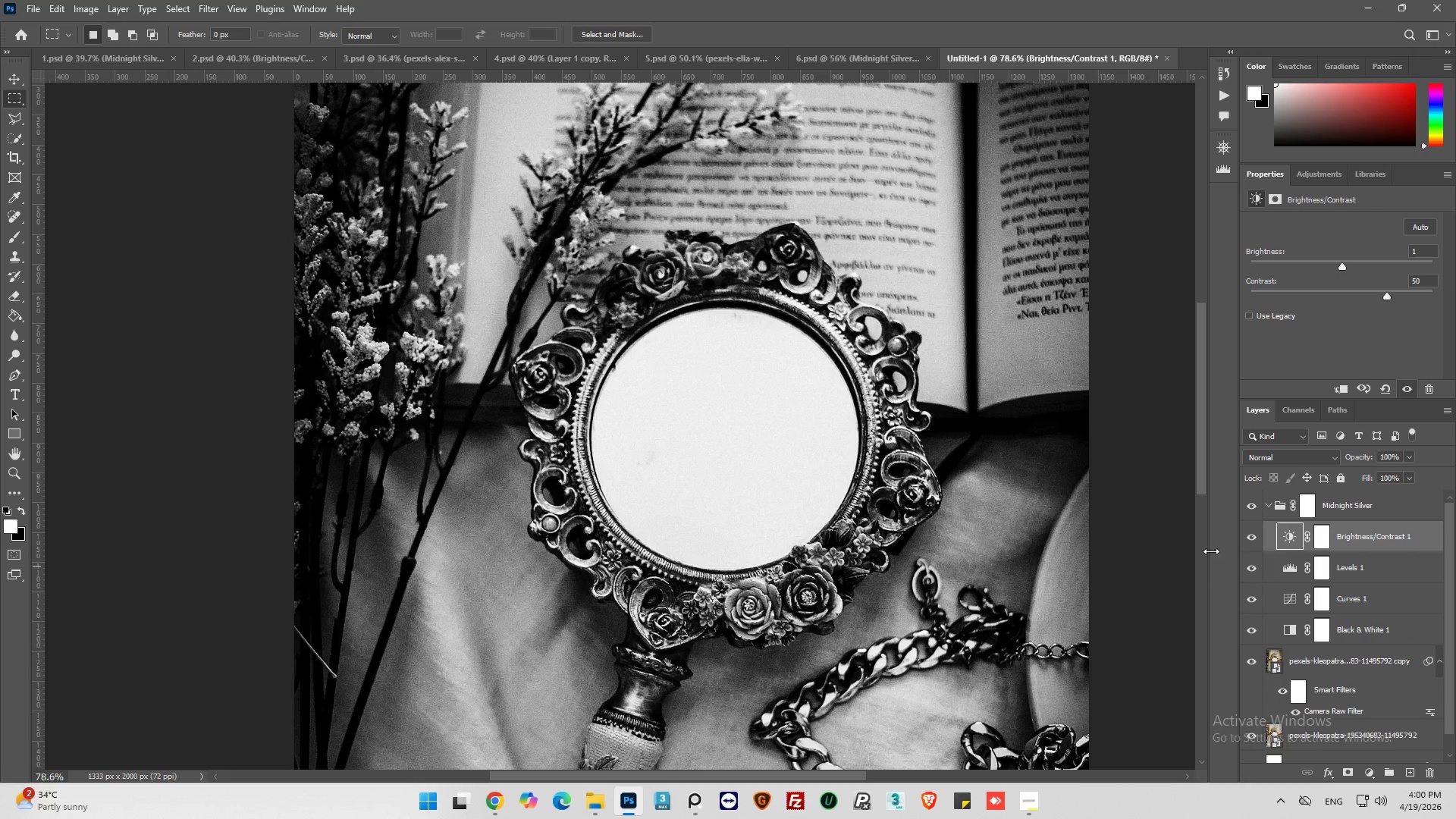 
left_click([1249, 569])
 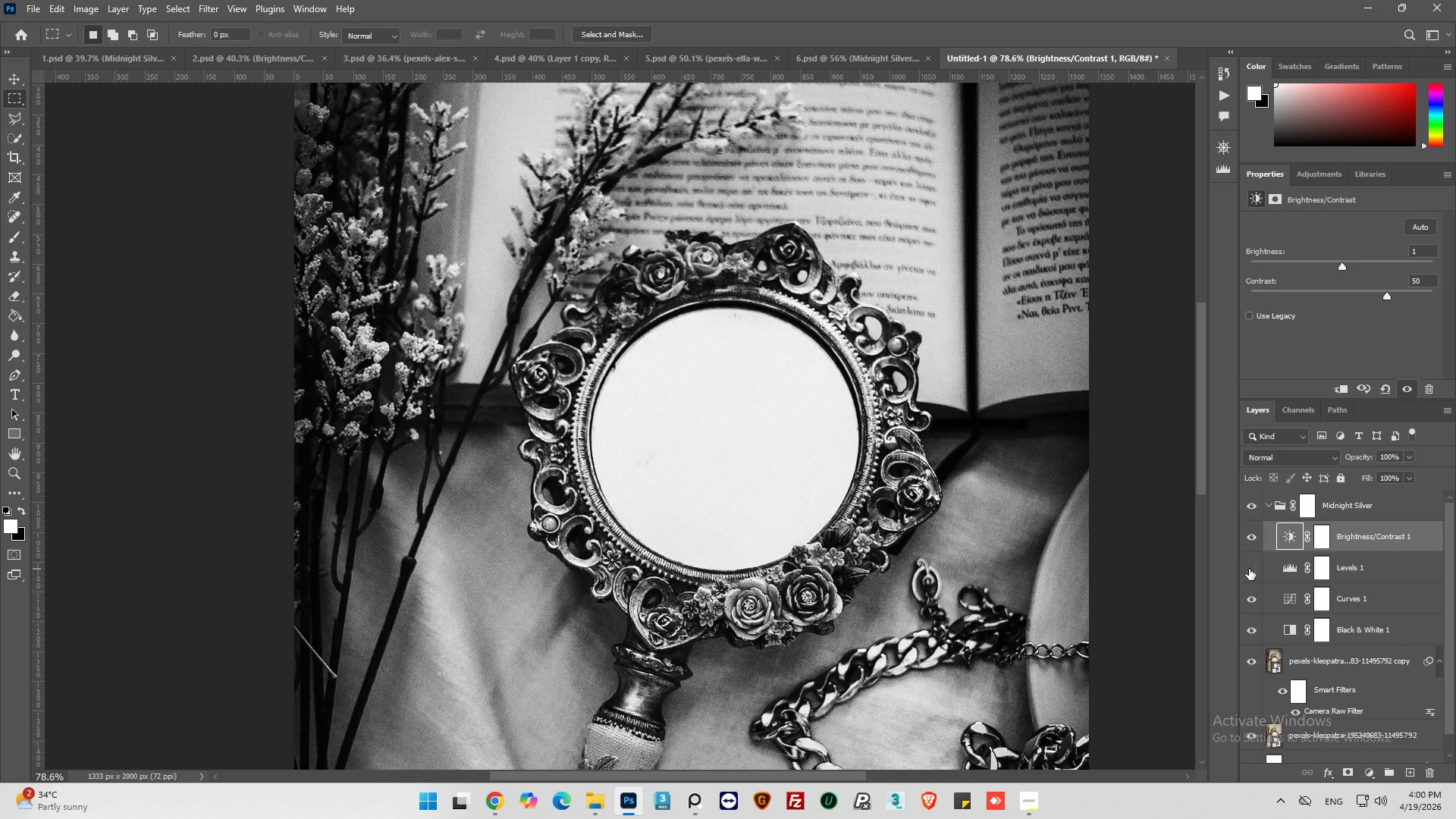 
left_click([1249, 569])
 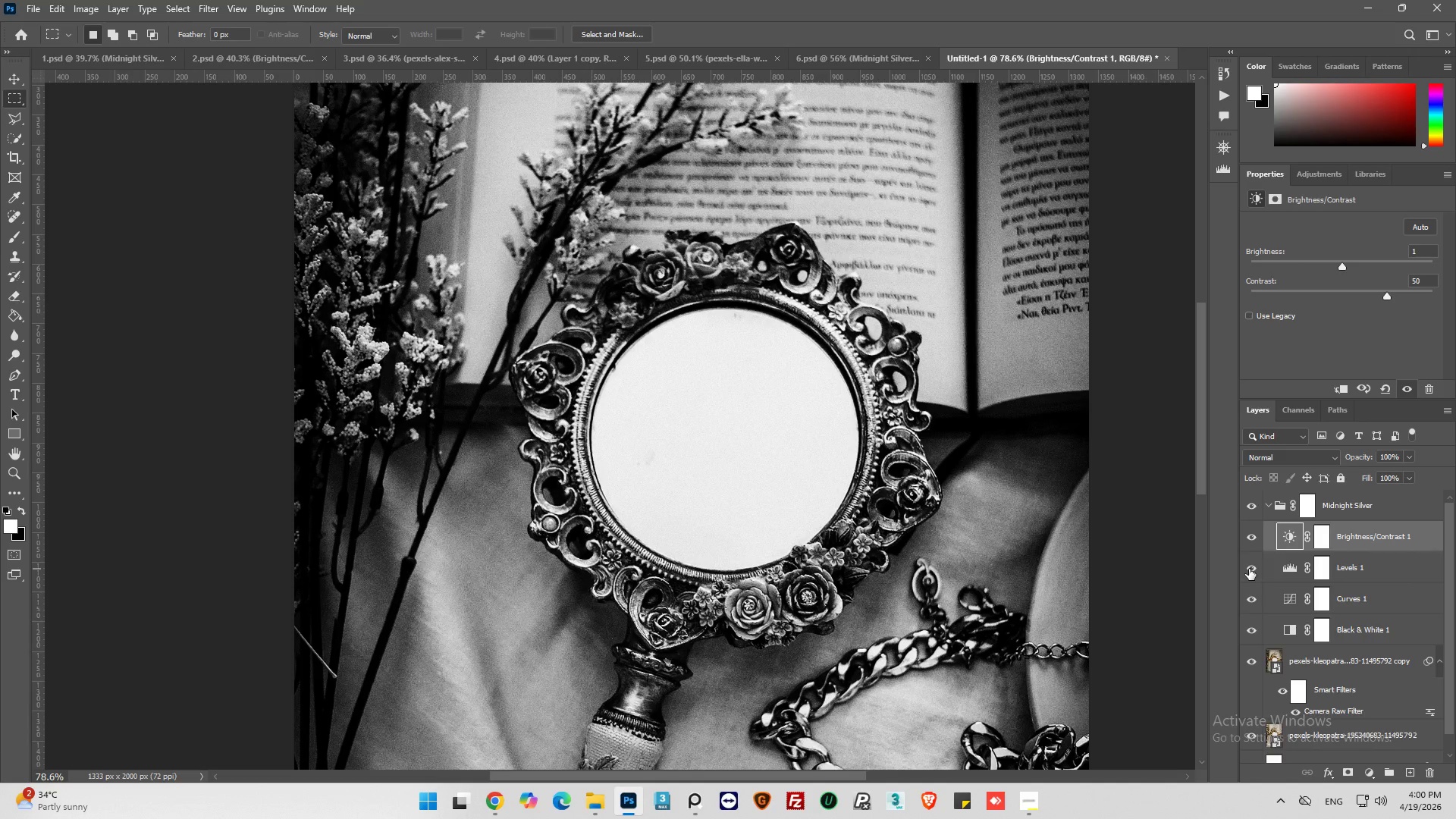 
left_click([1249, 569])
 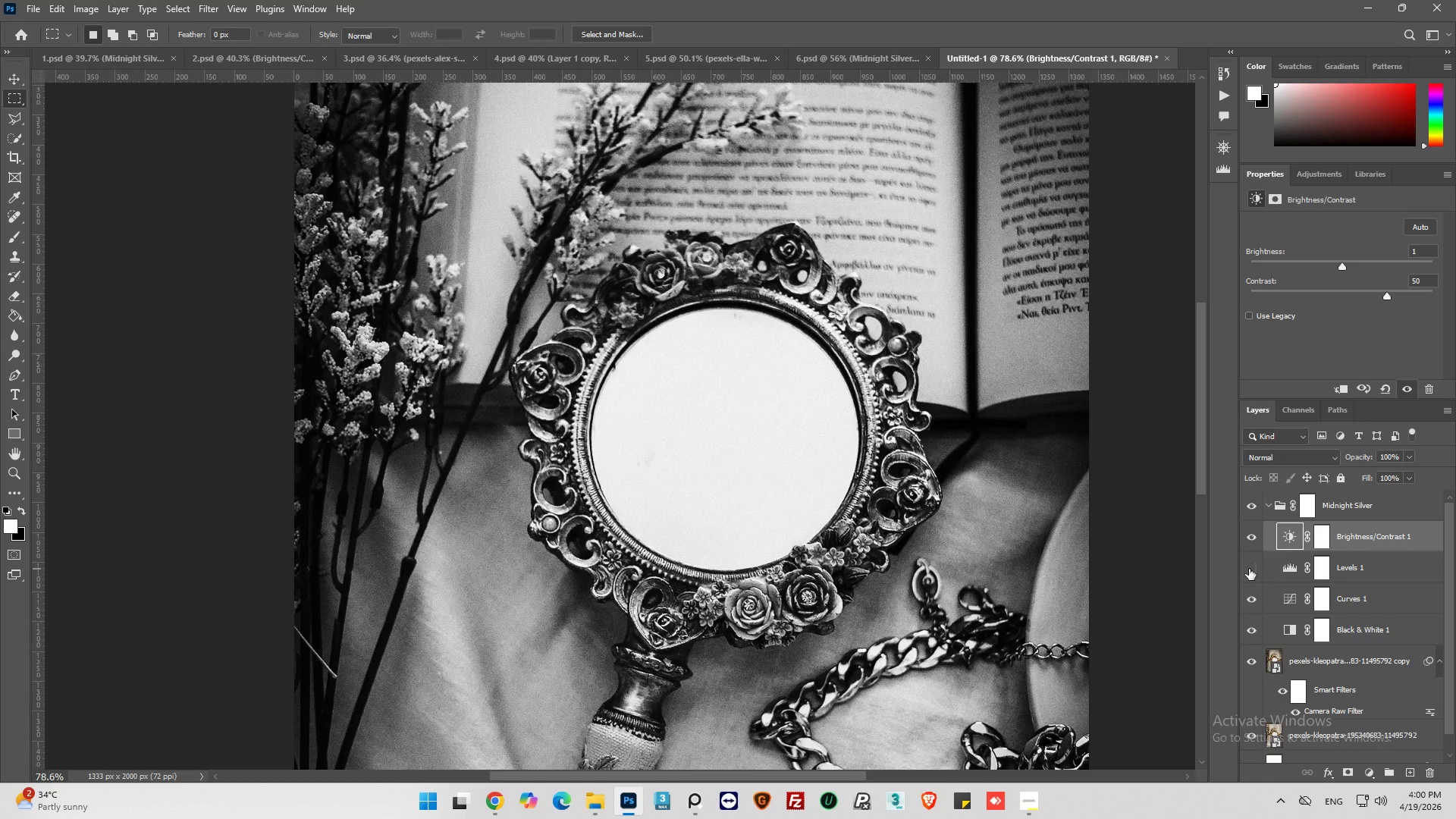 
left_click([1249, 569])
 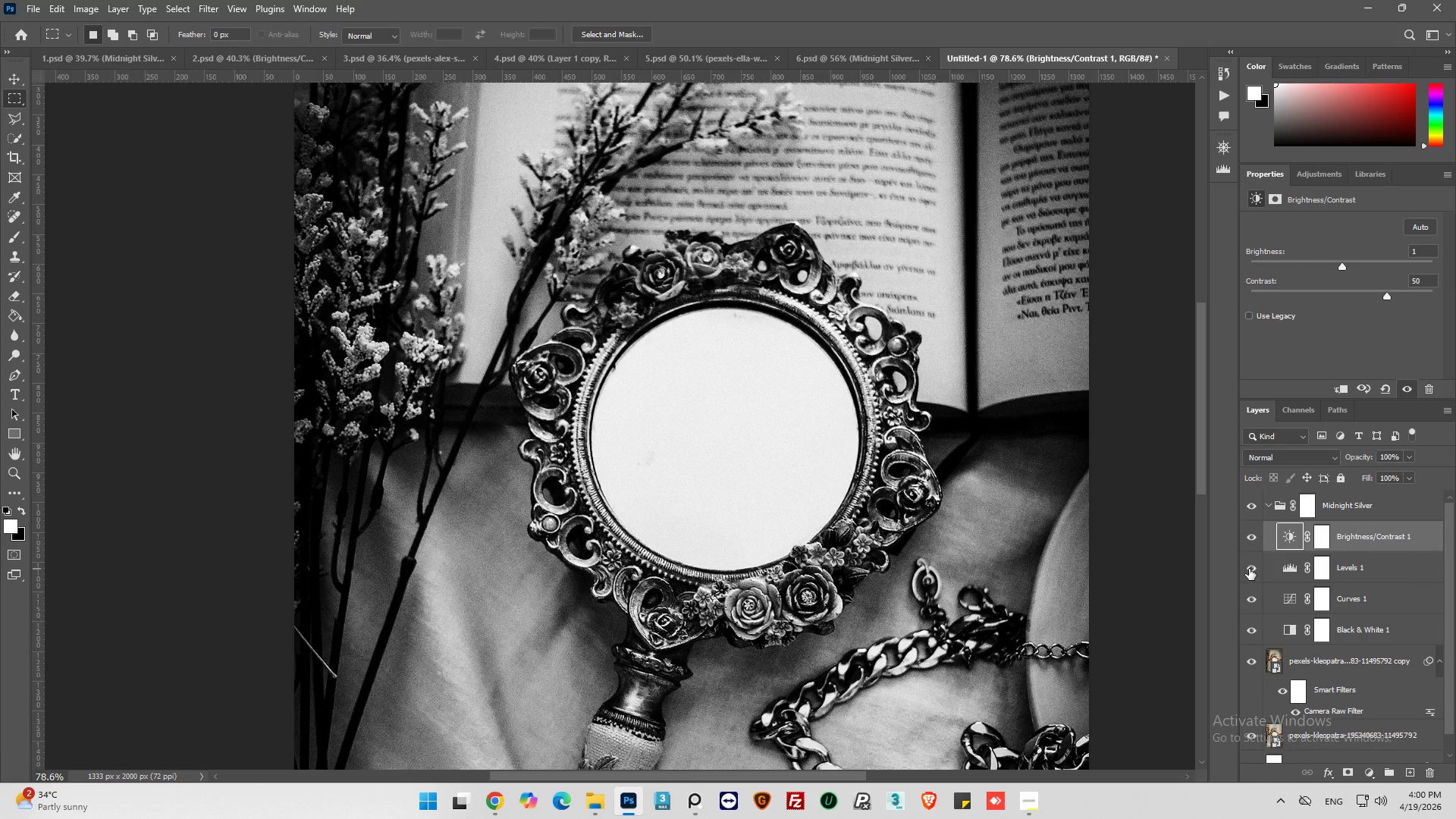 
wait(32.5)
 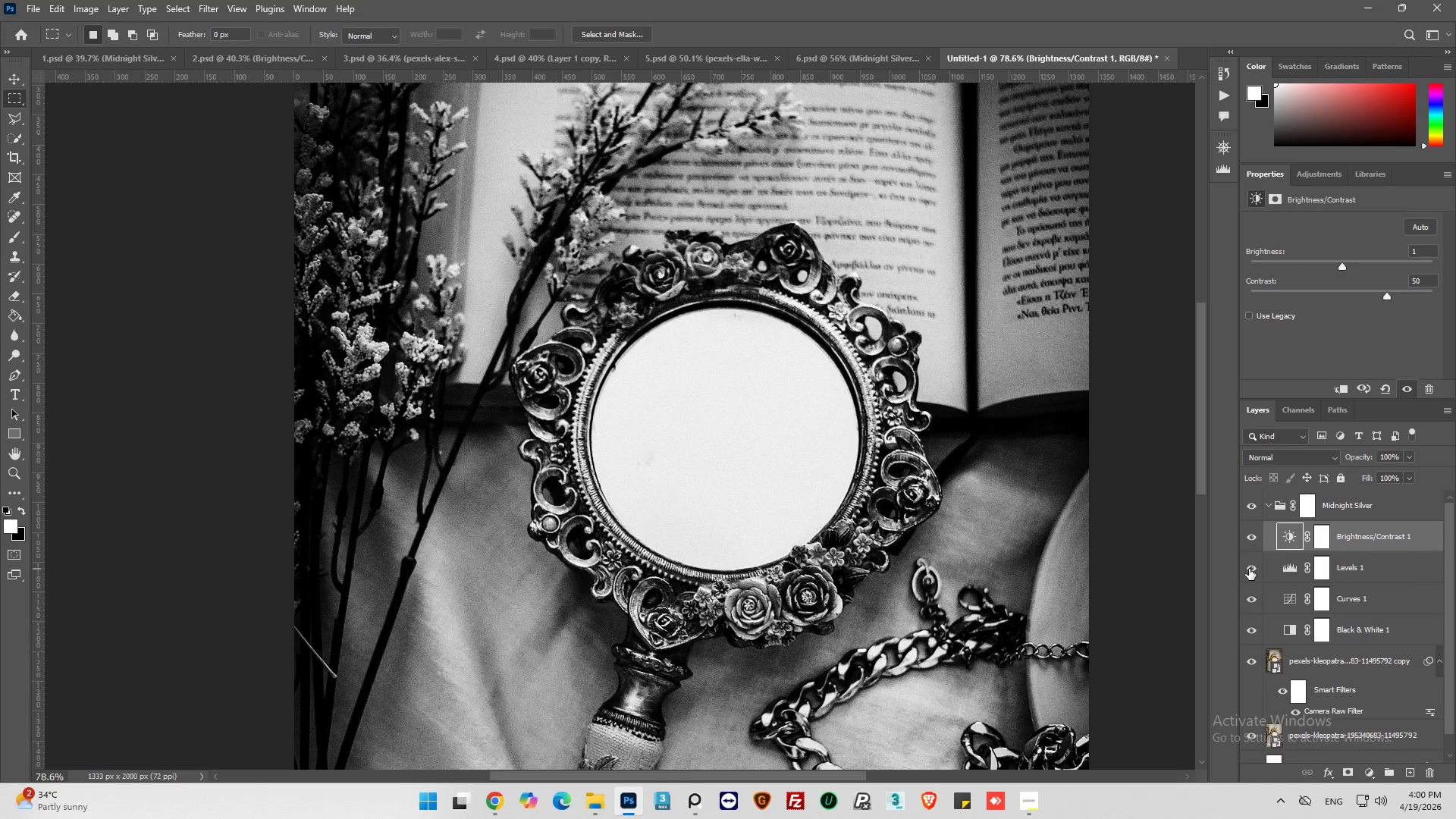 
hold_key(key=AltLeft, duration=19.36)
scroll: coordinate [658, 431], scroll_direction: down, amount: 14.0
 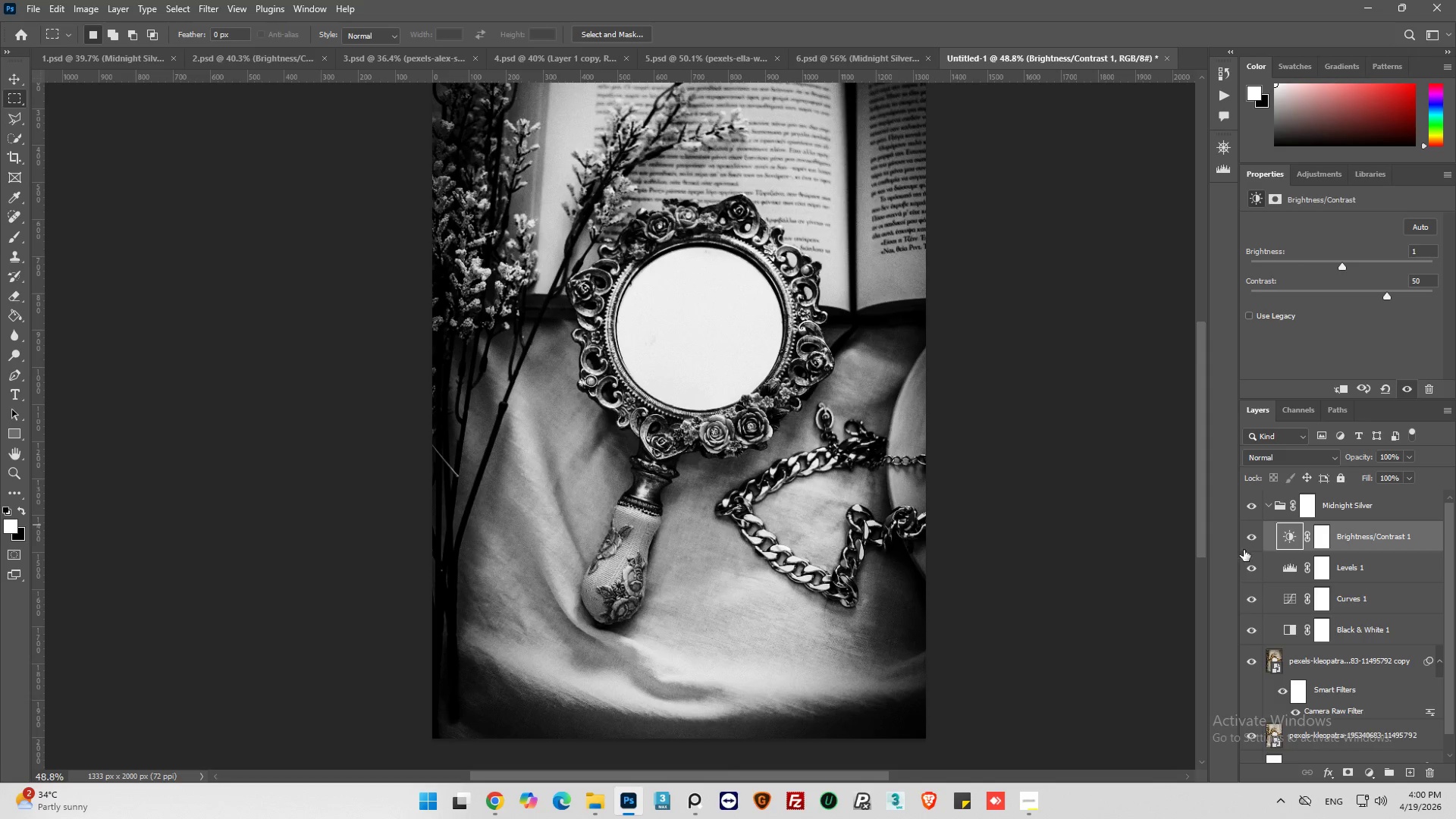 
left_click([1249, 539])
 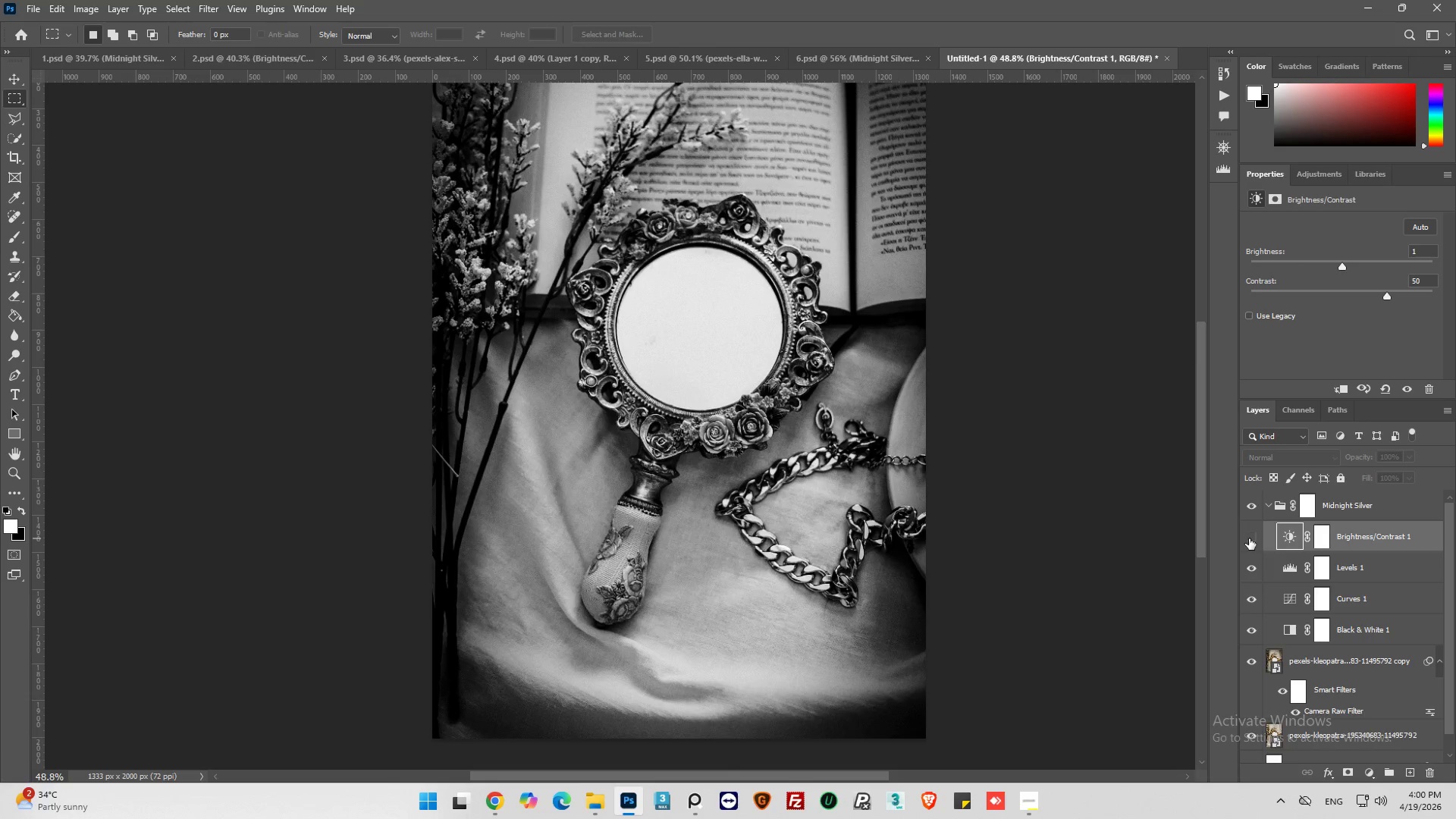 
left_click([1249, 538])
 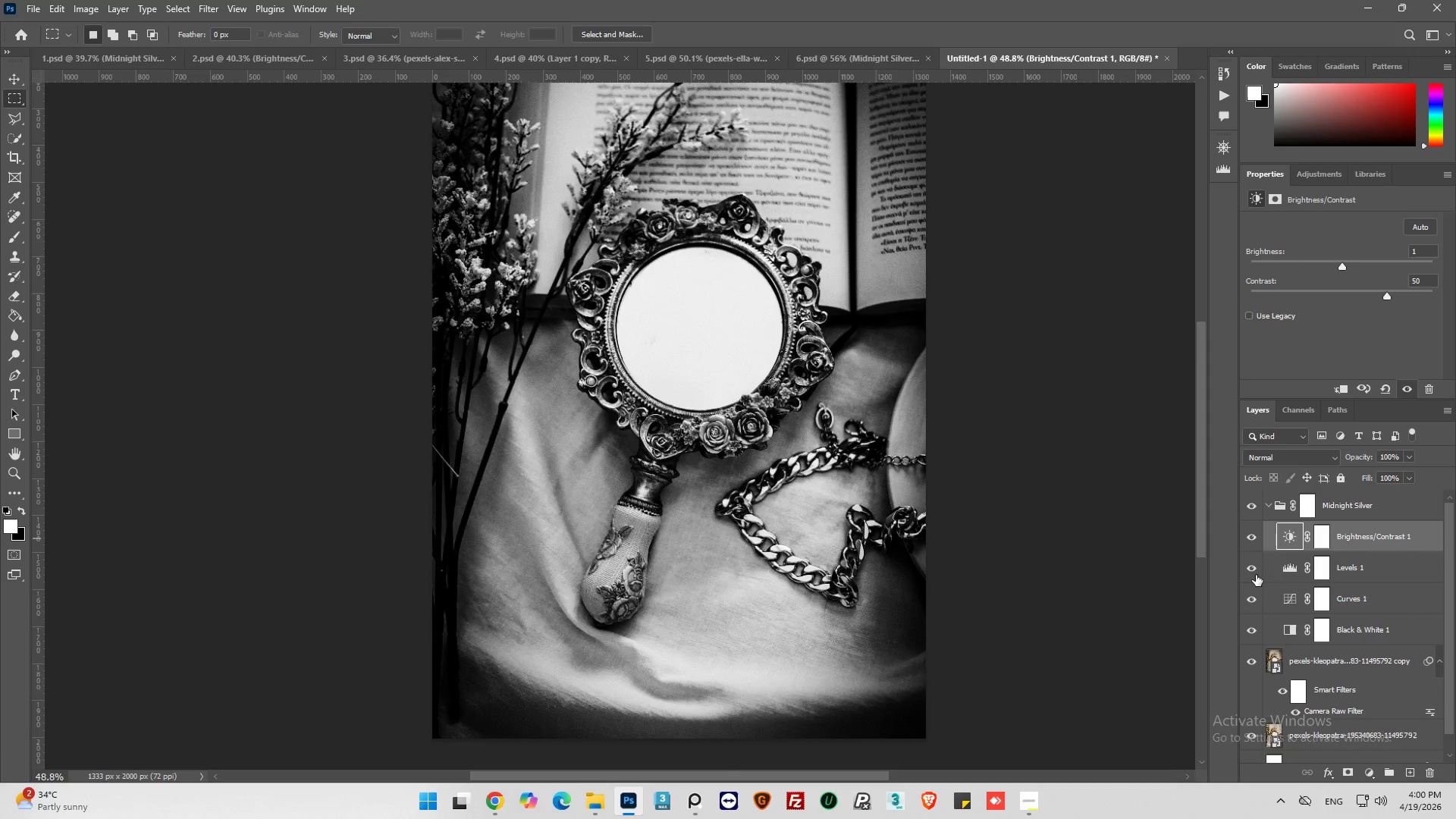 
left_click([1255, 572])
 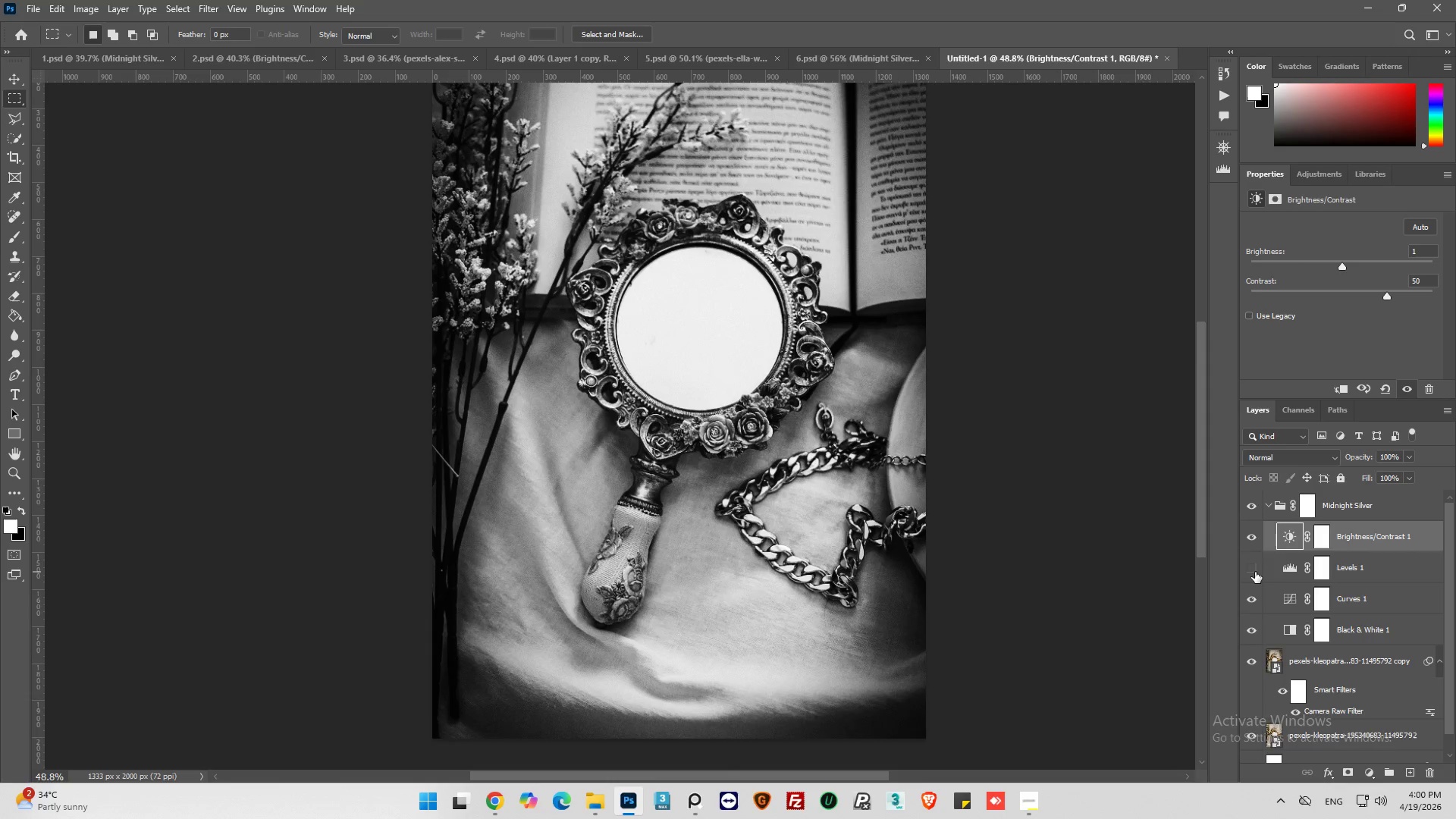 
left_click([1255, 572])
 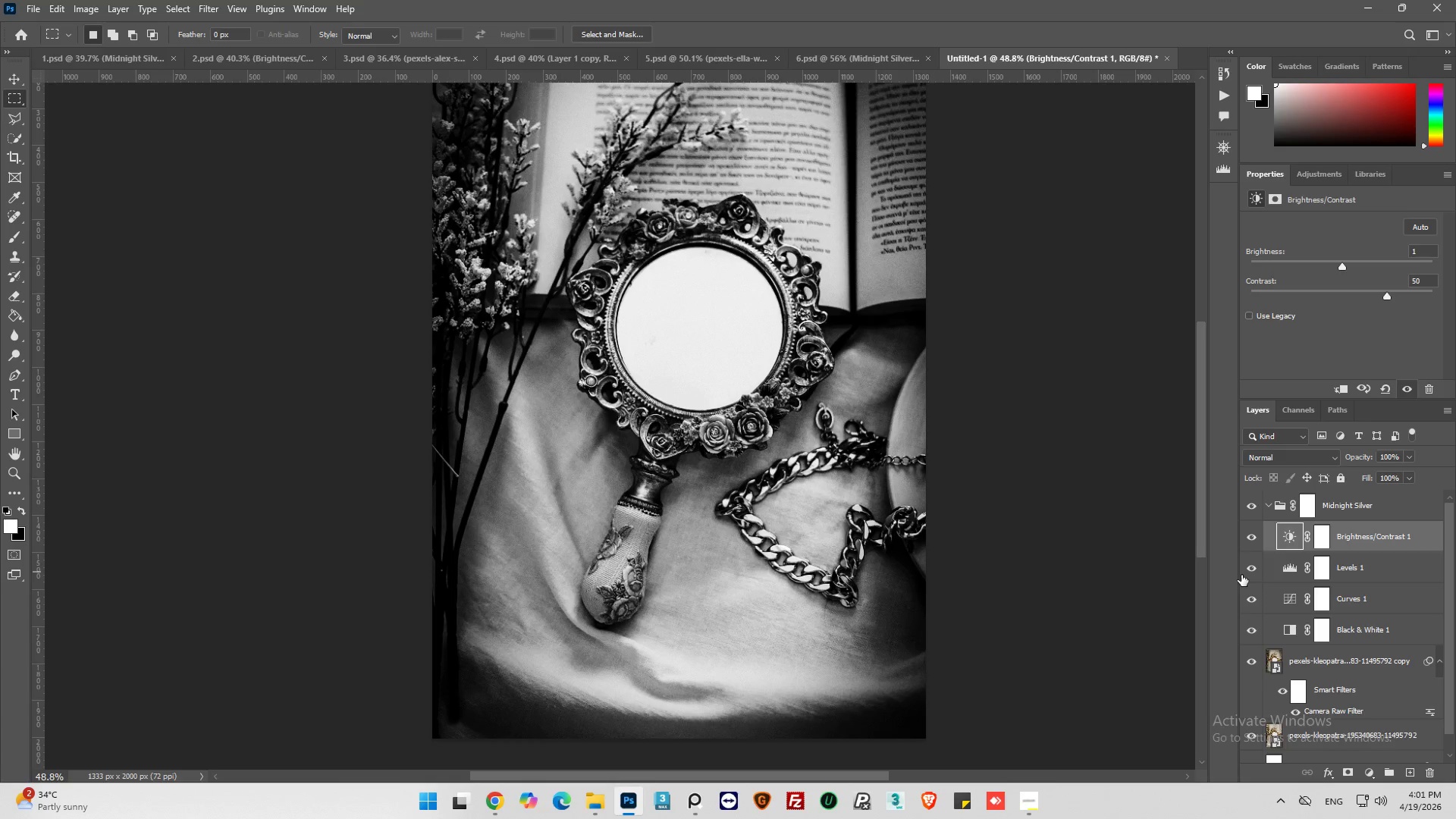 
hold_key(key=AltLeft, duration=0.53)
scroll: coordinate [658, 414], scroll_direction: up, amount: 8.0
 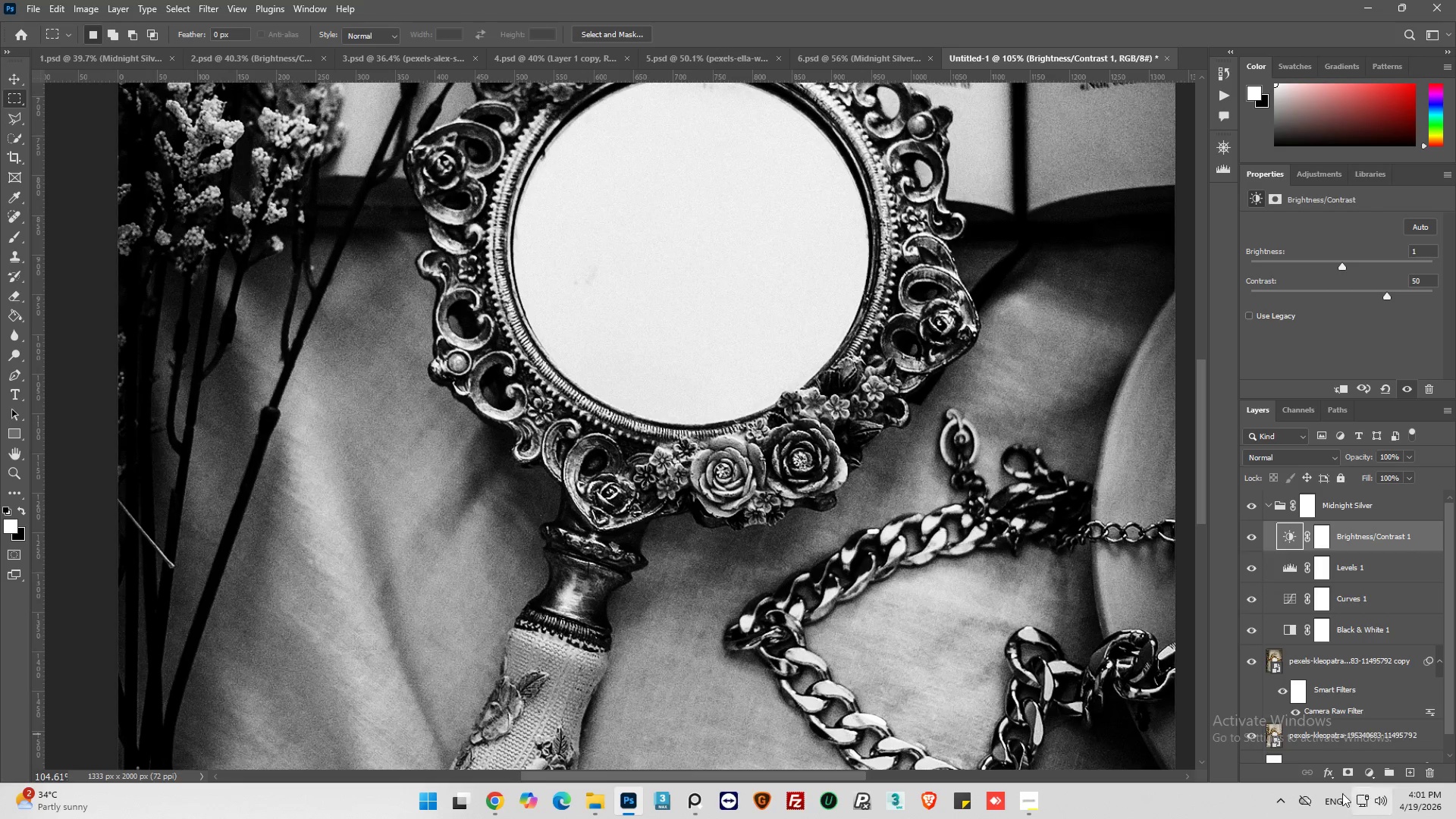 
scroll: coordinate [1260, 696], scroll_direction: down, amount: 6.0
 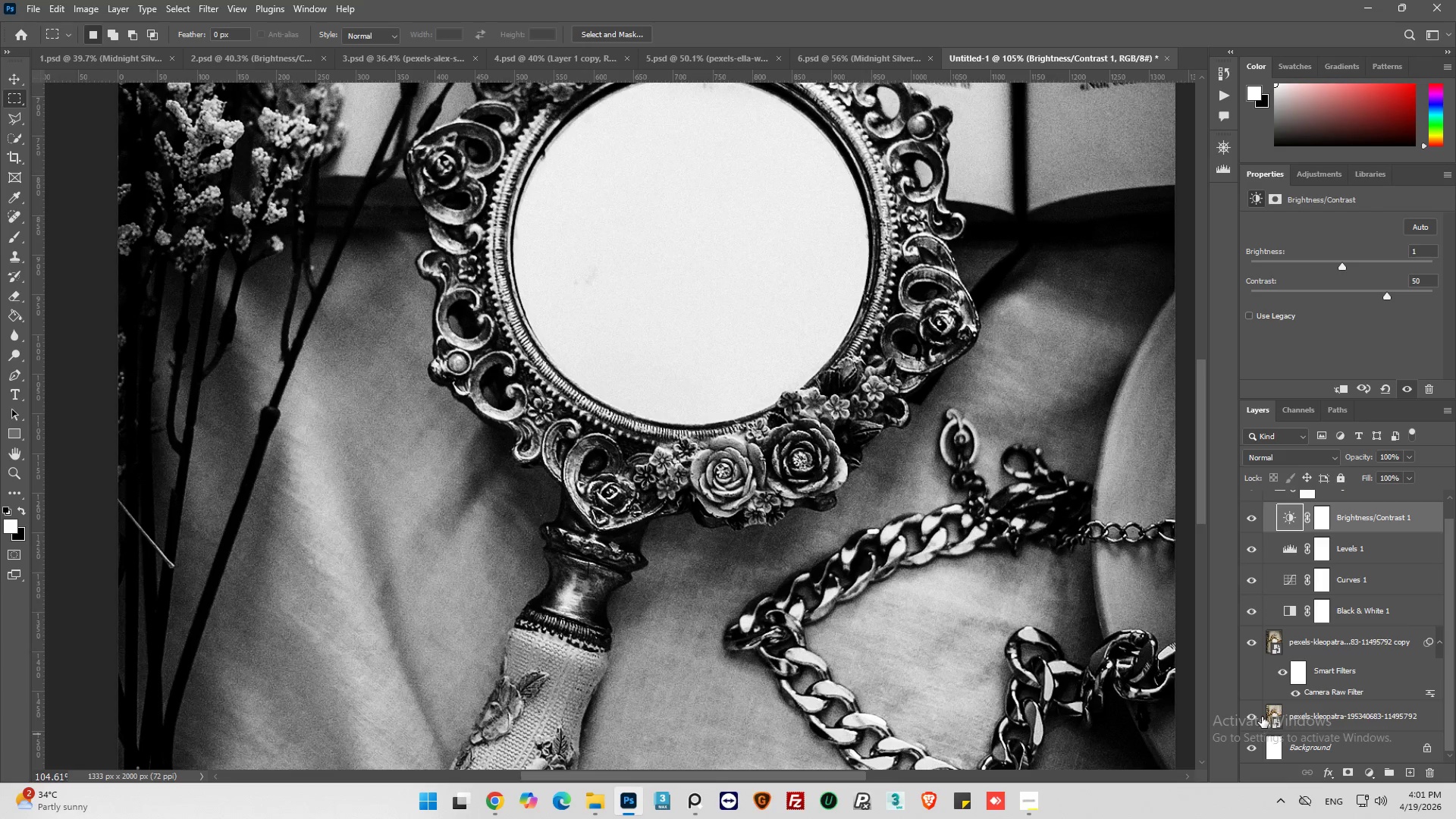 
hold_key(key=AltLeft, duration=1.66)
left_click([1254, 715])
 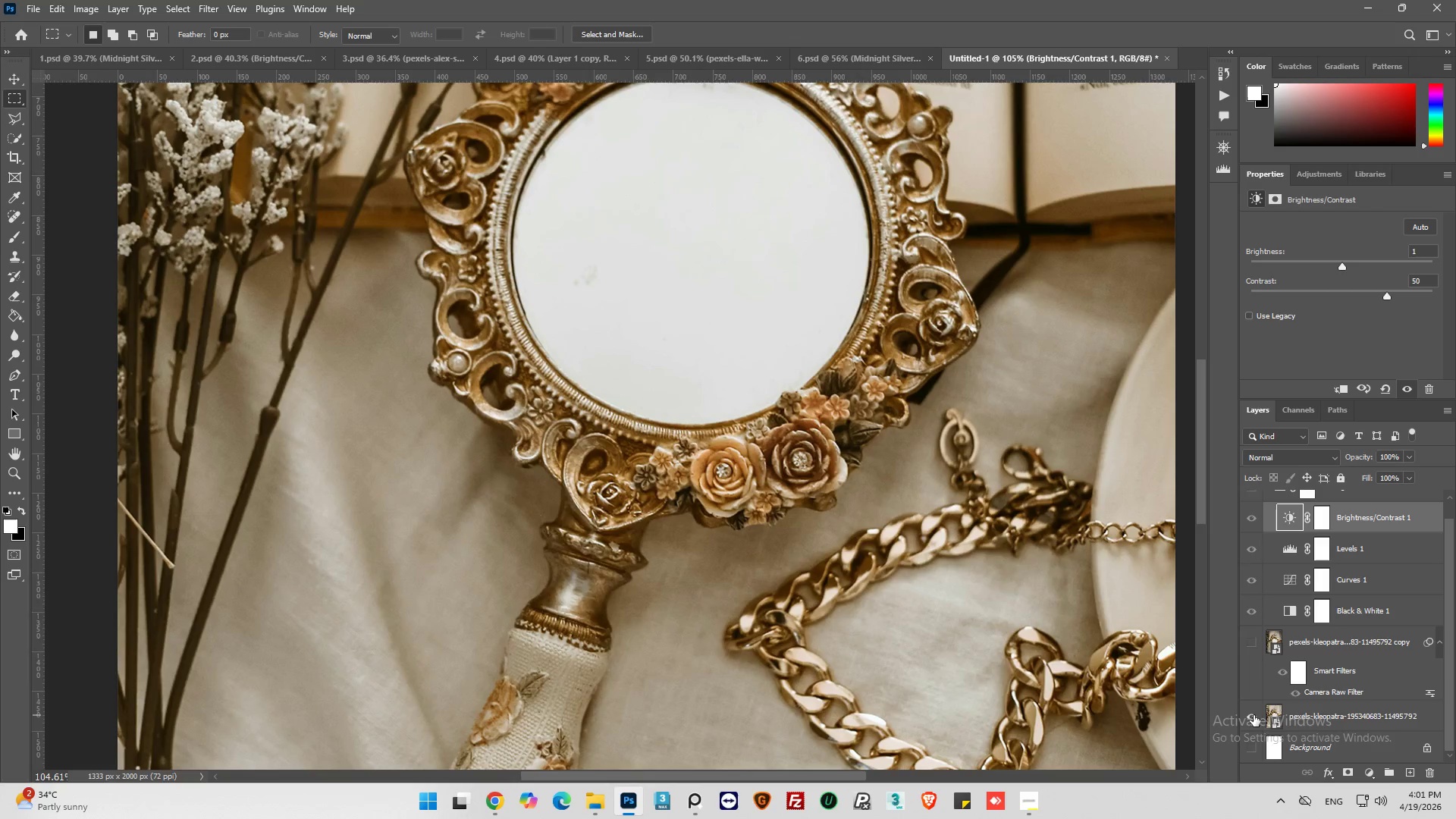 
left_click([1254, 715])
 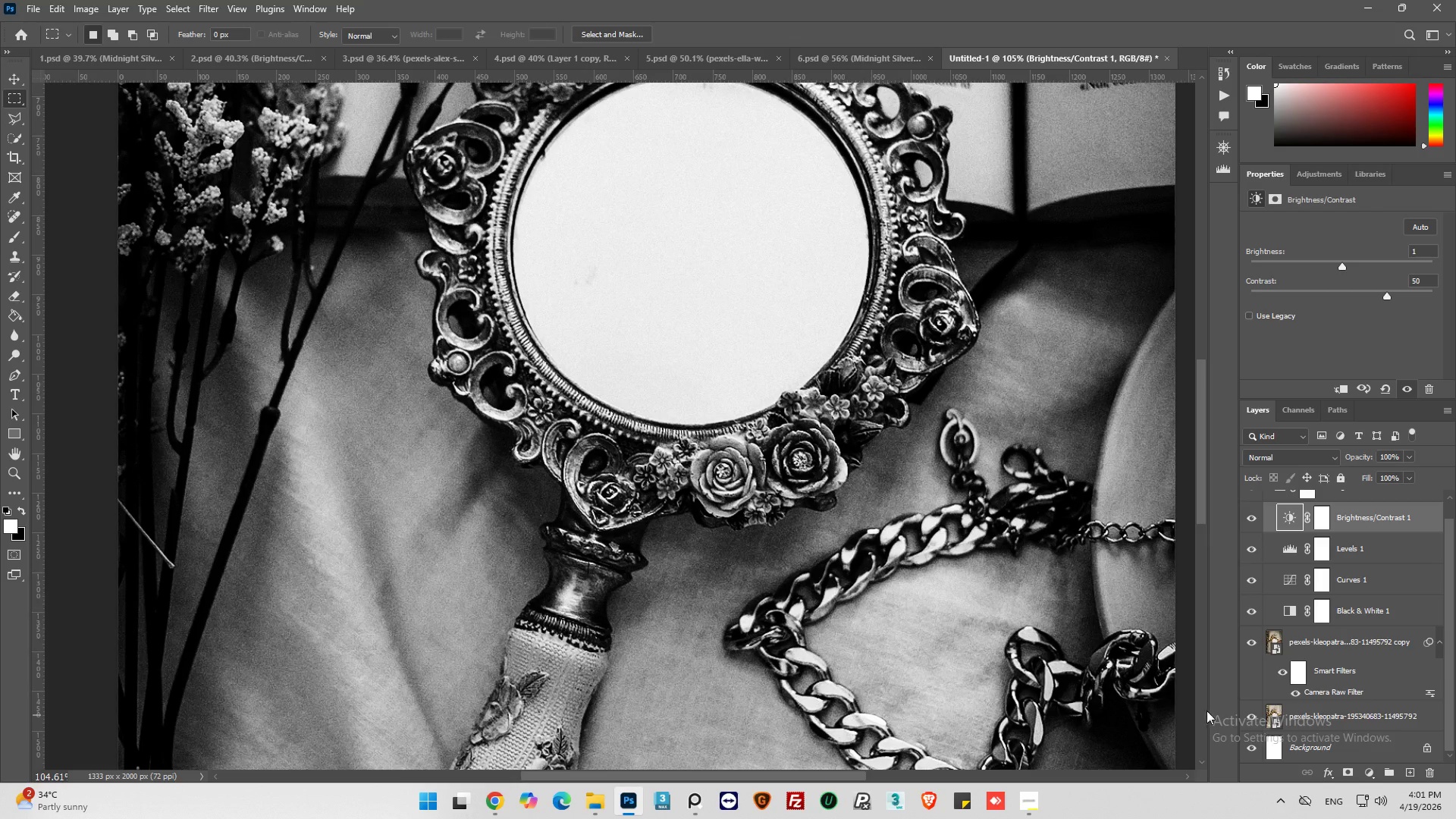 
hold_key(key=AltLeft, duration=0.55)
 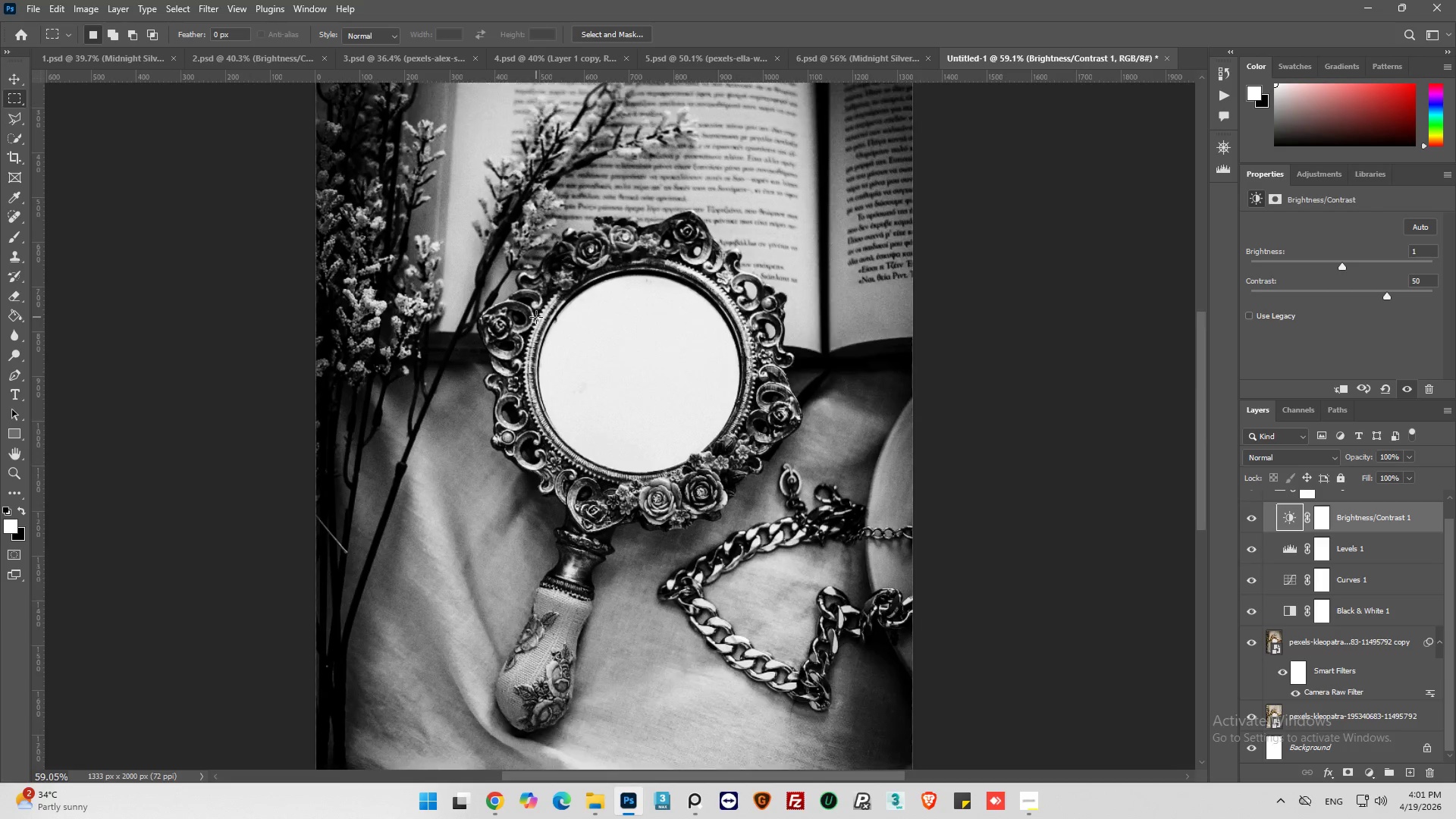 
key(Alt+AltLeft)
 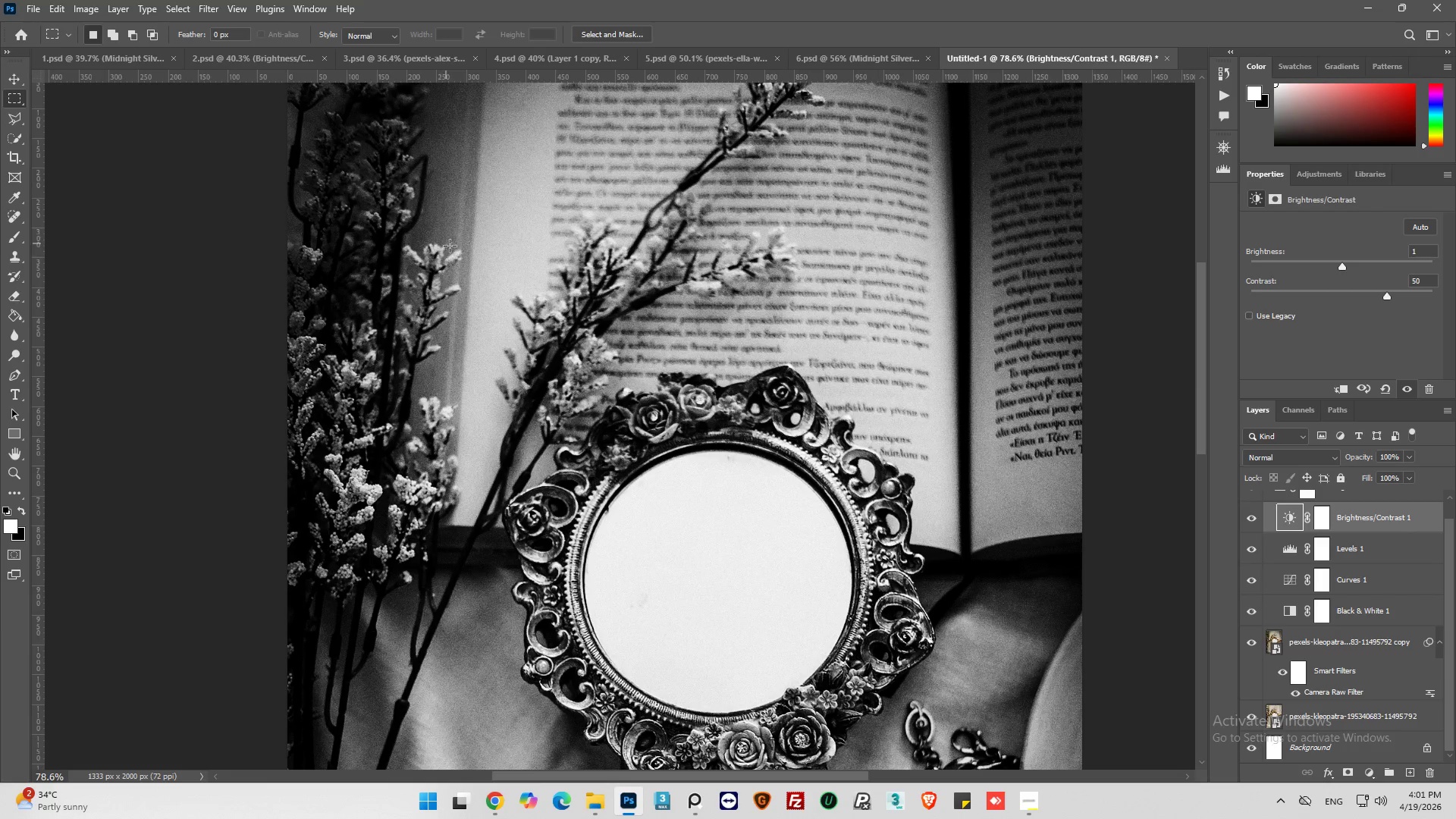 
key(Alt+AltLeft)
 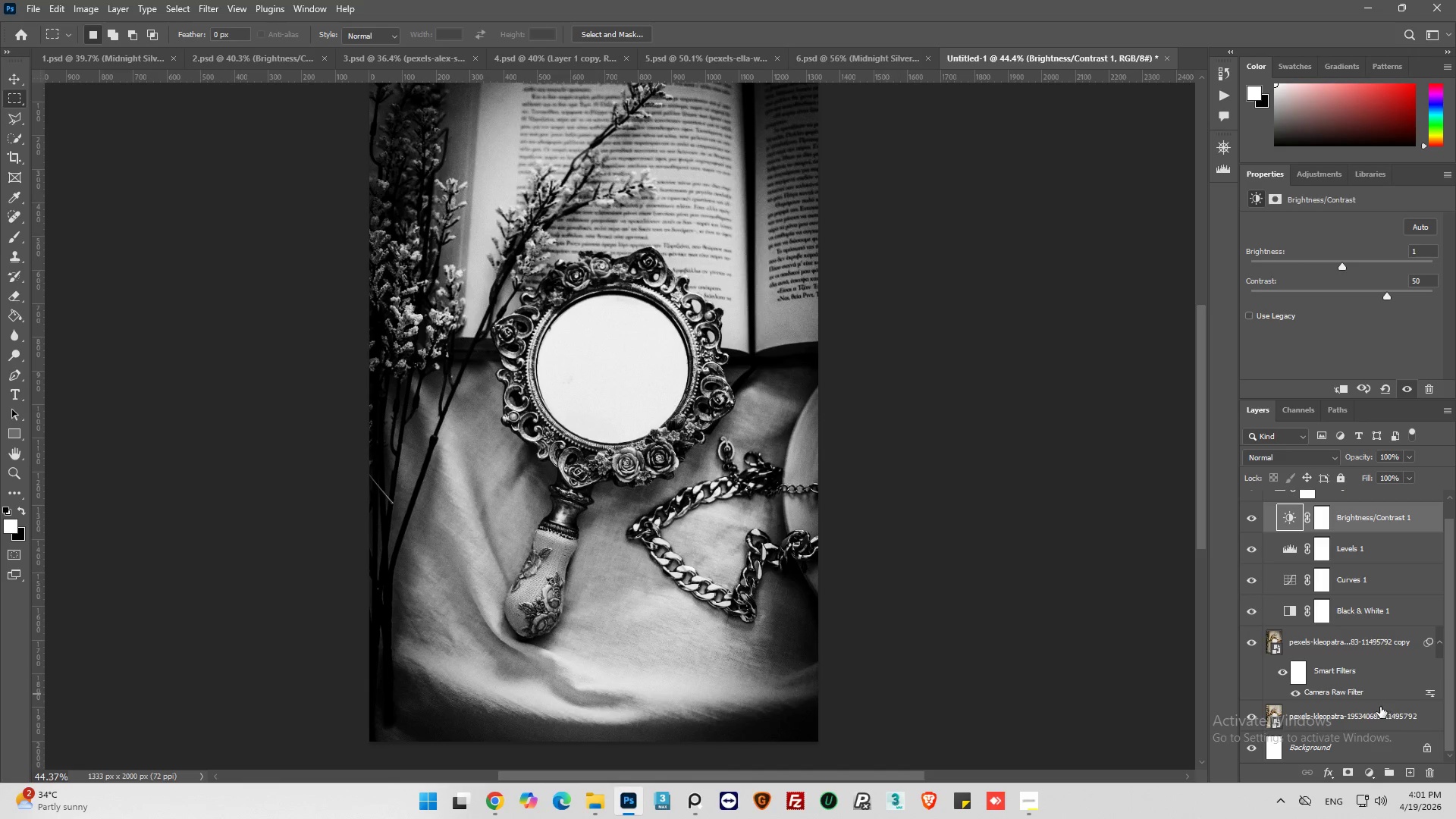 
scroll: coordinate [491, 267], scroll_direction: up, amount: 1.0
 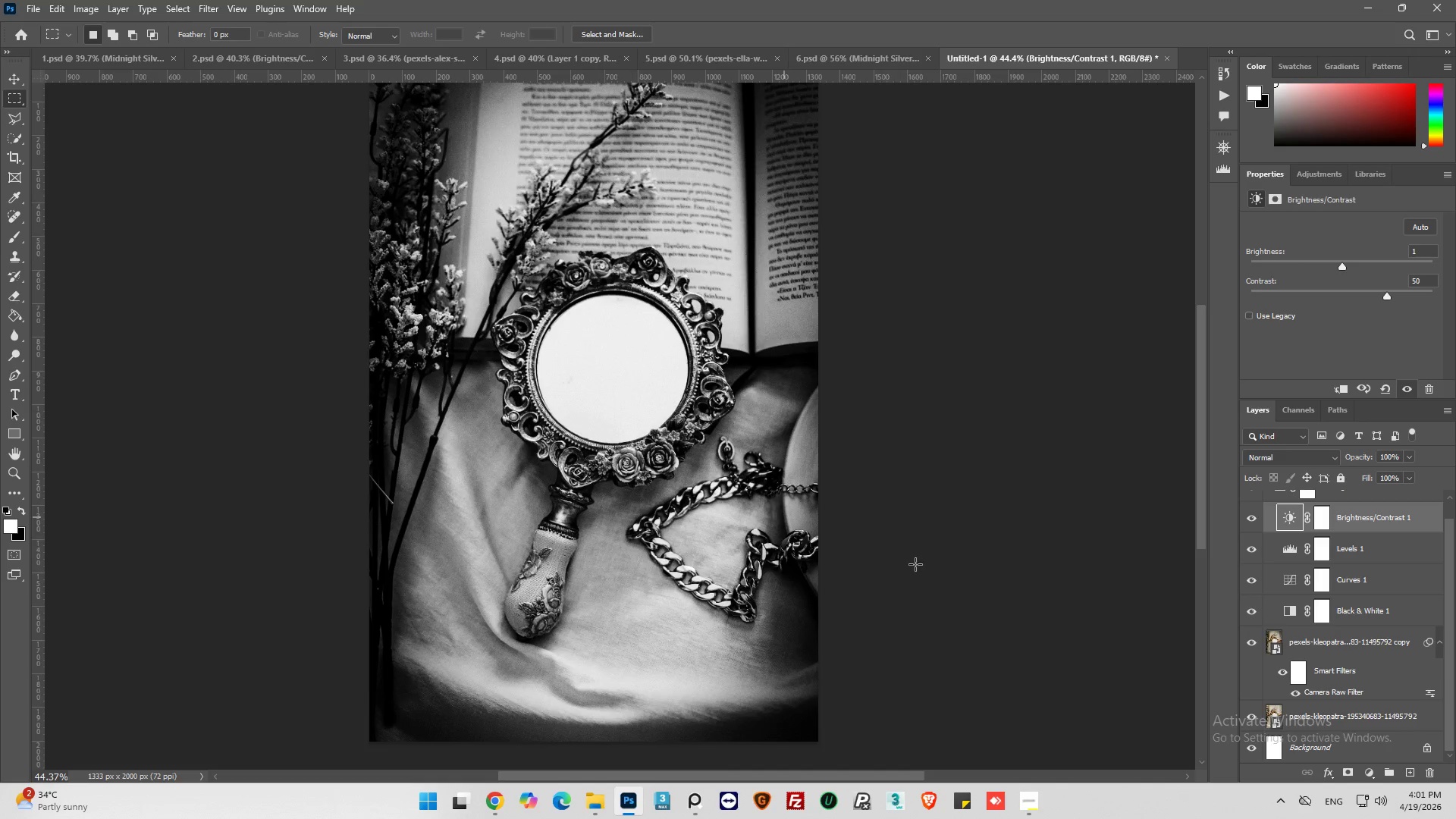 
double_click([1341, 693])
 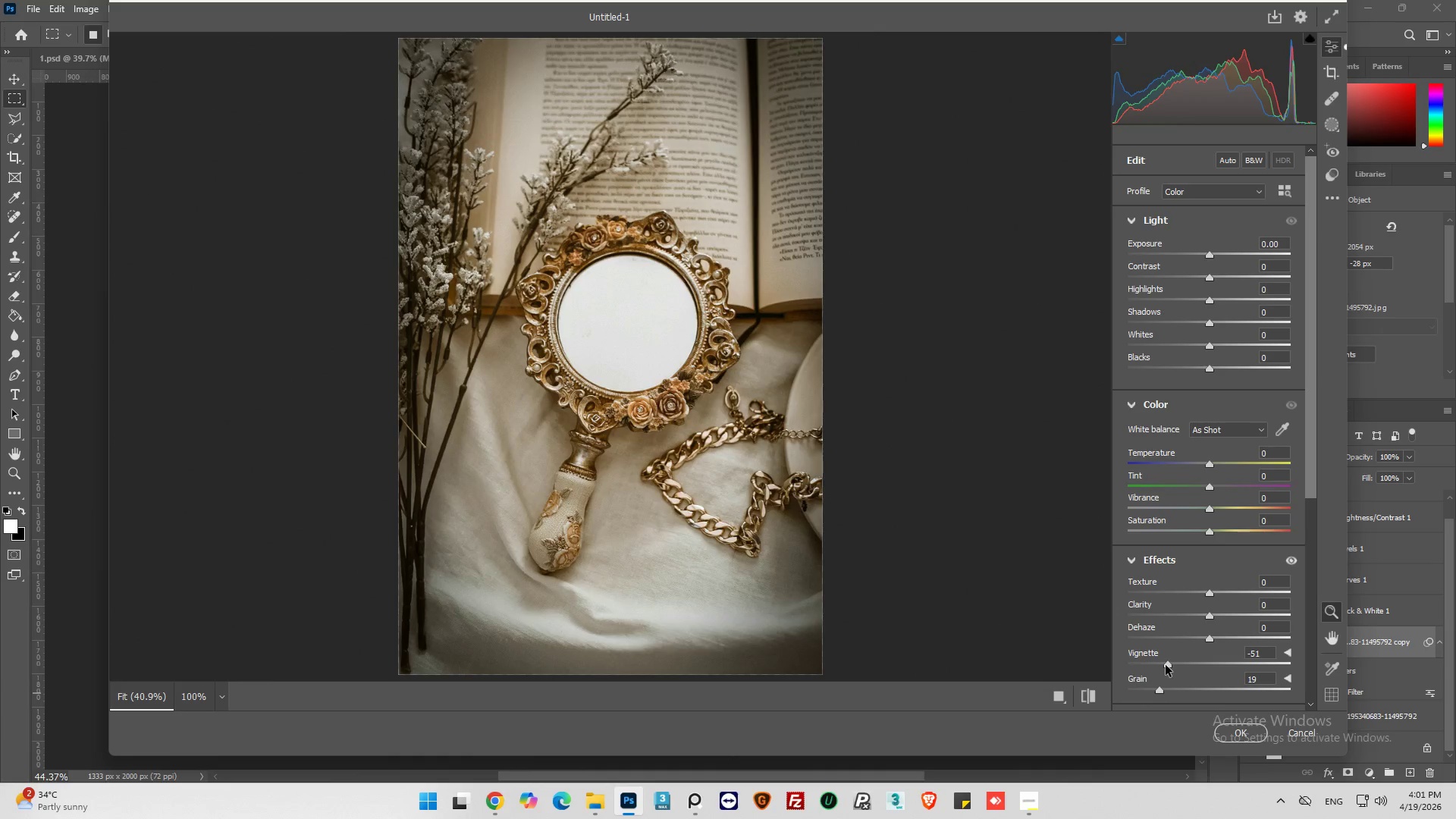 
wait(6.36)
 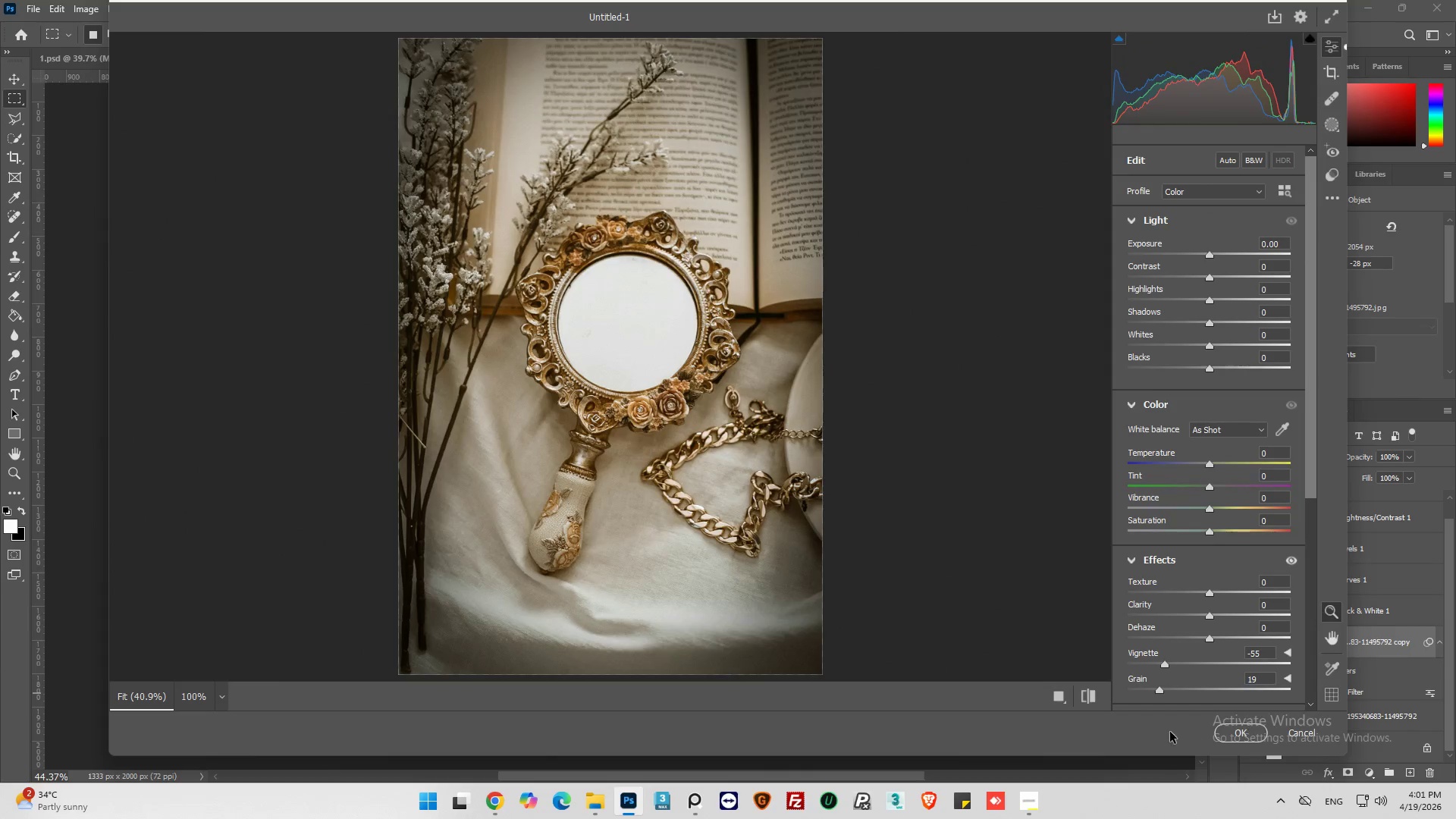 
hold_key(key=ControlLeft, duration=0.33)
 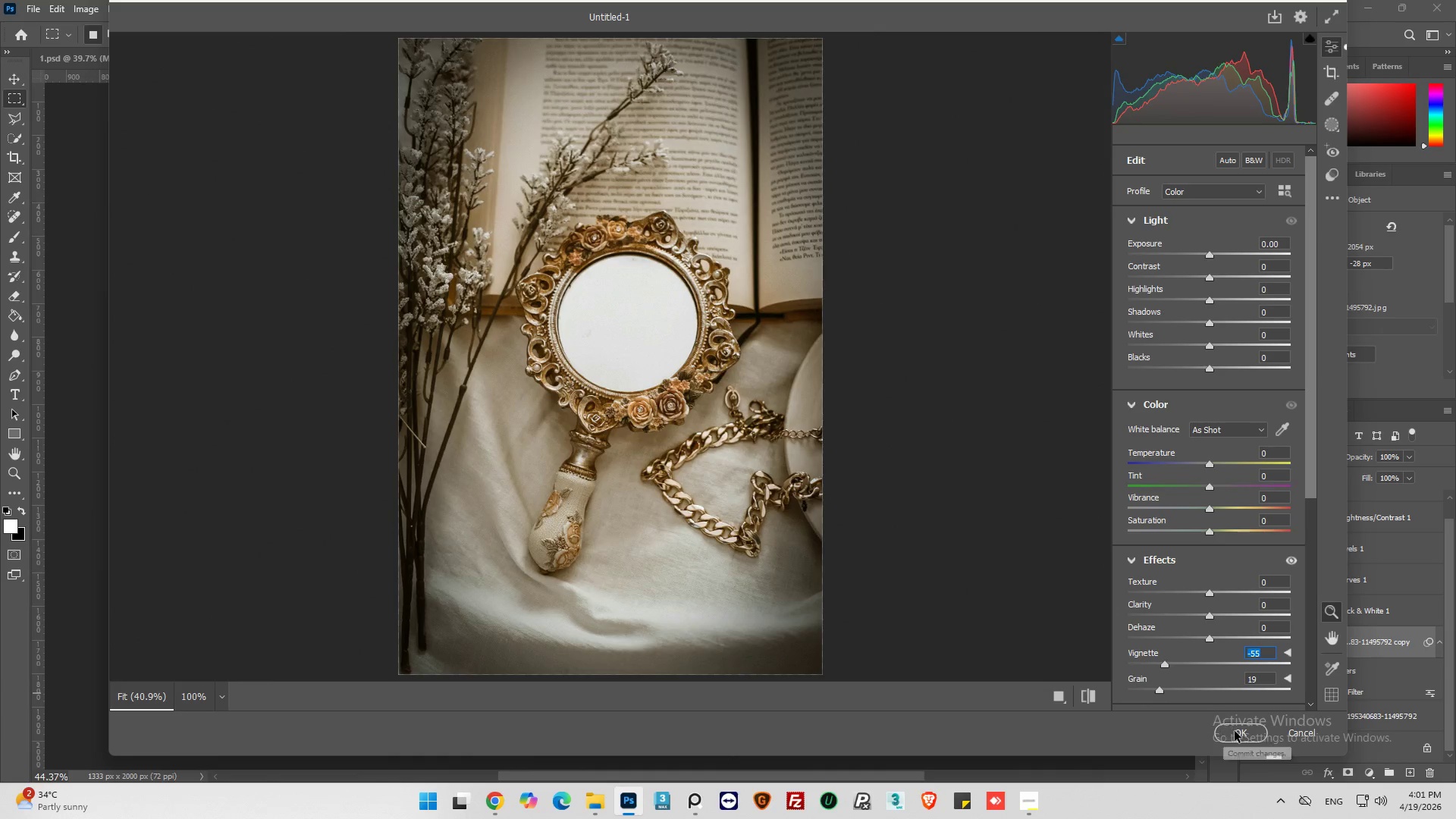 
key(Z)
 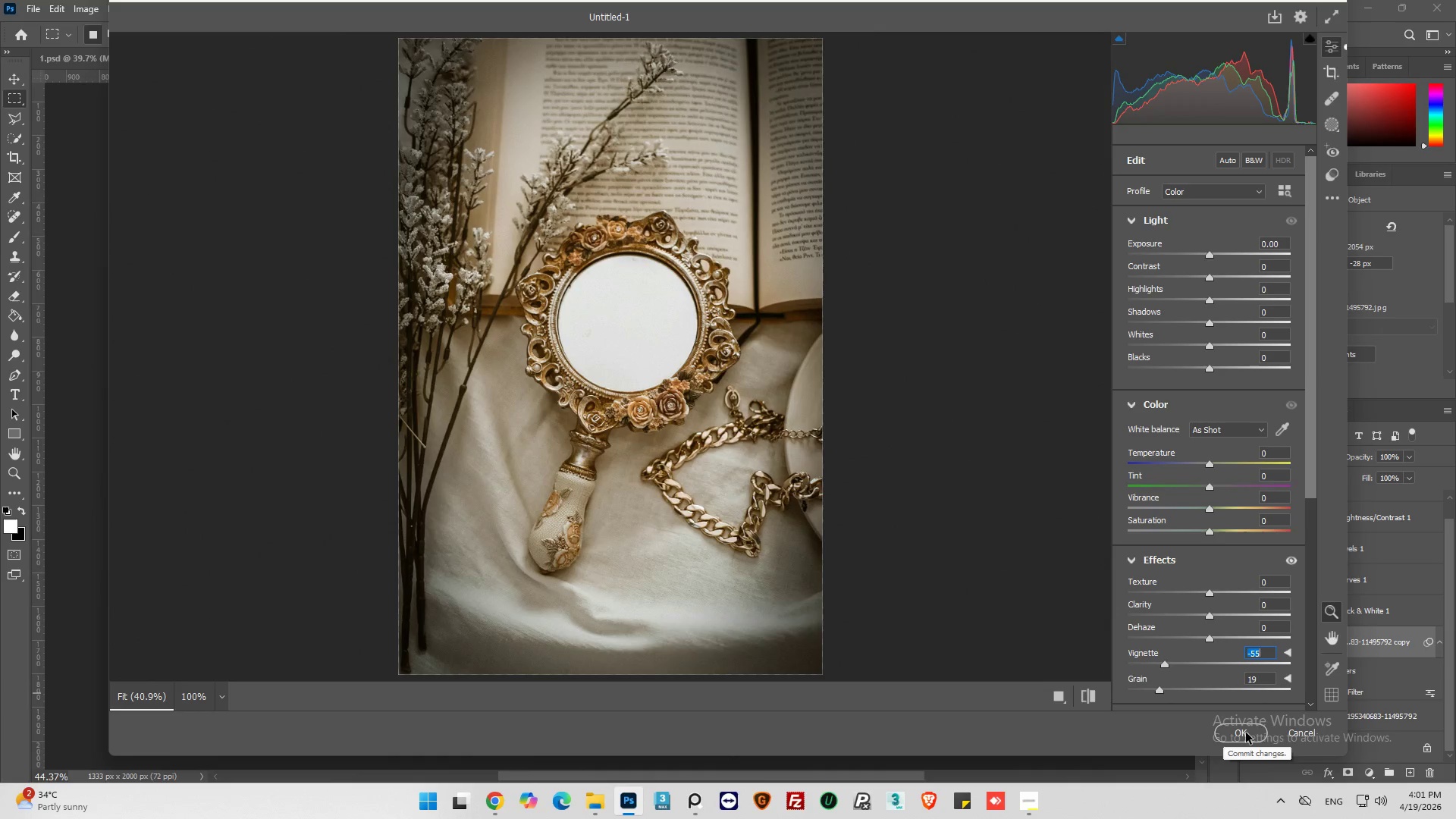 
left_click([1247, 733])
 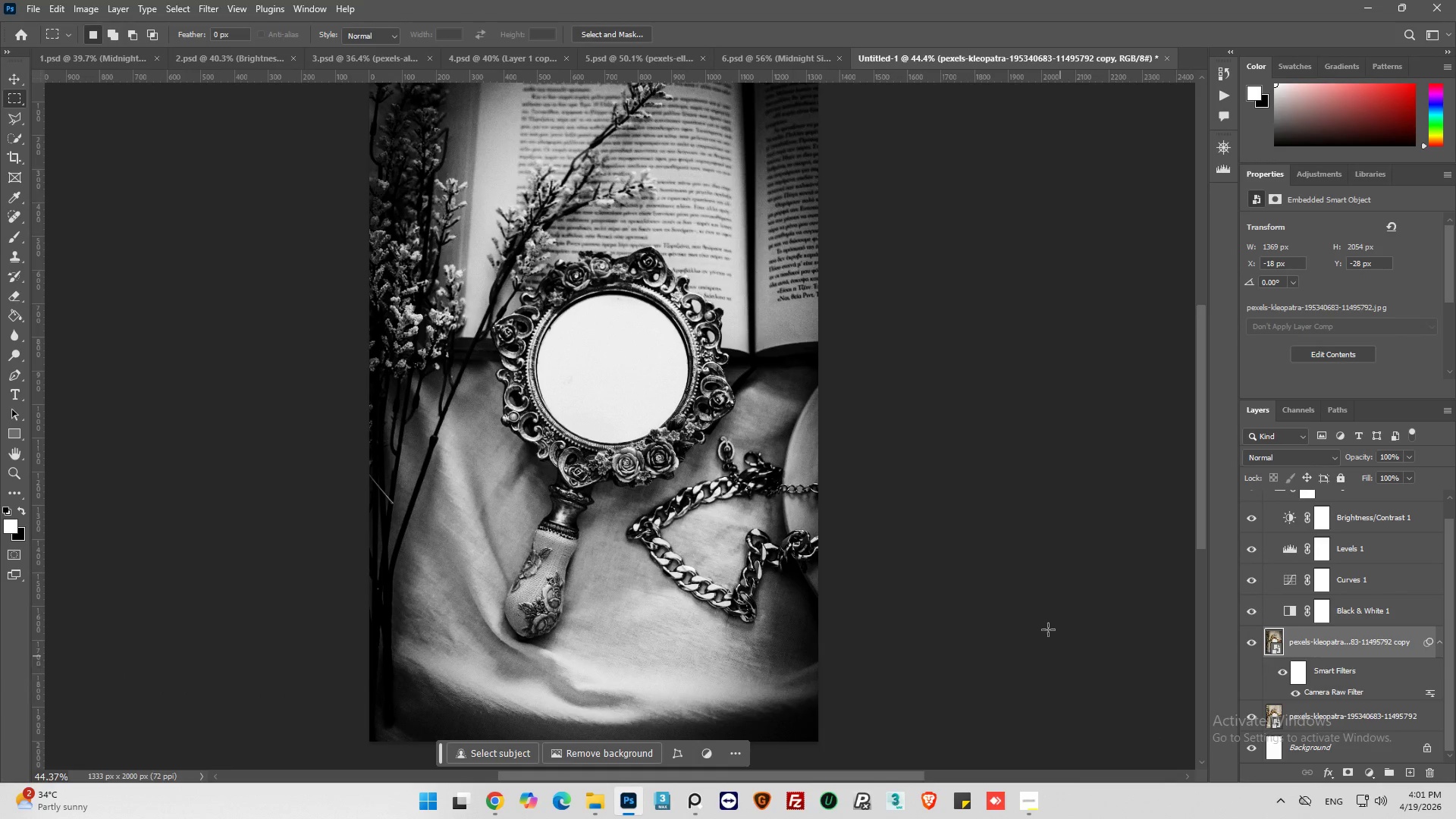 
scroll: coordinate [736, 403], scroll_direction: up, amount: 3.0
 